 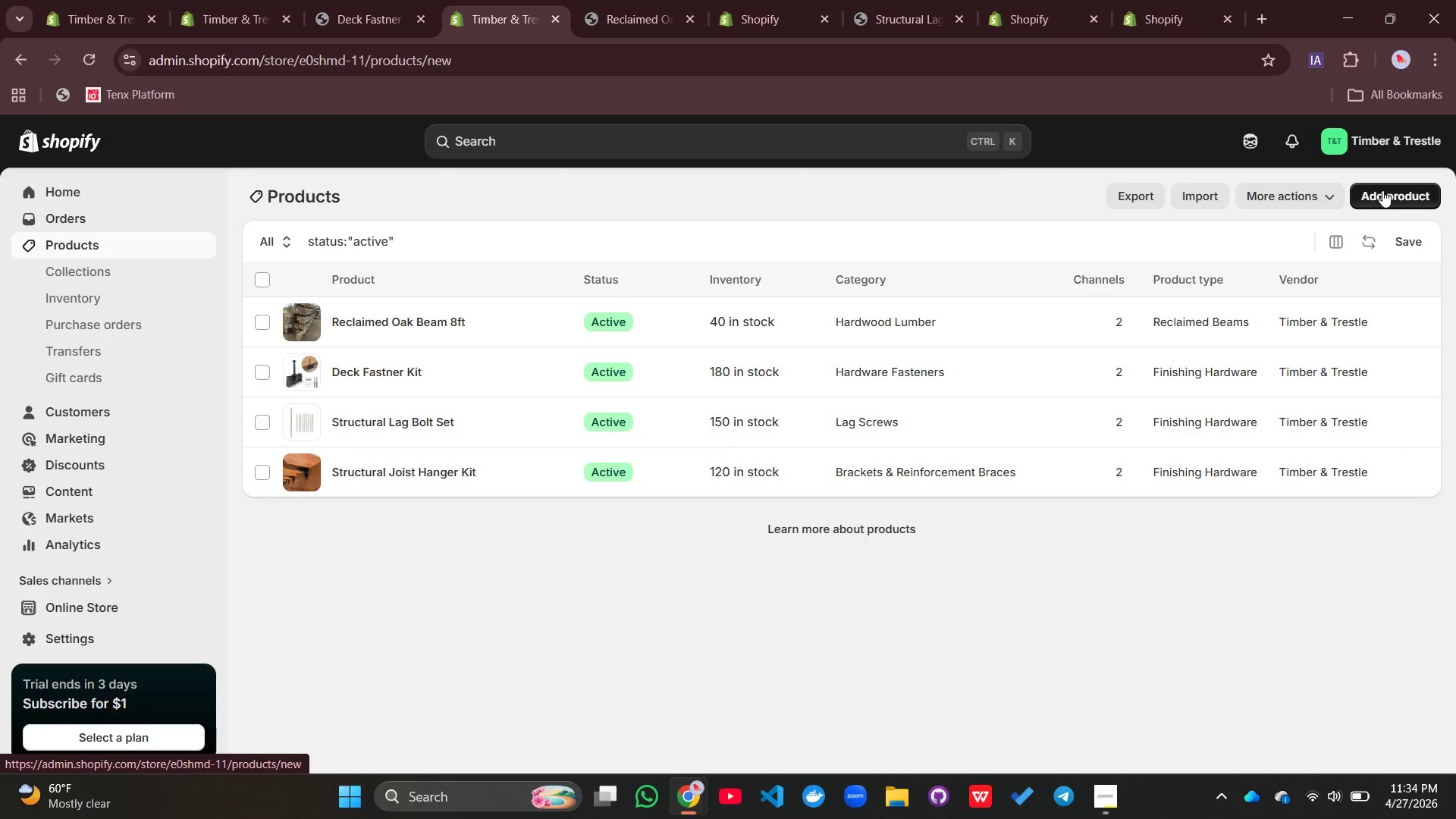 
left_click([516, 271])
 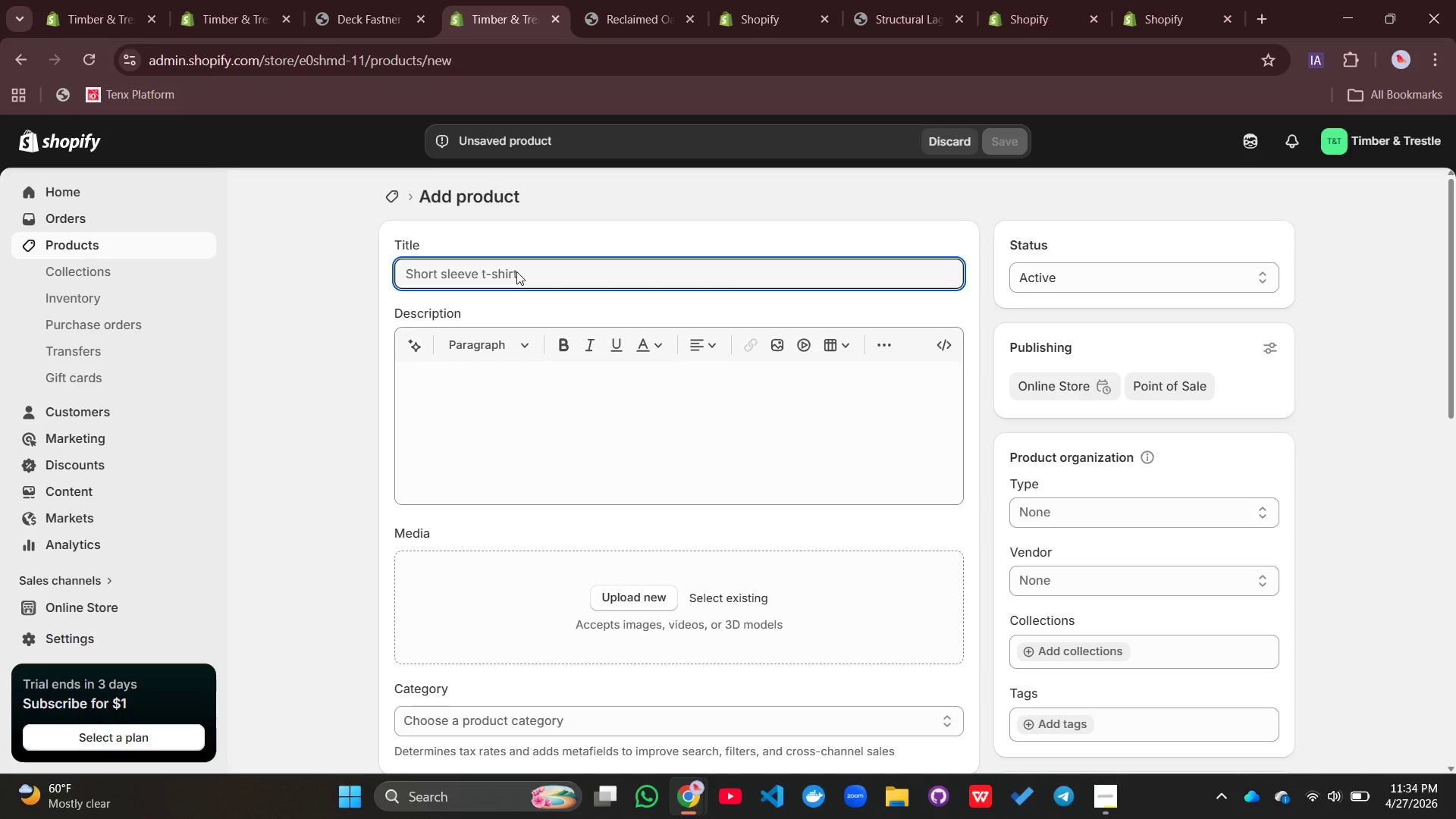 
type(POst )
key(Backspace)
key(Backspace)
key(Backspace)
key(Backspace)
 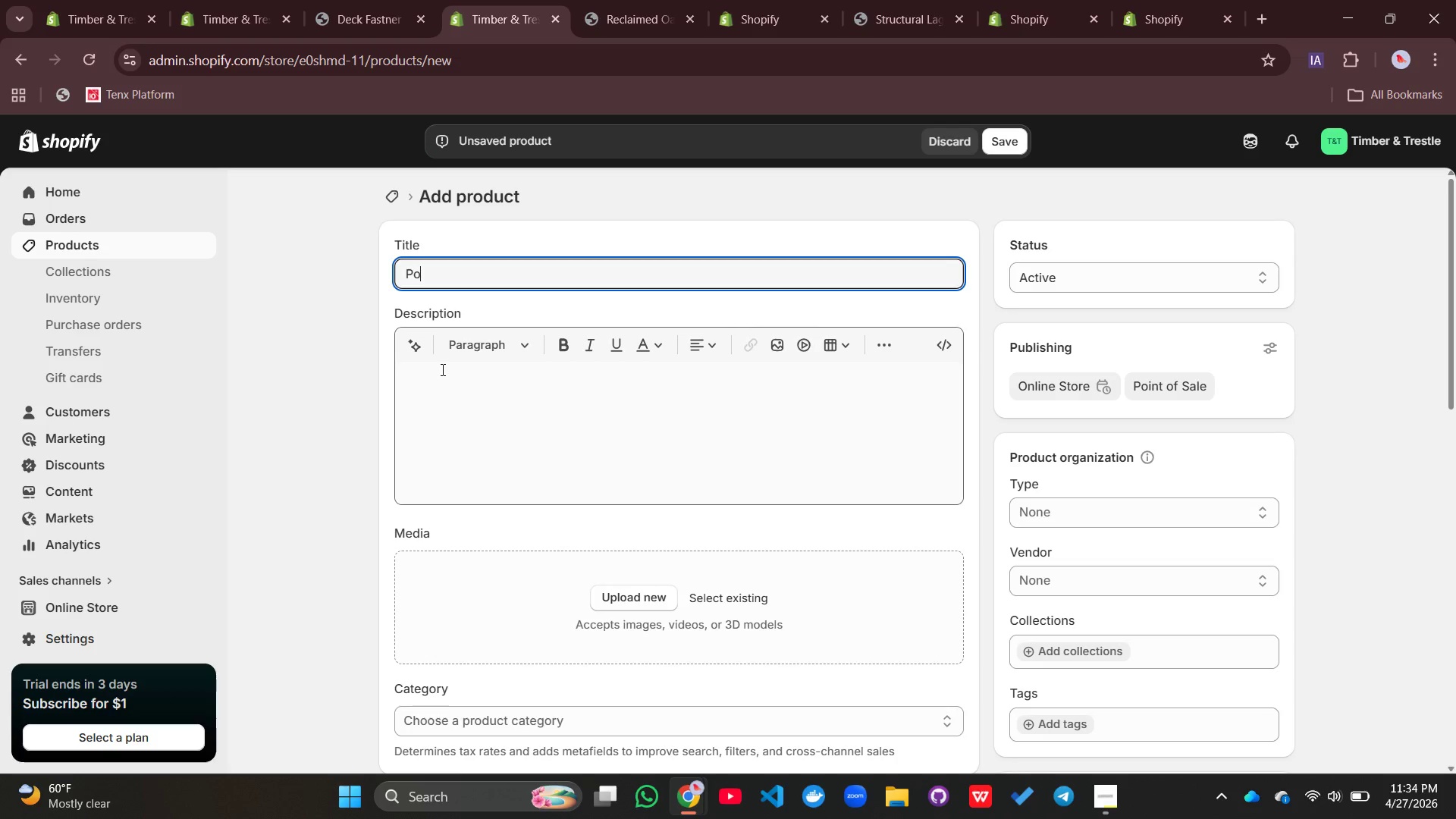 
type(ost Base Anchor System)
 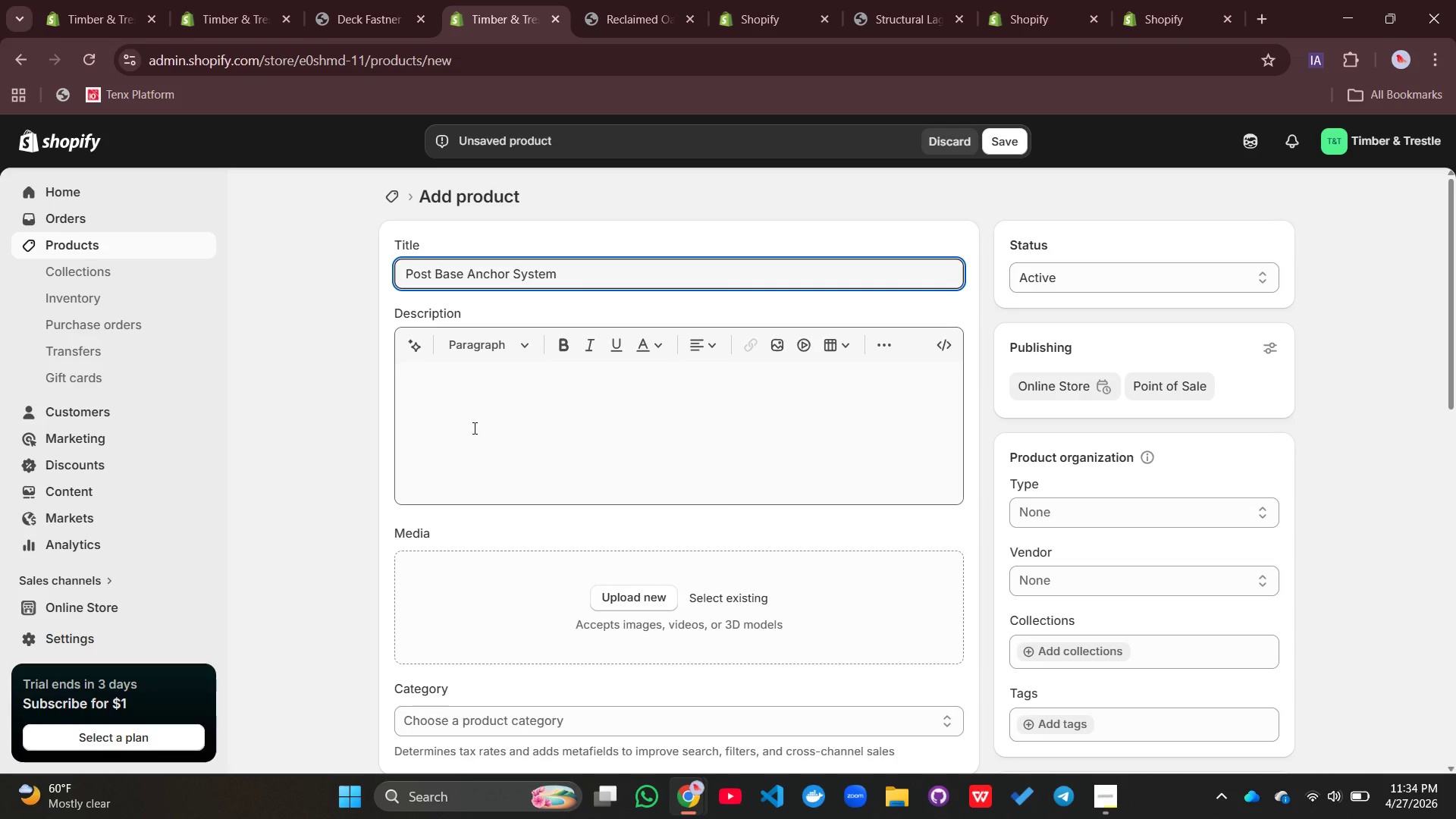 
left_click([473, 428])
 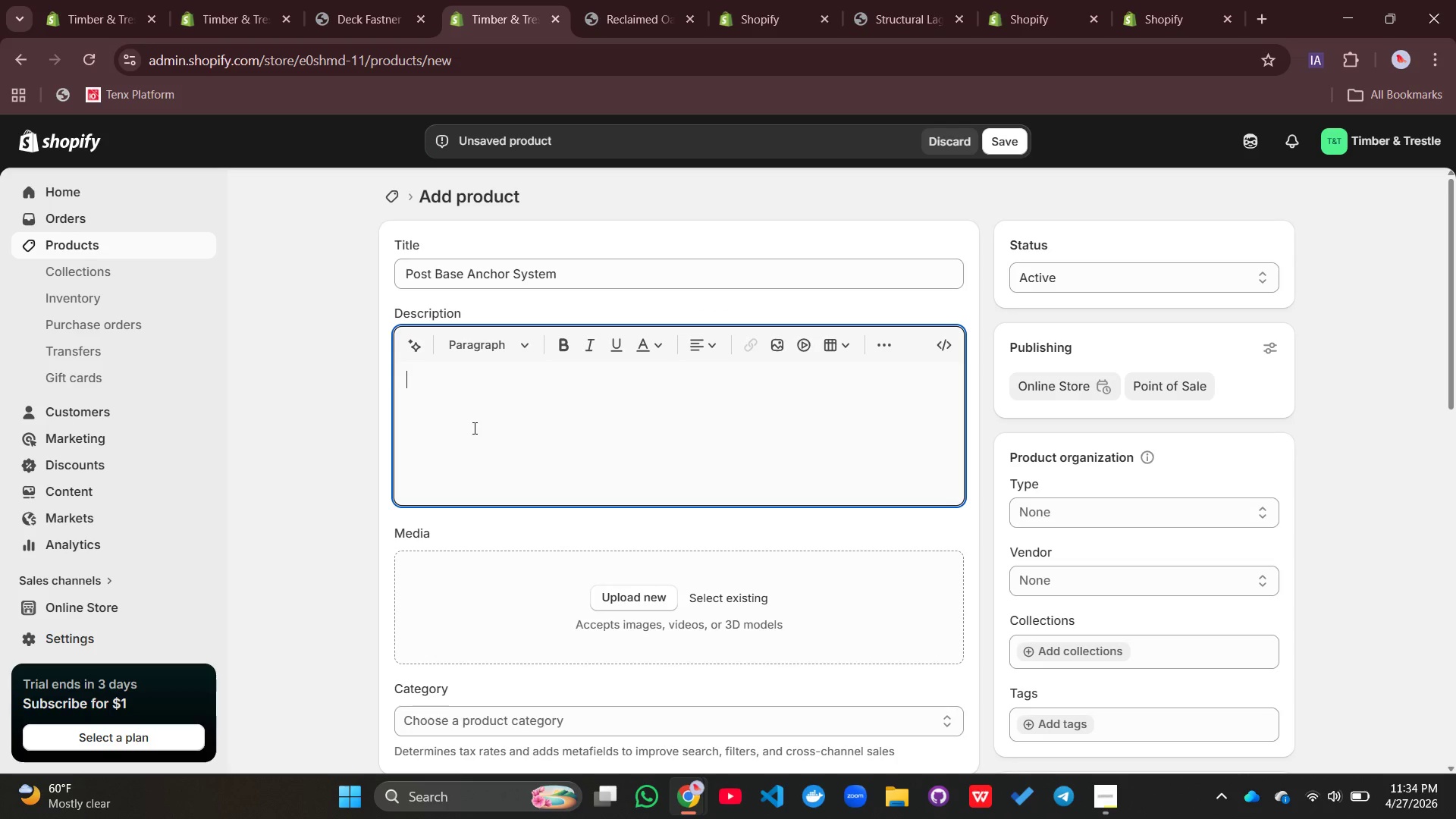 
type(The POst Base Anchor System is )
 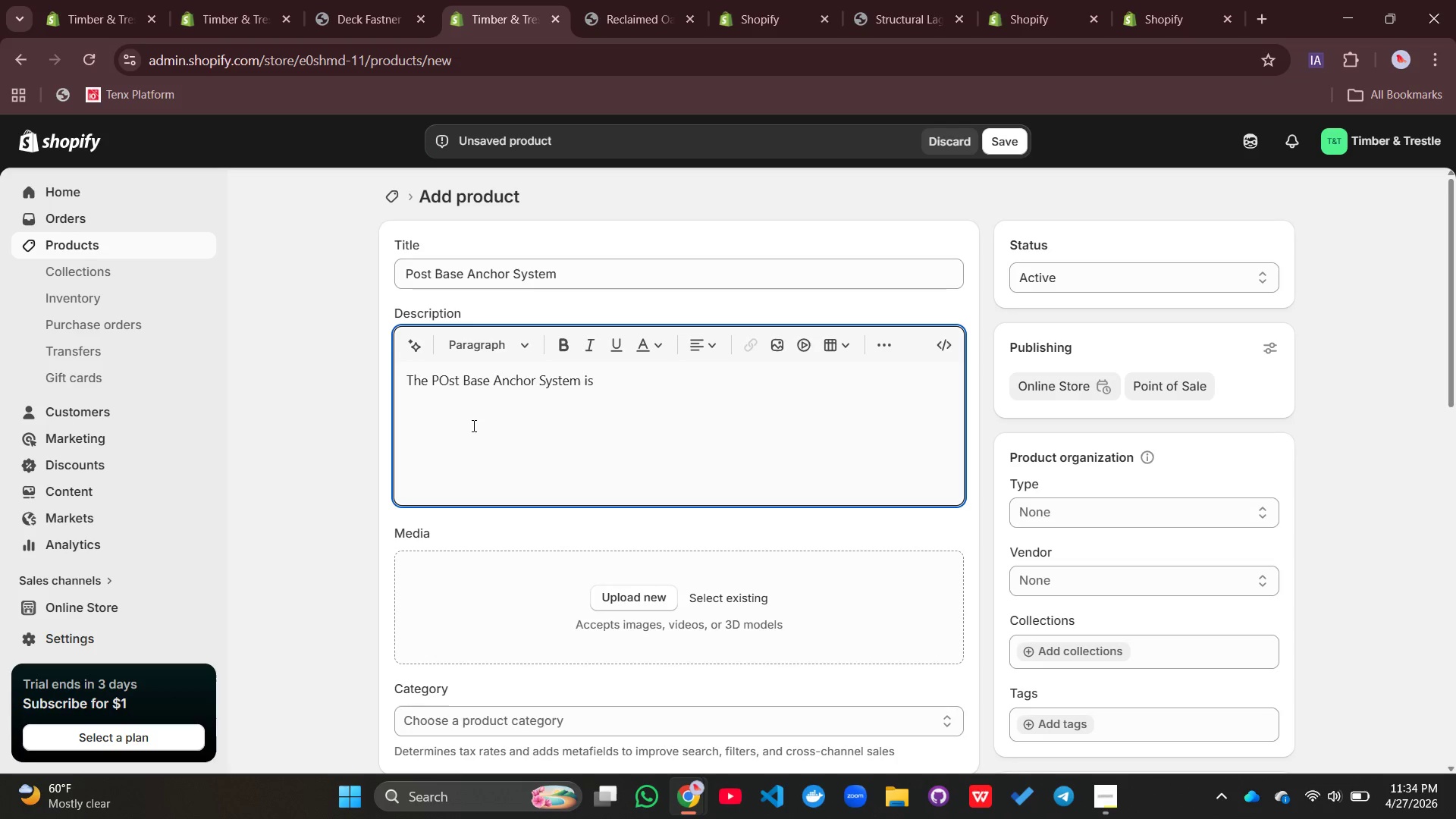 
wait(9.47)
 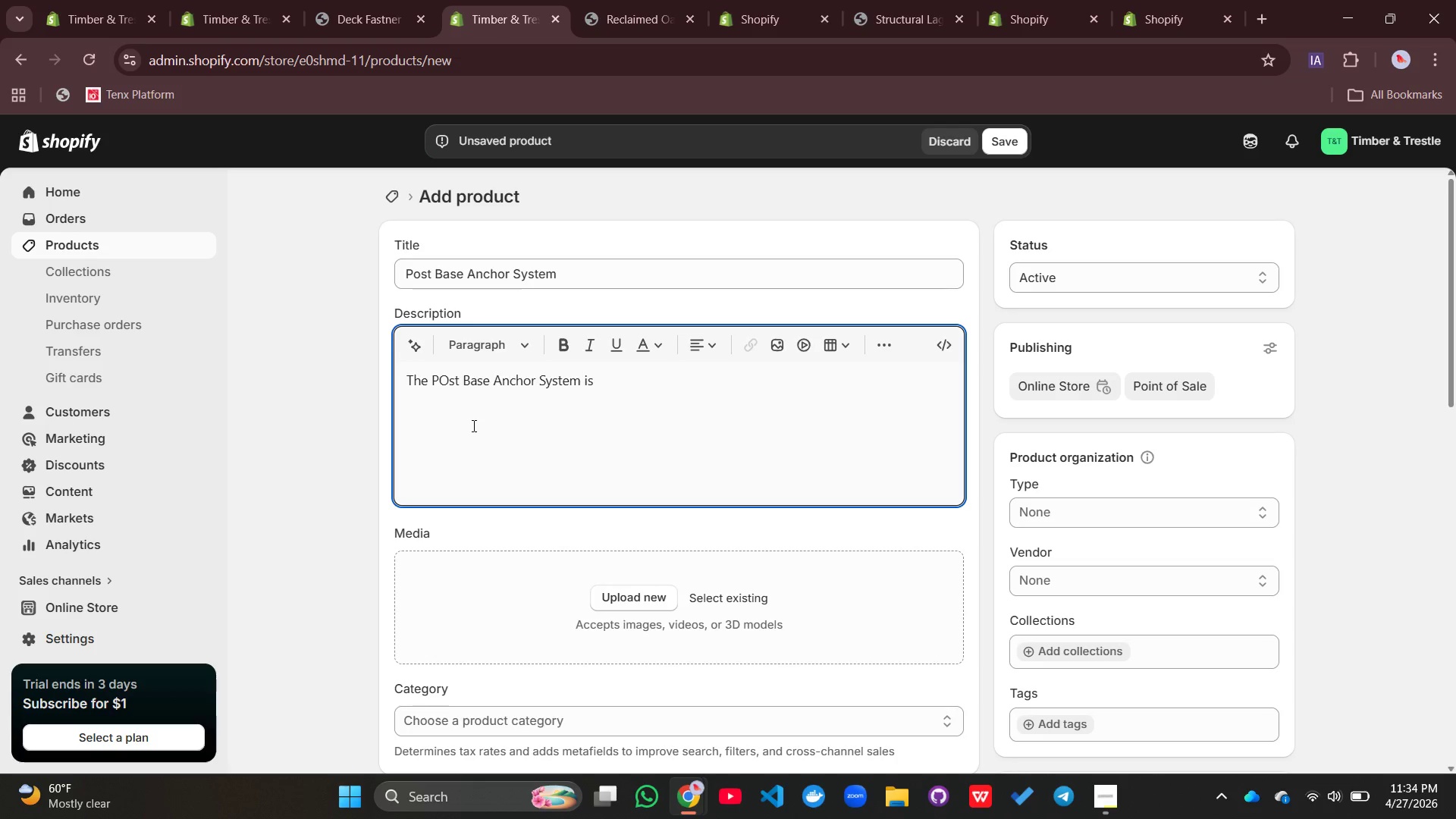 
left_click([1013, 136])
 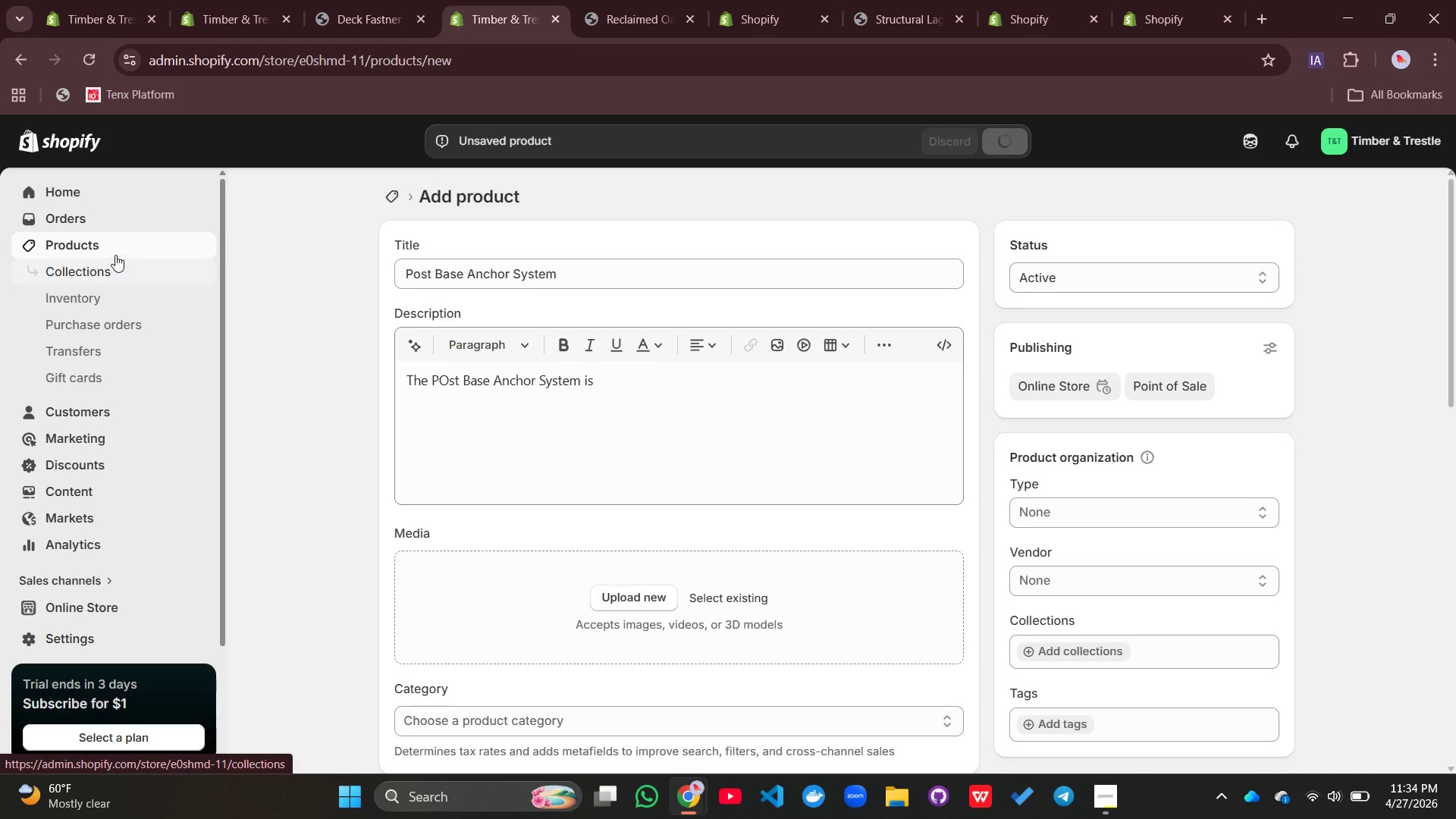 
left_click([110, 249])
 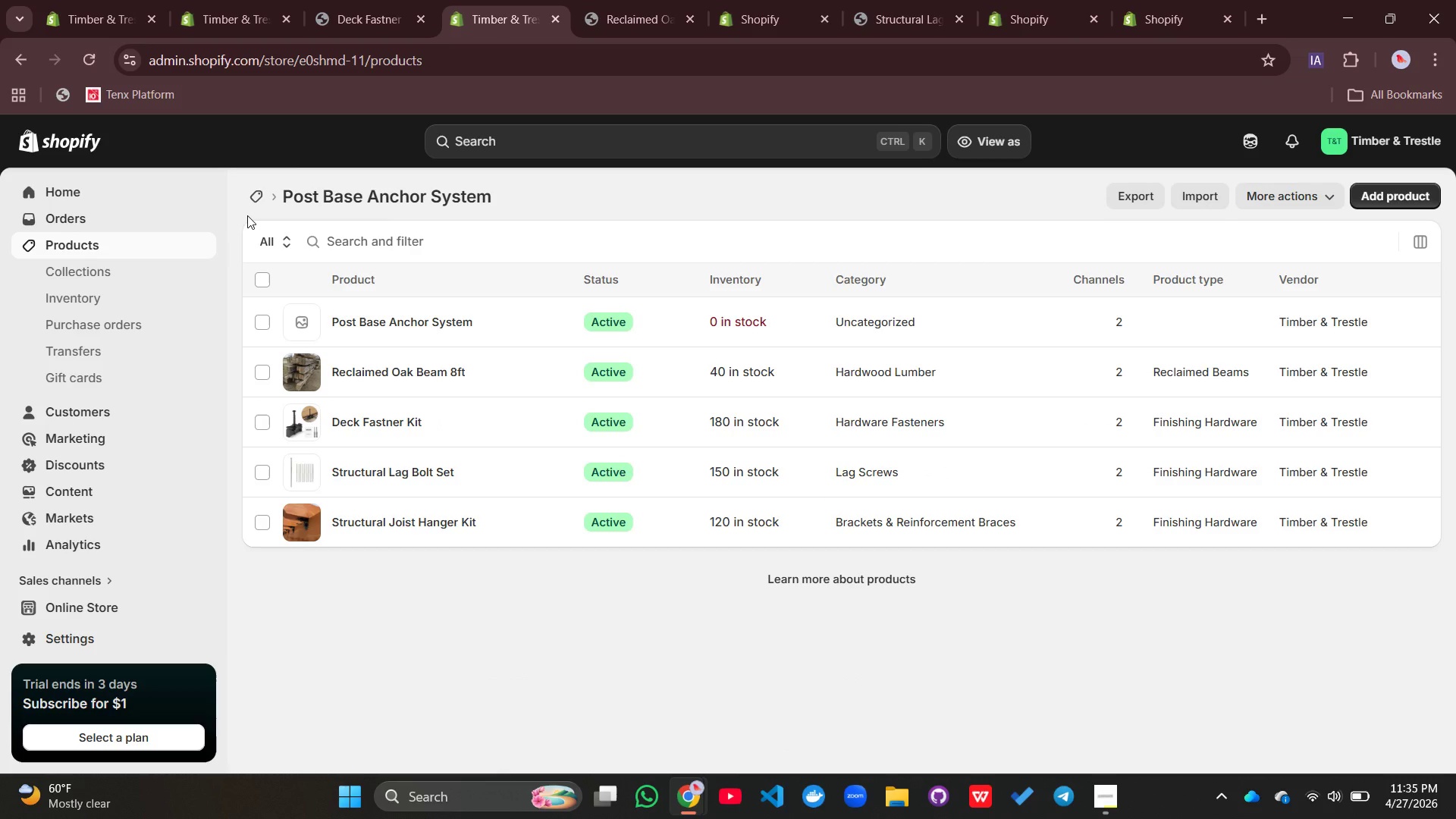 
wait(14.64)
 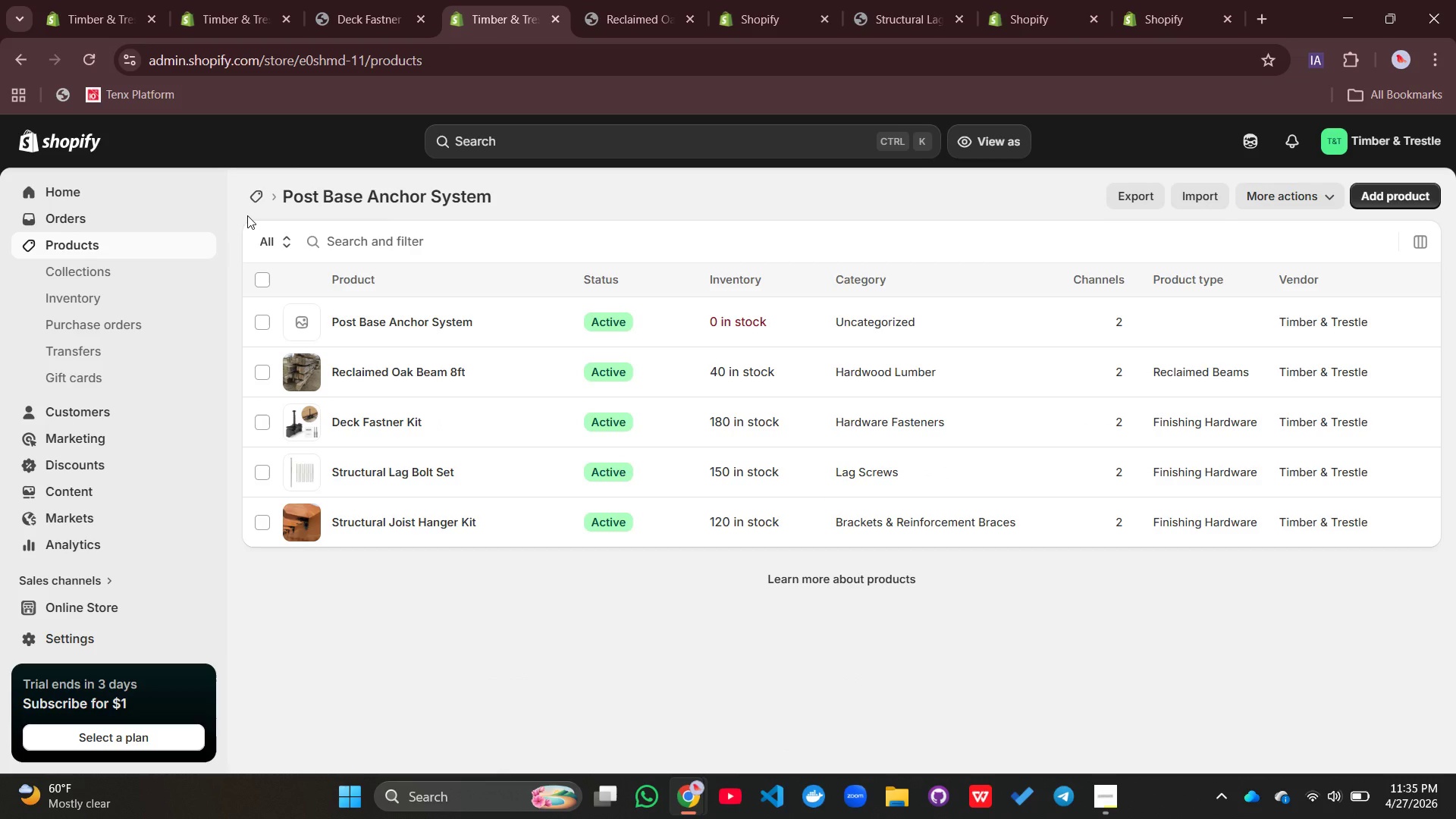 
left_click([367, 428])
 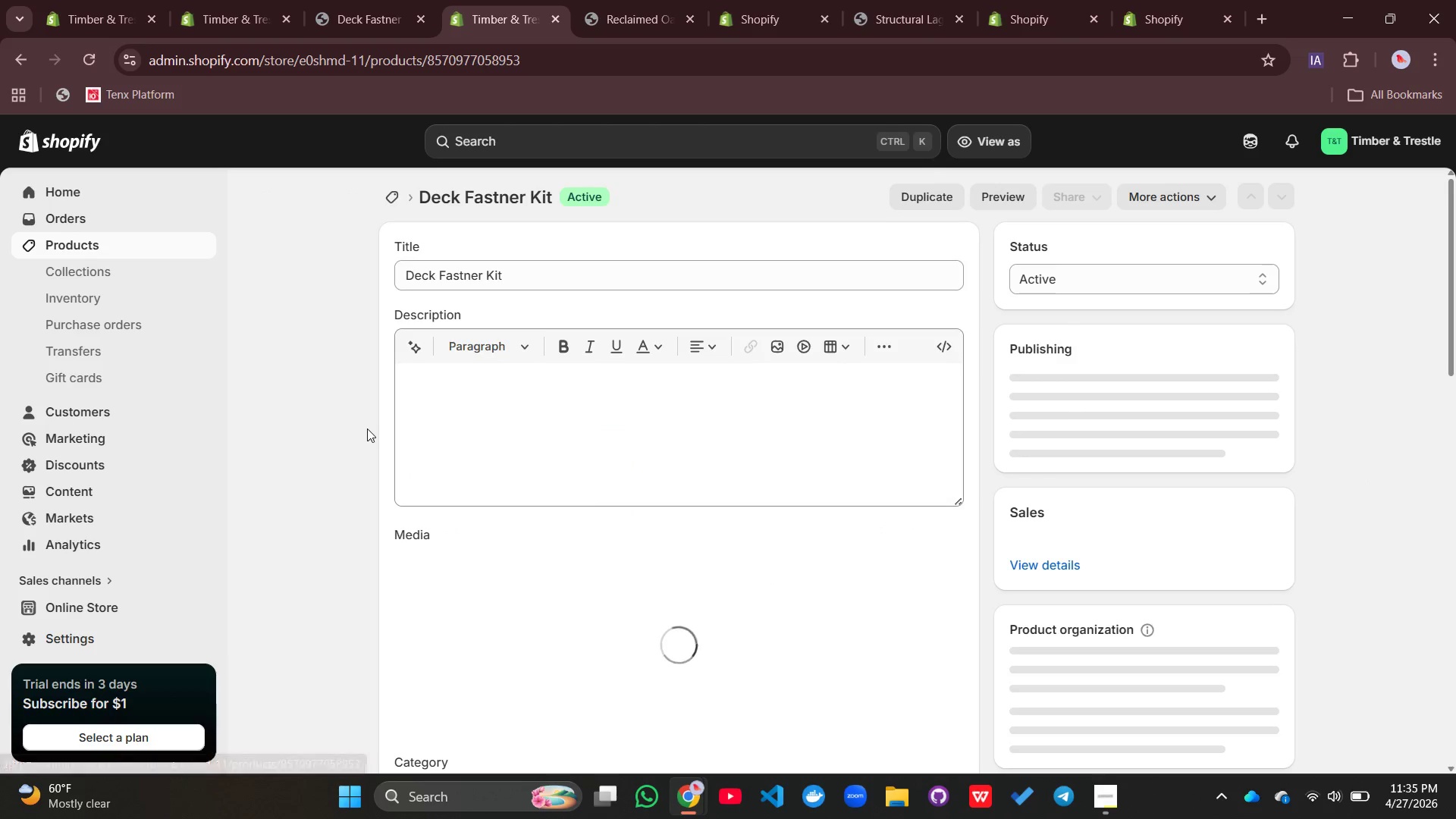 
mouse_move([580, 558])
 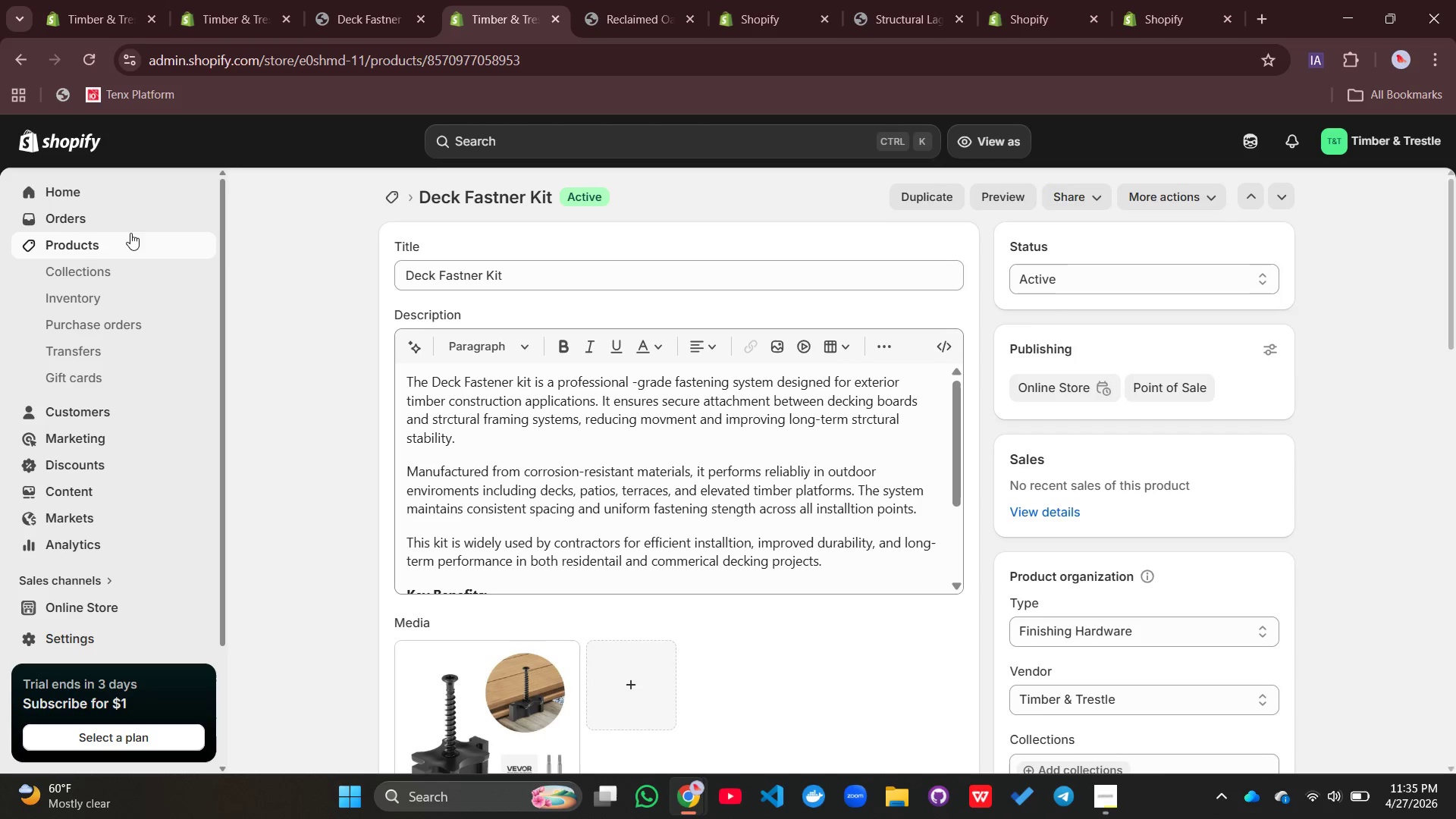 
left_click([127, 236])
 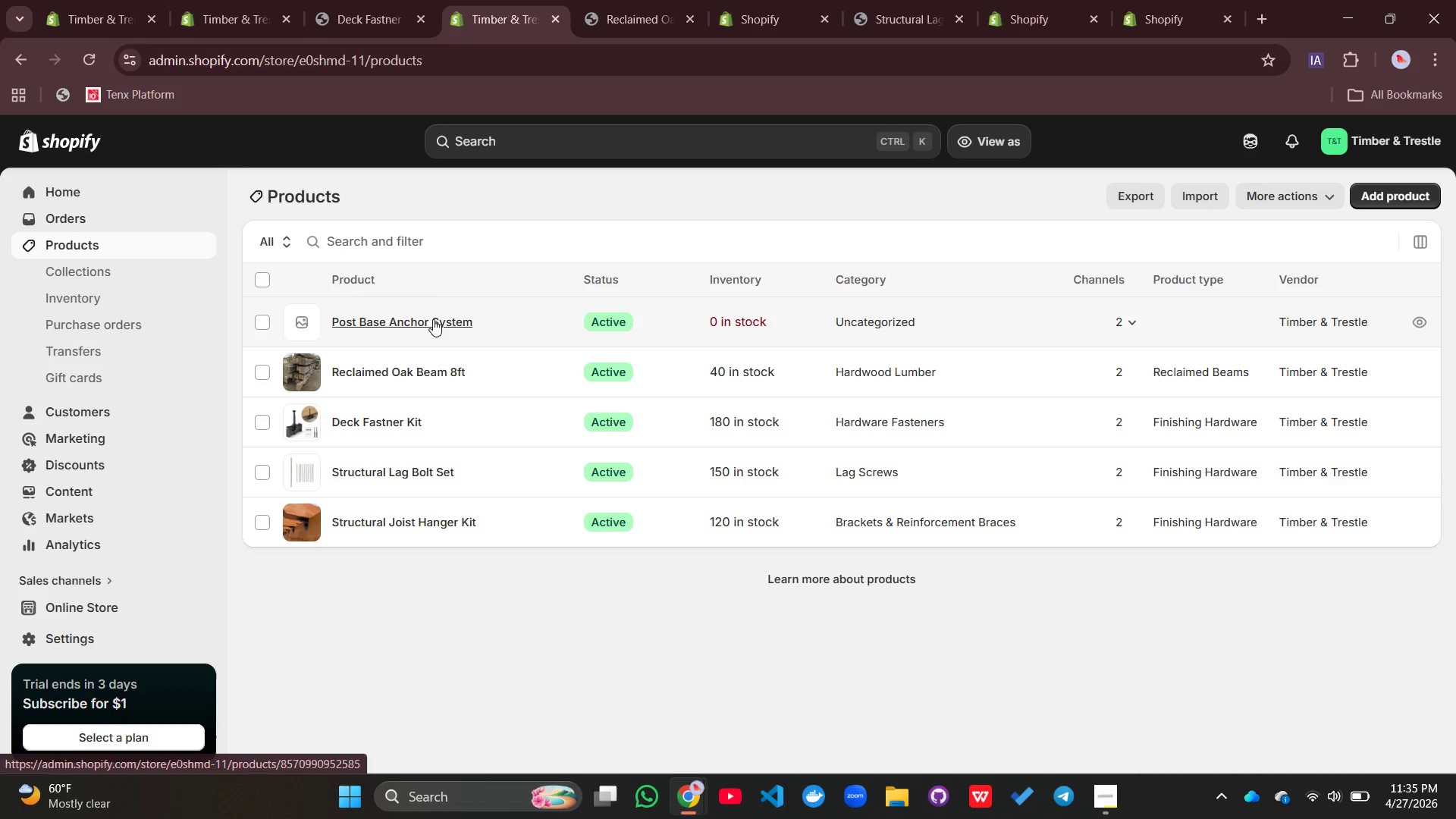 
left_click([433, 318])
 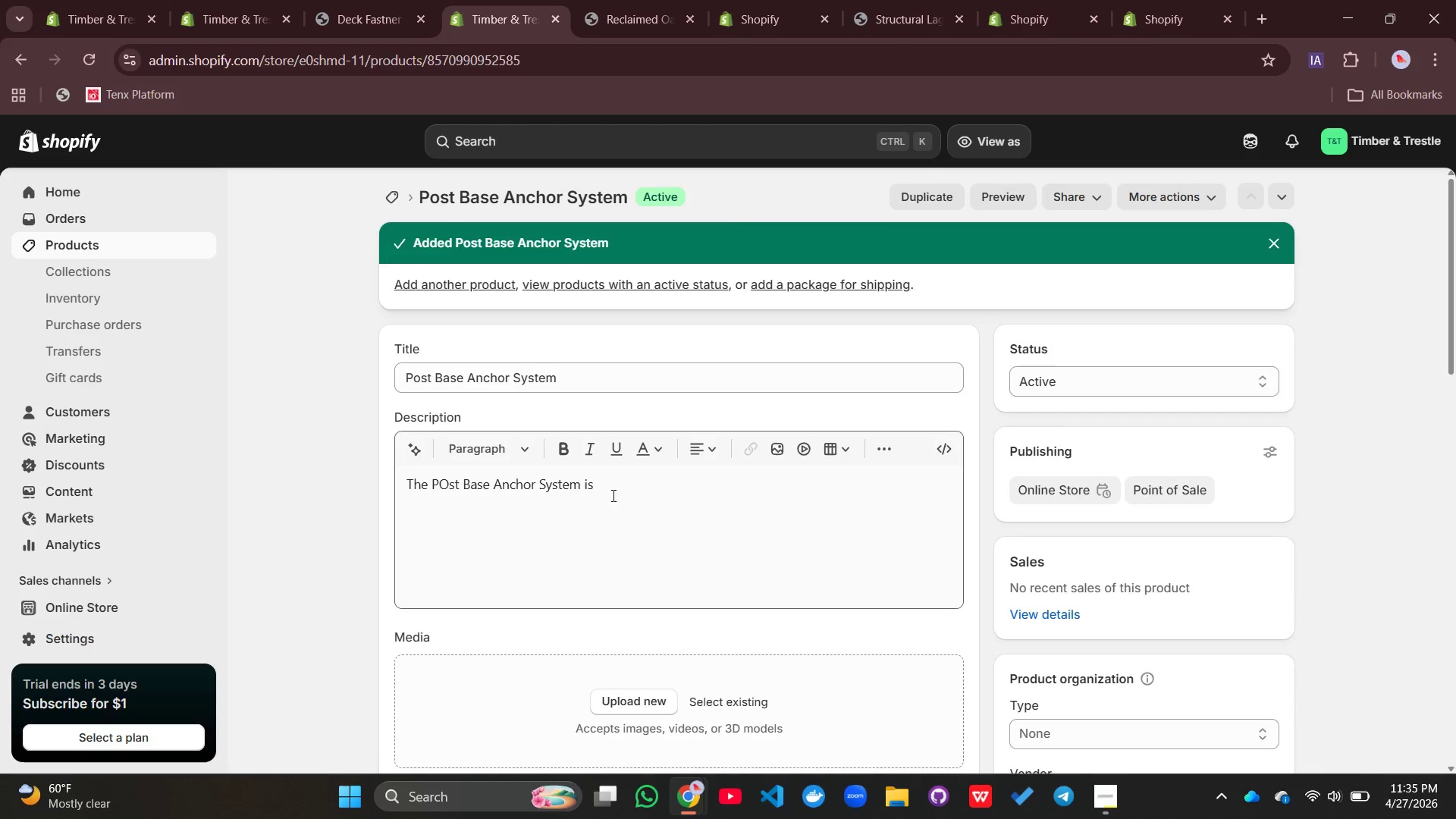 
left_click([617, 495])
 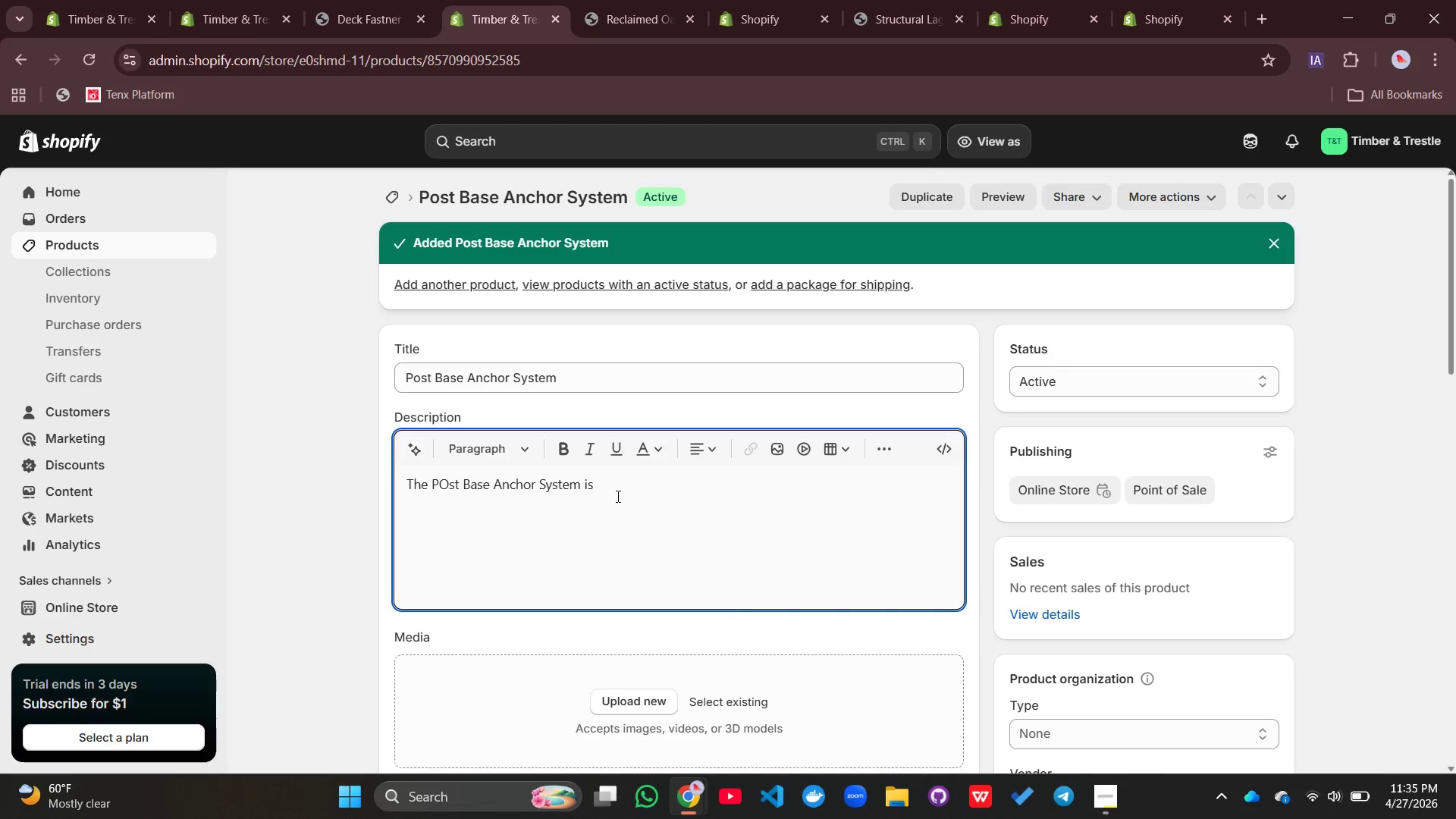 
type(engineered for structural stability in timber)
 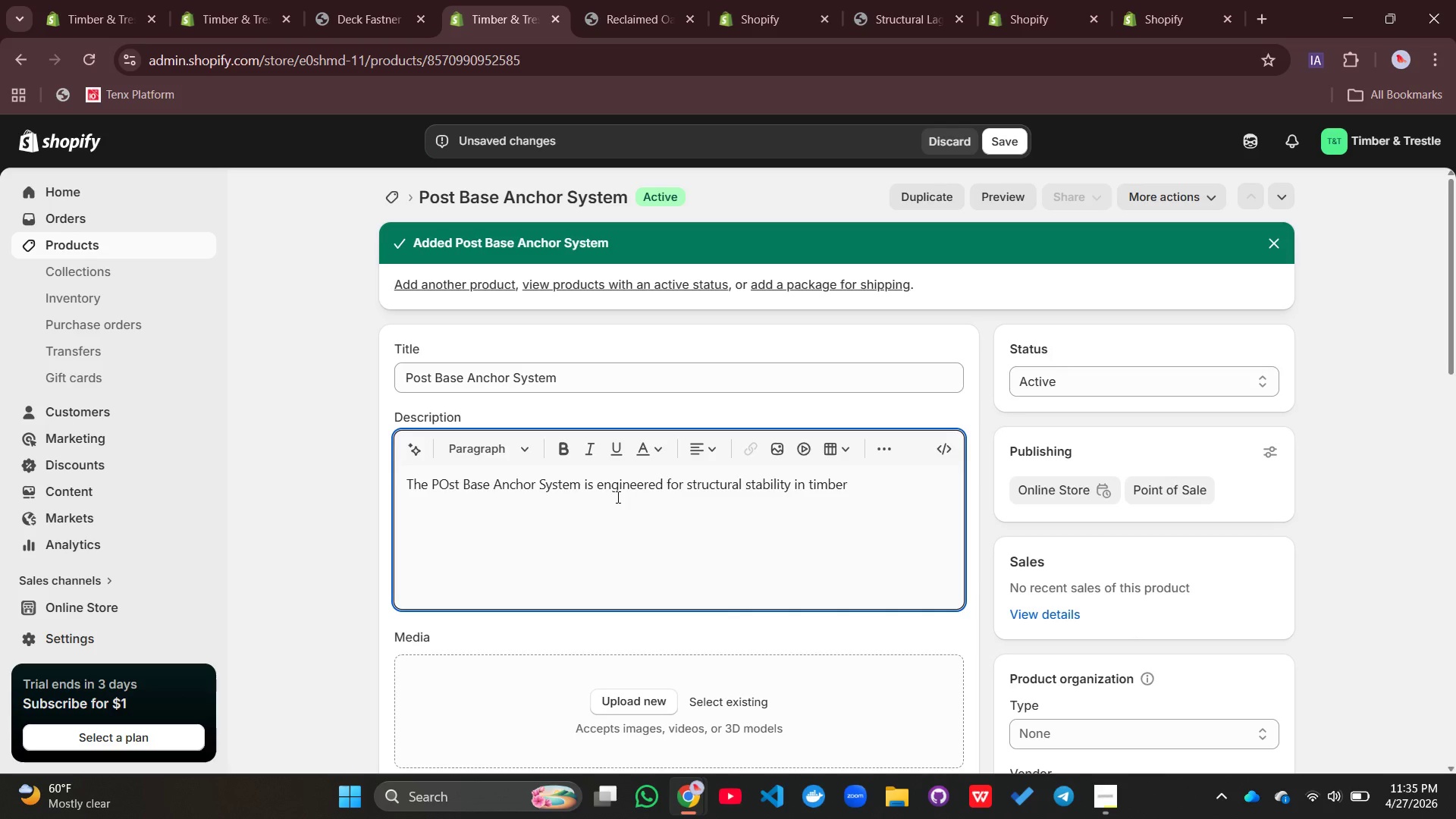 
type( framing )
 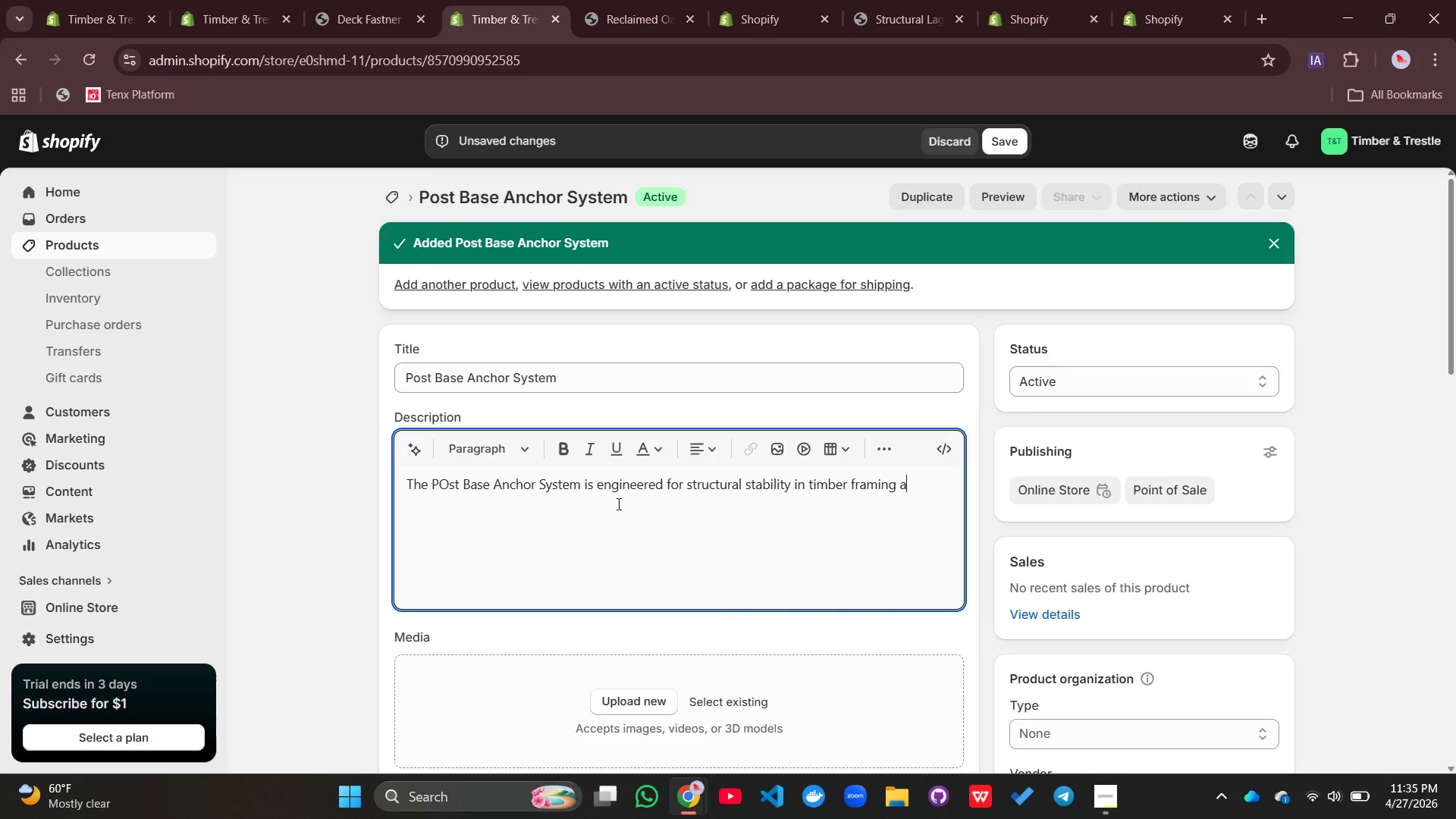 
type(and foundation support applications, It securely connects vertical posts to conc)
 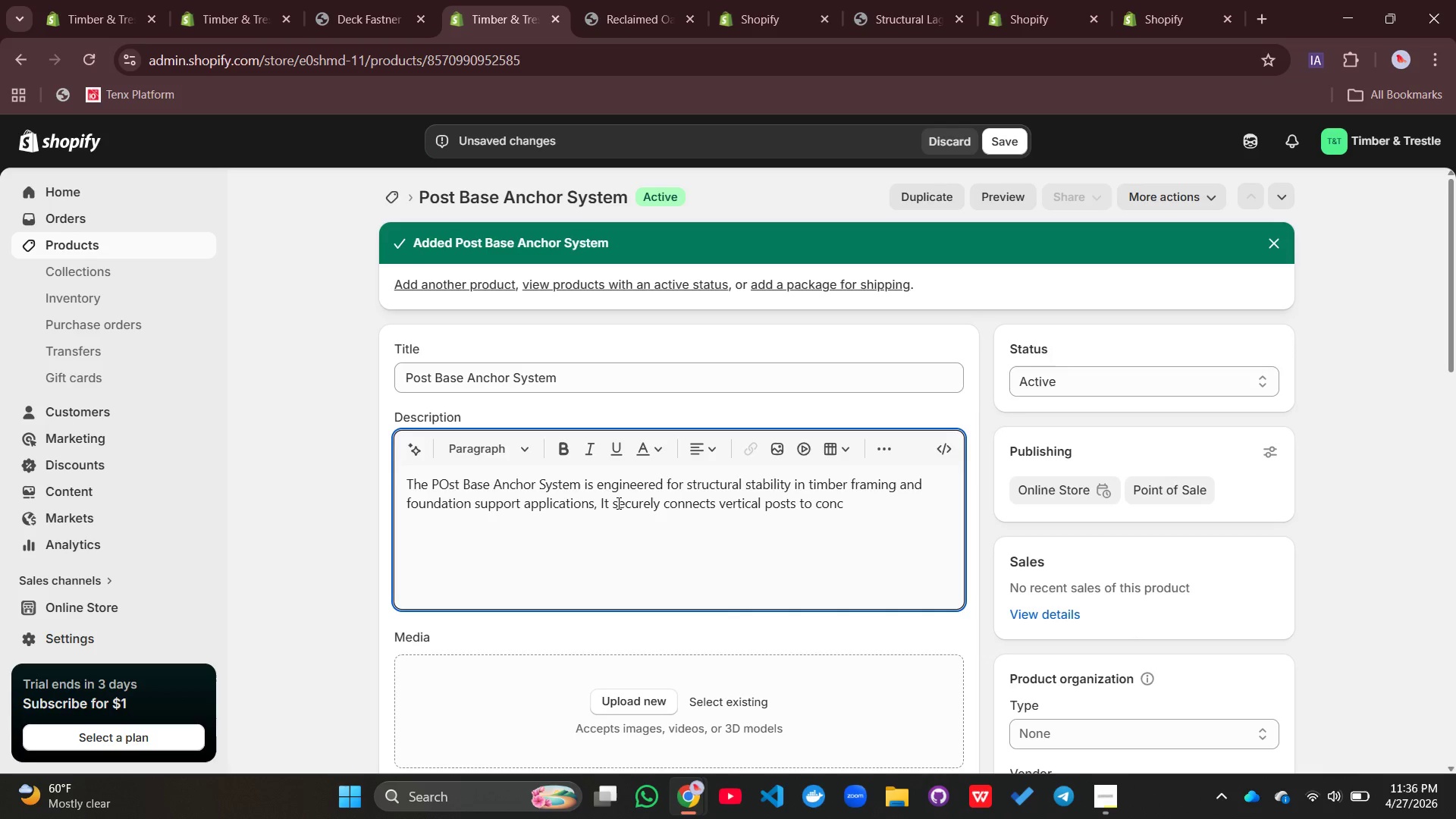 
type(rete or timber)
 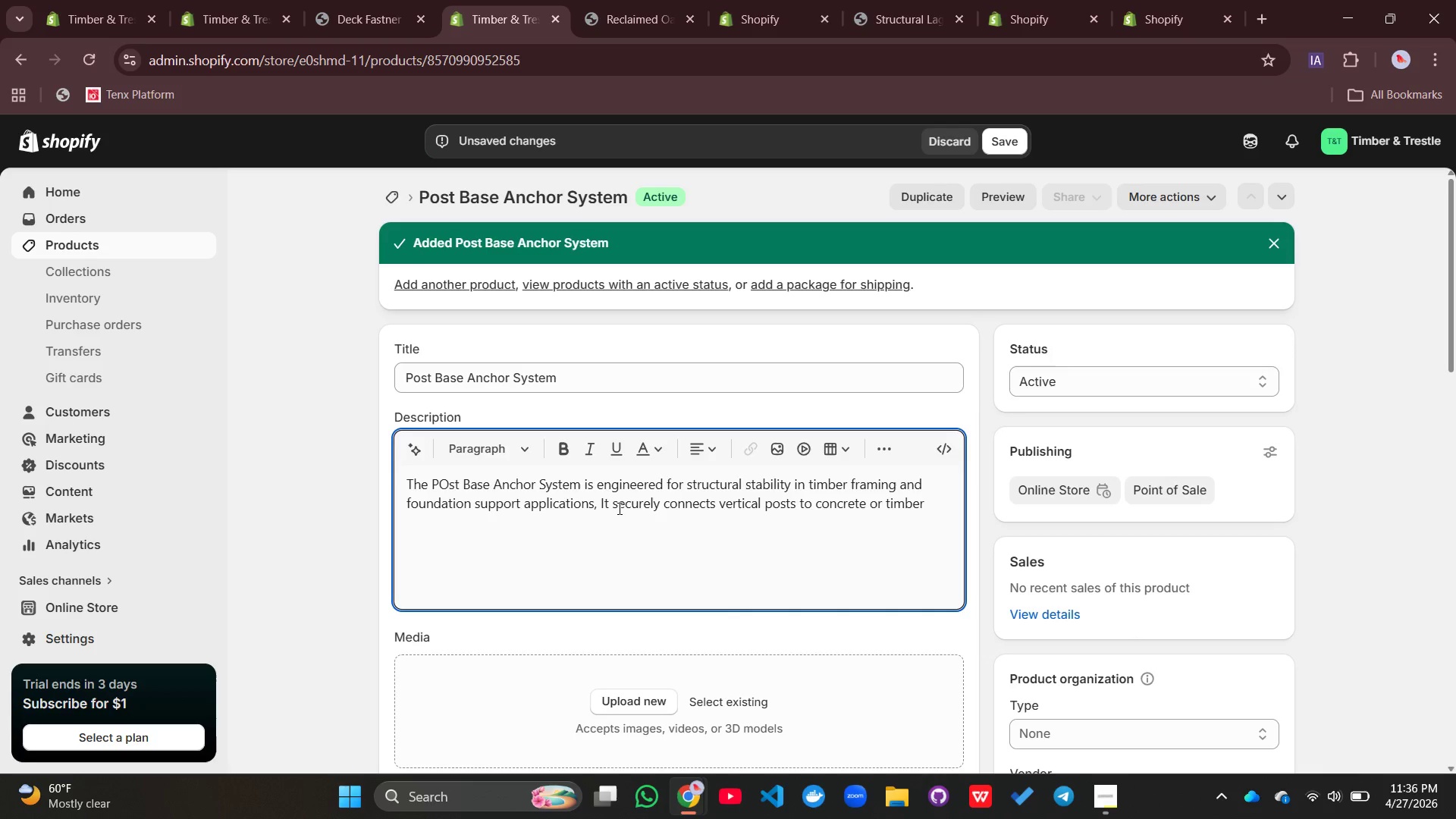 
type( bases, ensuring proper load transfer and lonf)
key(Backspace)
type(g-term structural integir)
 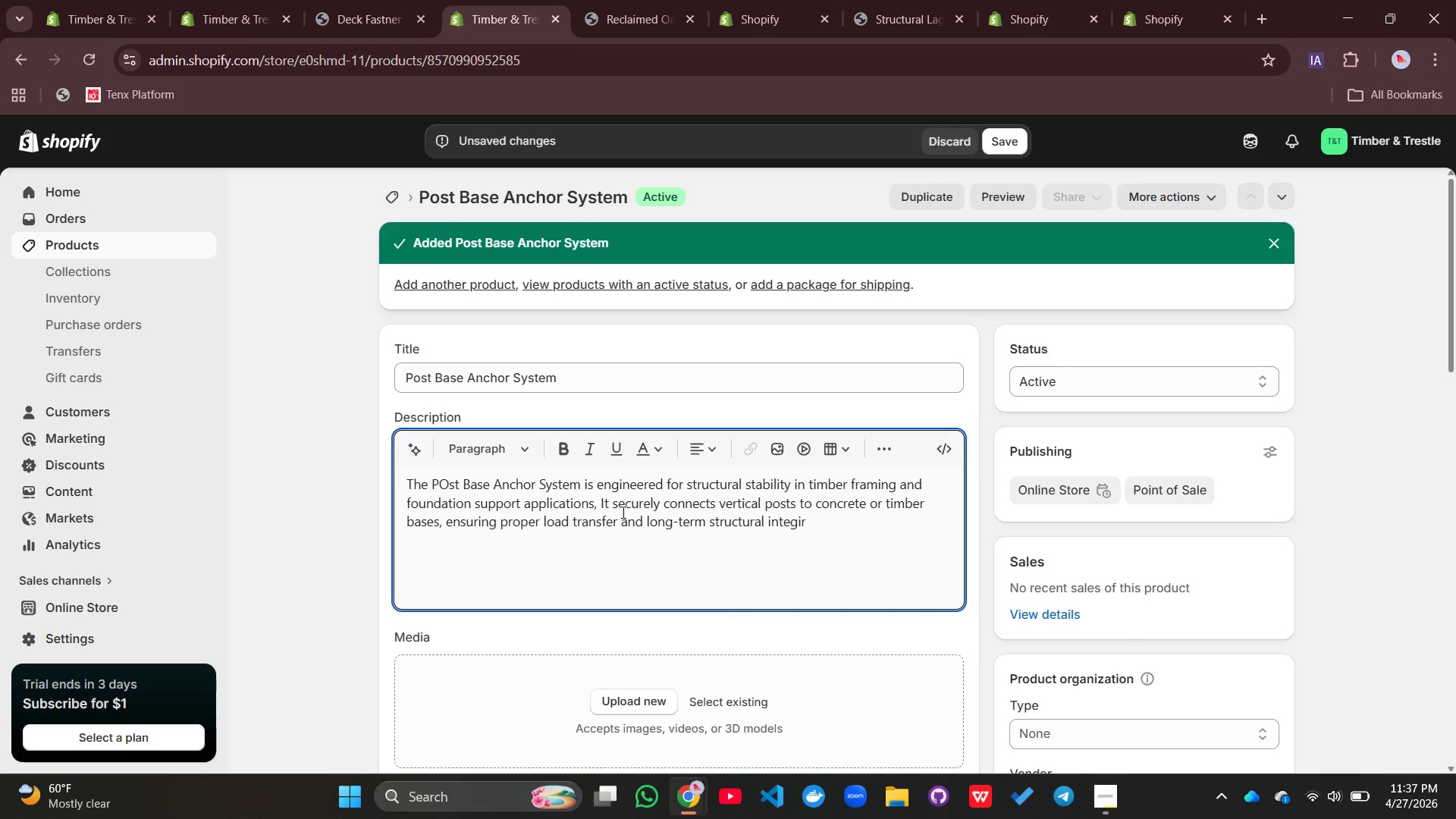 
type(oty)
key(Backspace)
key(Backspace)
key(Backspace)
type(ty.)
 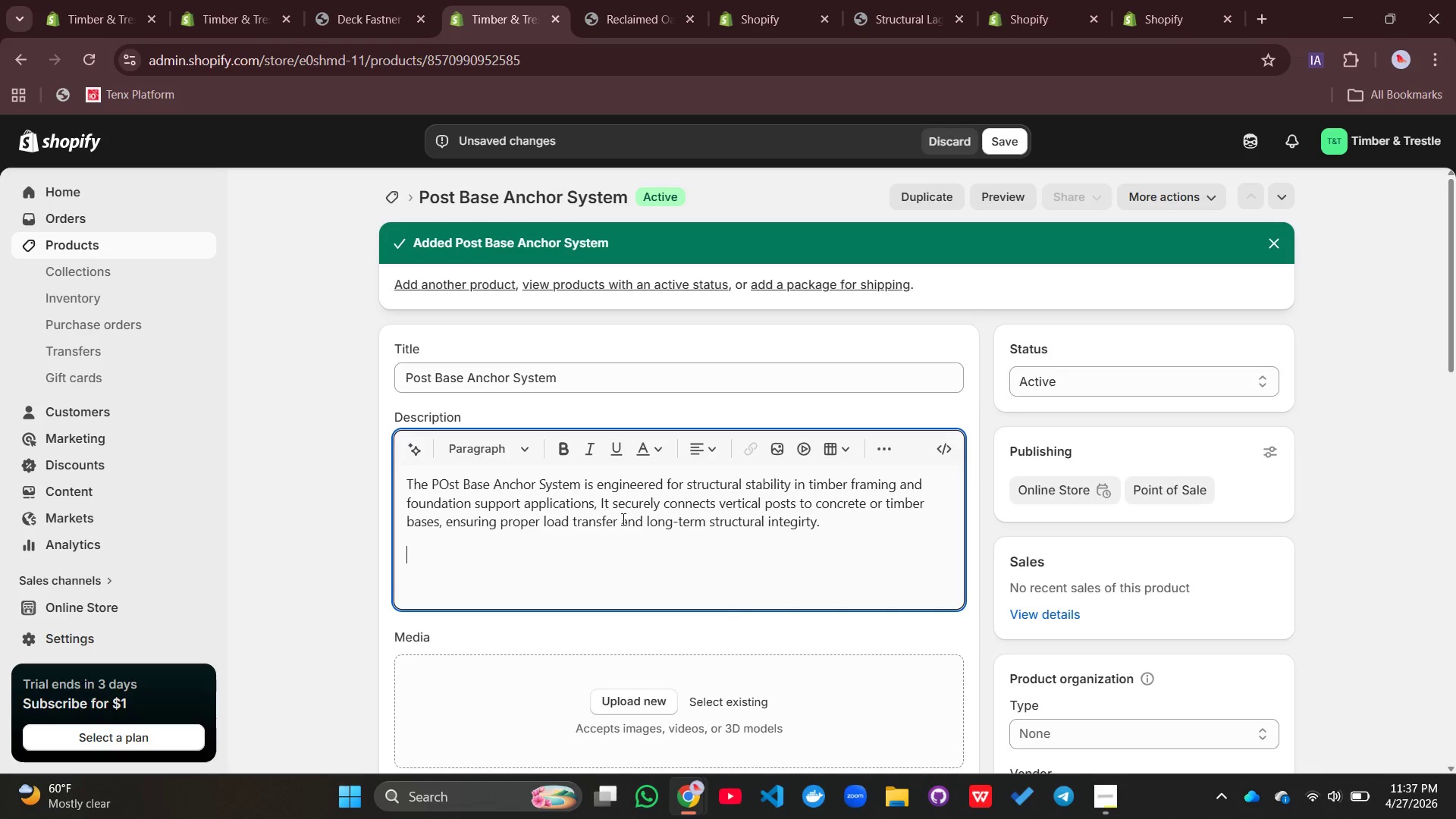 
key(Enter)
 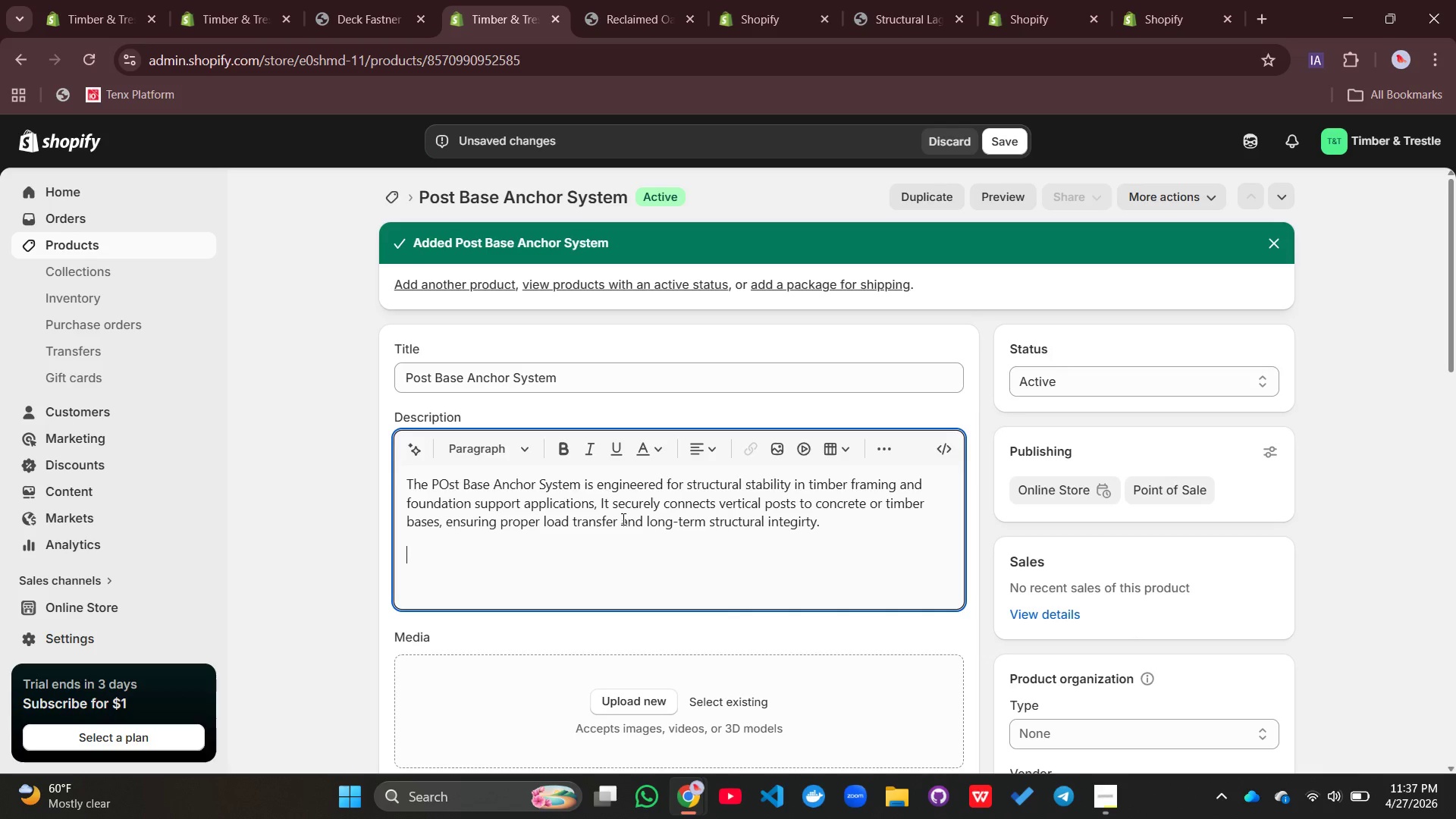 
type(Manufactured from reinforced galvanize)
 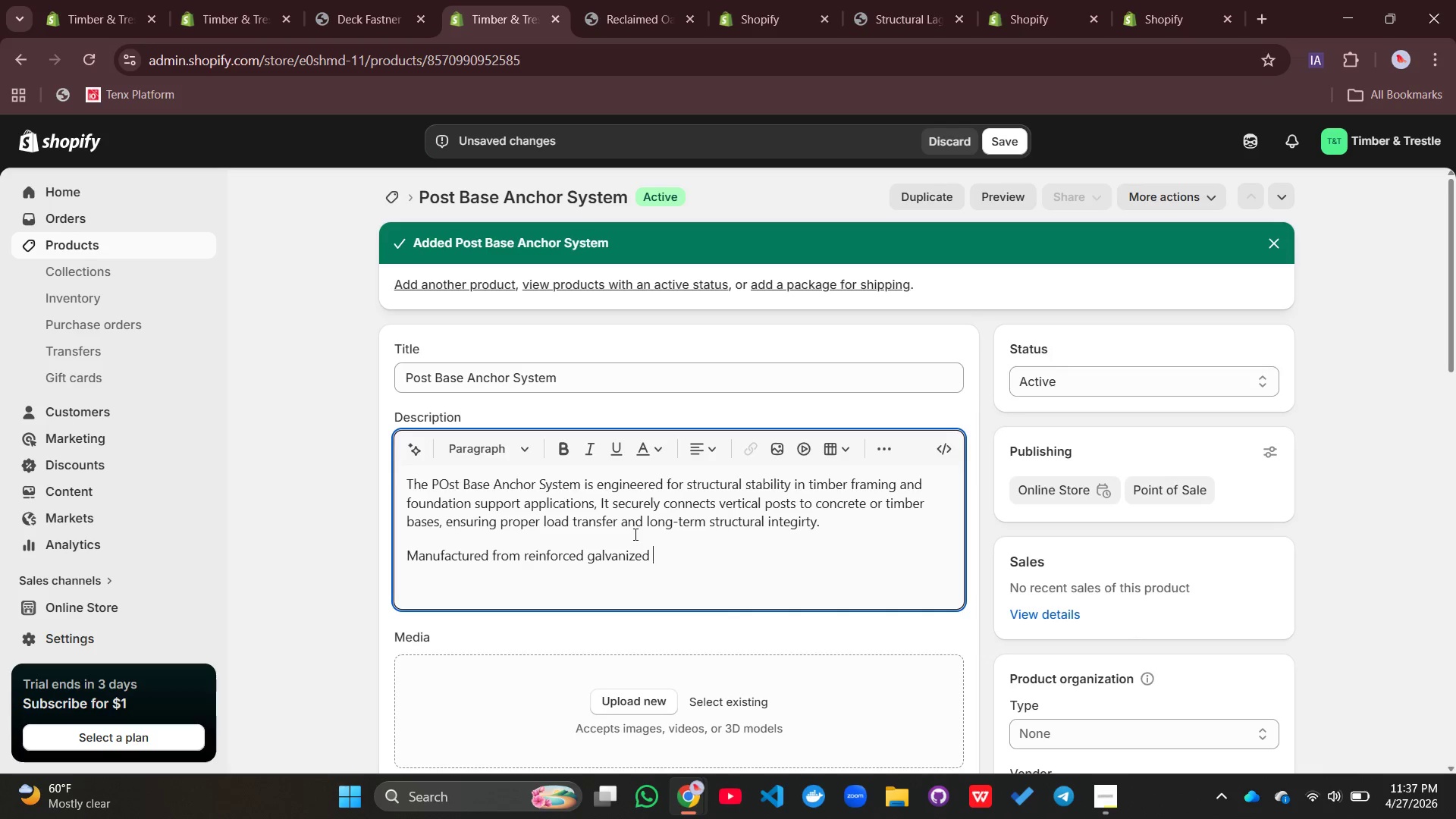 
type(d steel, it offers high corrosion resistance and durability in outdoor constructon)
key(Backspace)
key(Backspace)
type(ion enviroments, It is widk=)
key(Backspace)
key(Backspace)
type(ley used in decks, pergolas, framing systems, and structurak)
key(Backspace)
type(l wood installations.)
 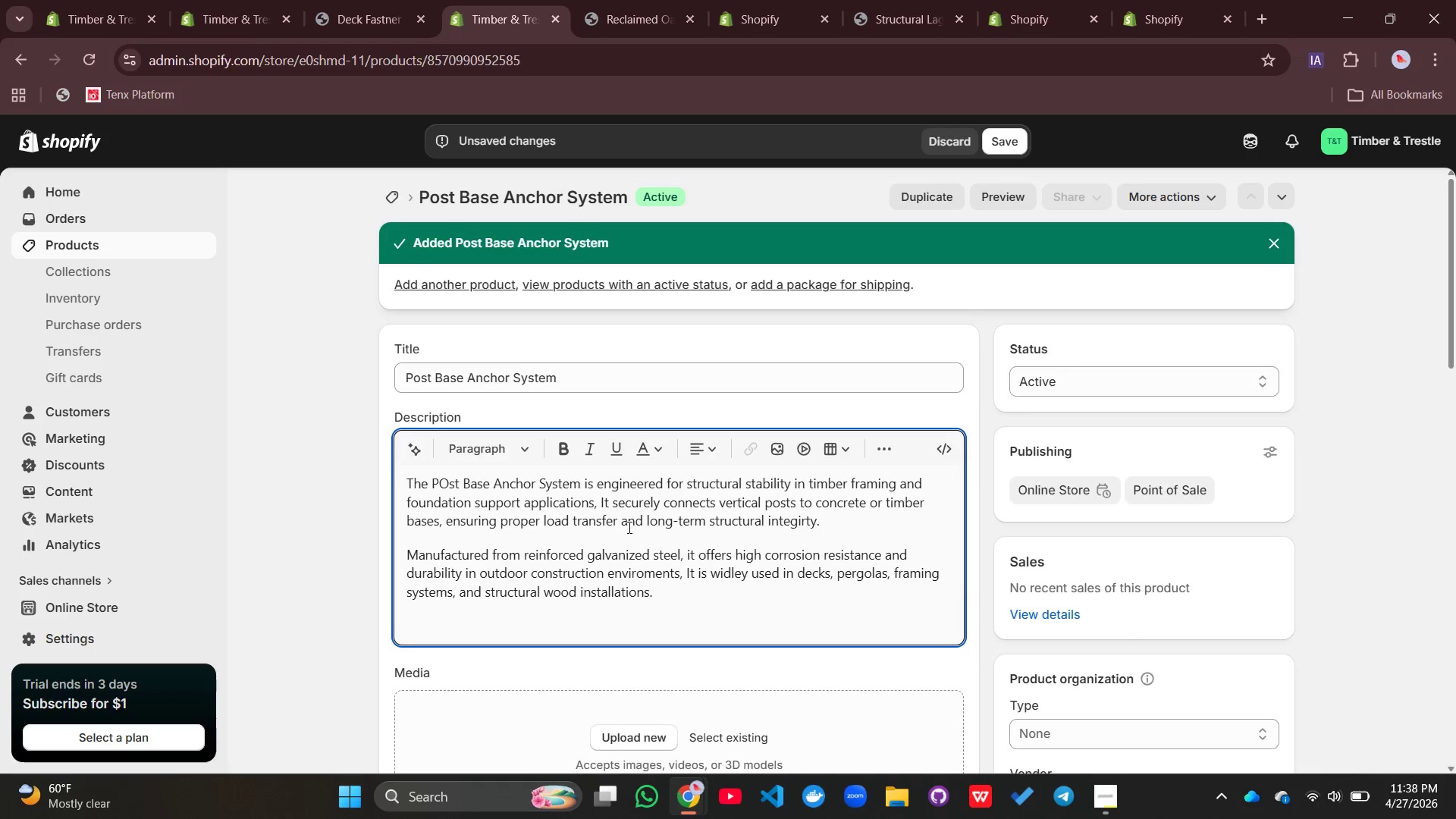 
 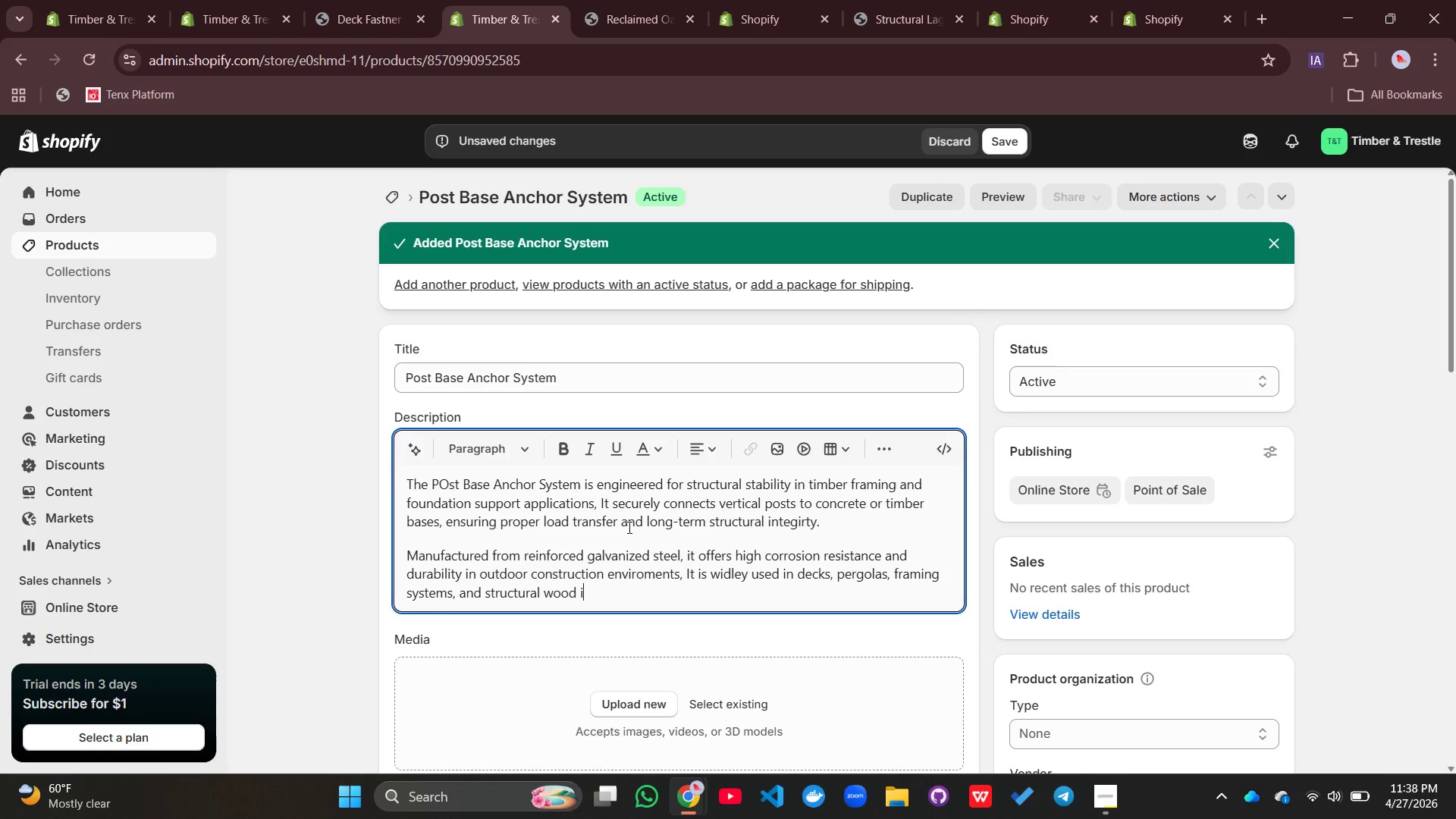 
key(Enter)
 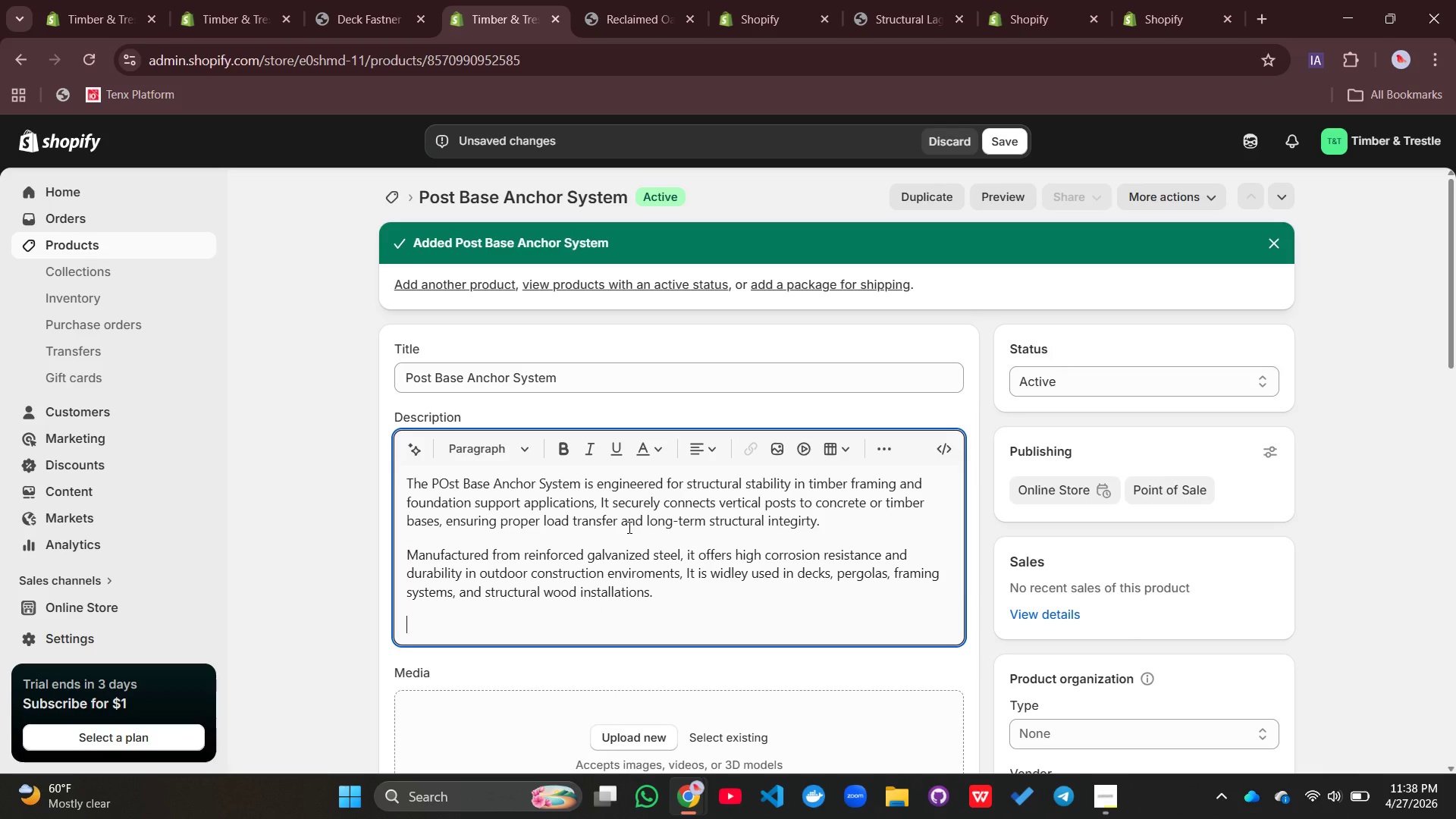 
hold_key(key=ShiftLeft, duration=0.38)
 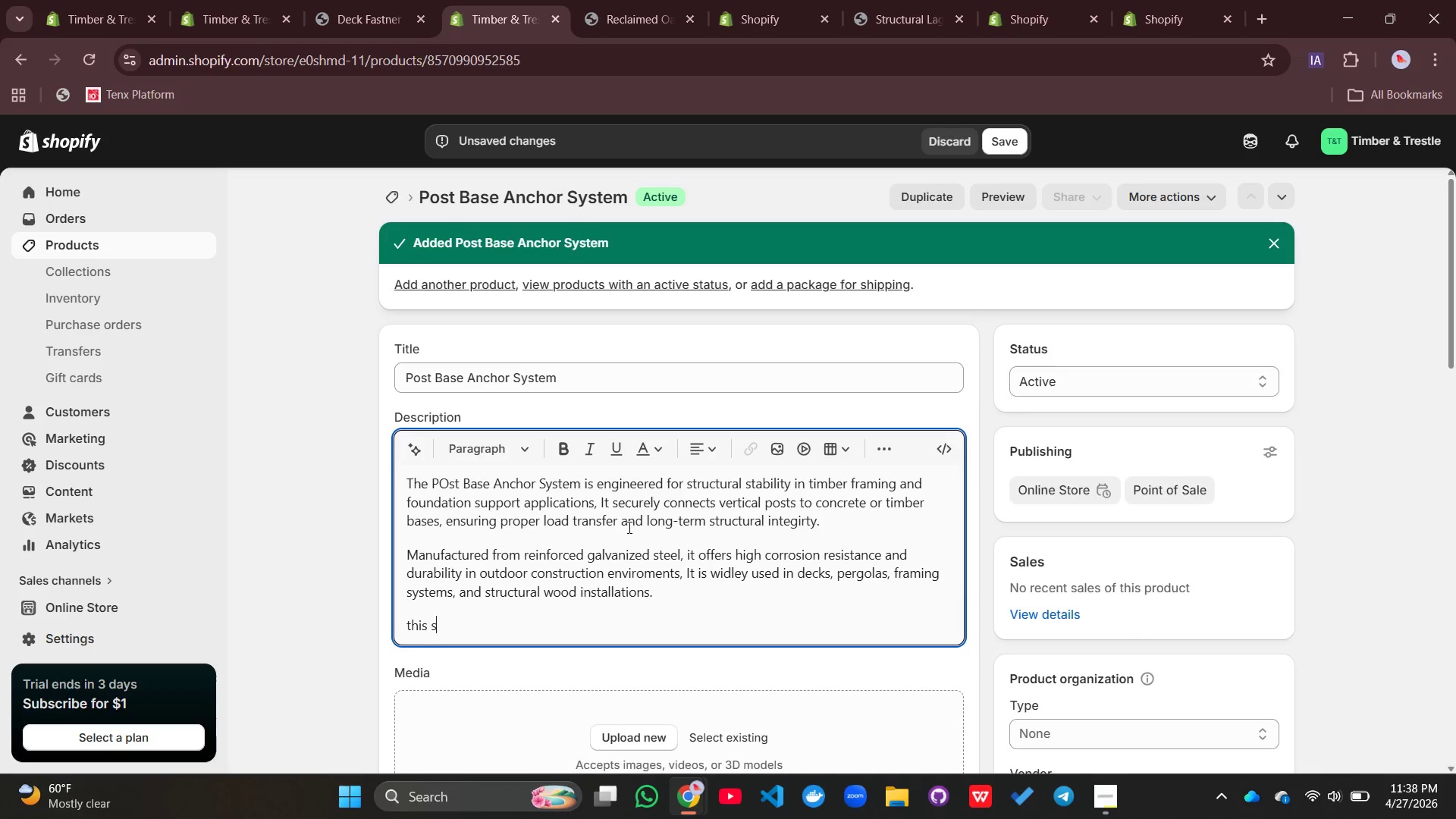 
type(this systen ensures vertical alignment, reduces structural shifting, and enahnces safety in load -bearing applications across residential and commee)
key(Backspace)
type(rocal)
key(Backspace)
key(Backspace)
key(Backspace)
key(Backspace)
type(ical projects.)
 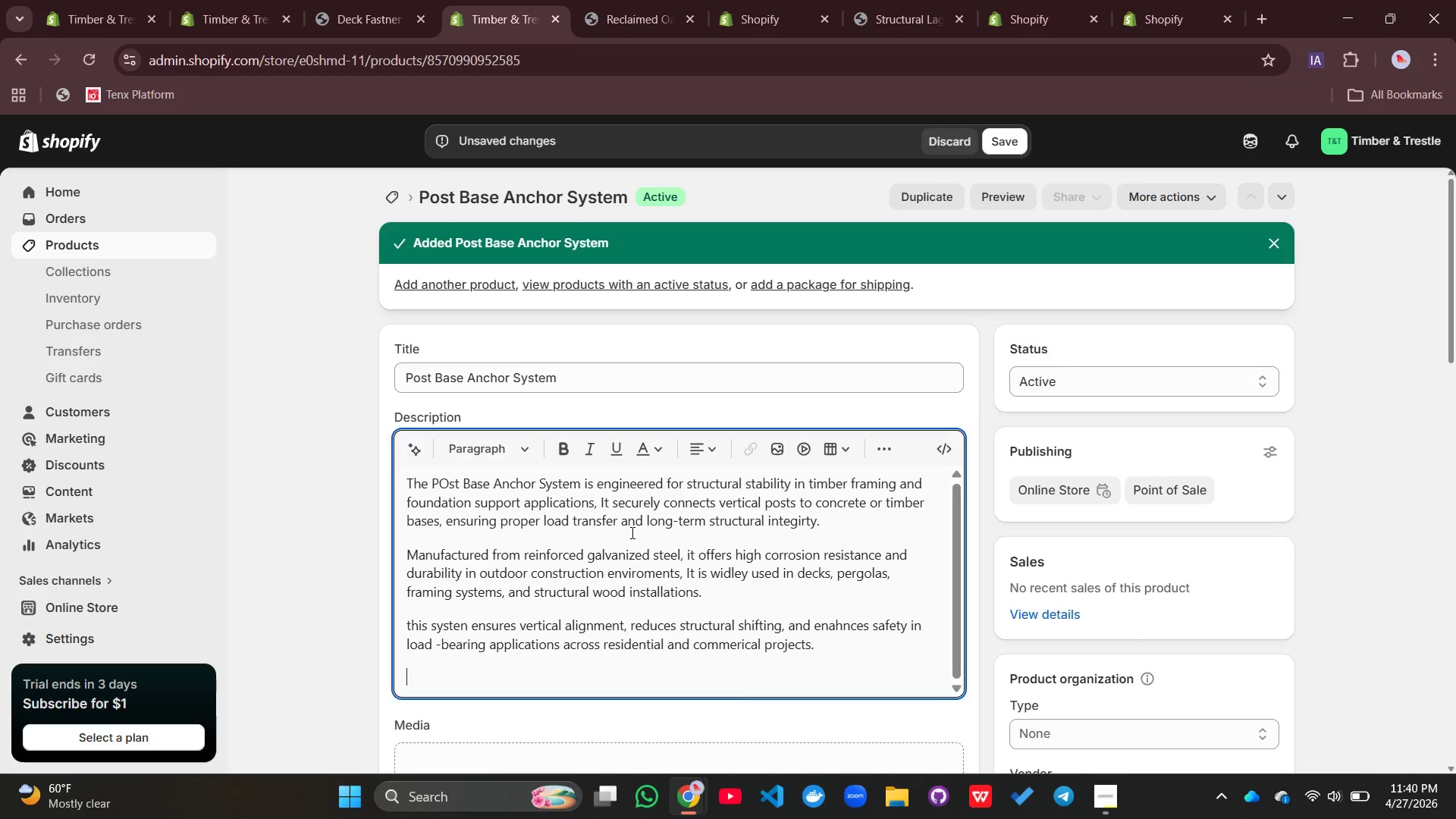 
key(Enter)
 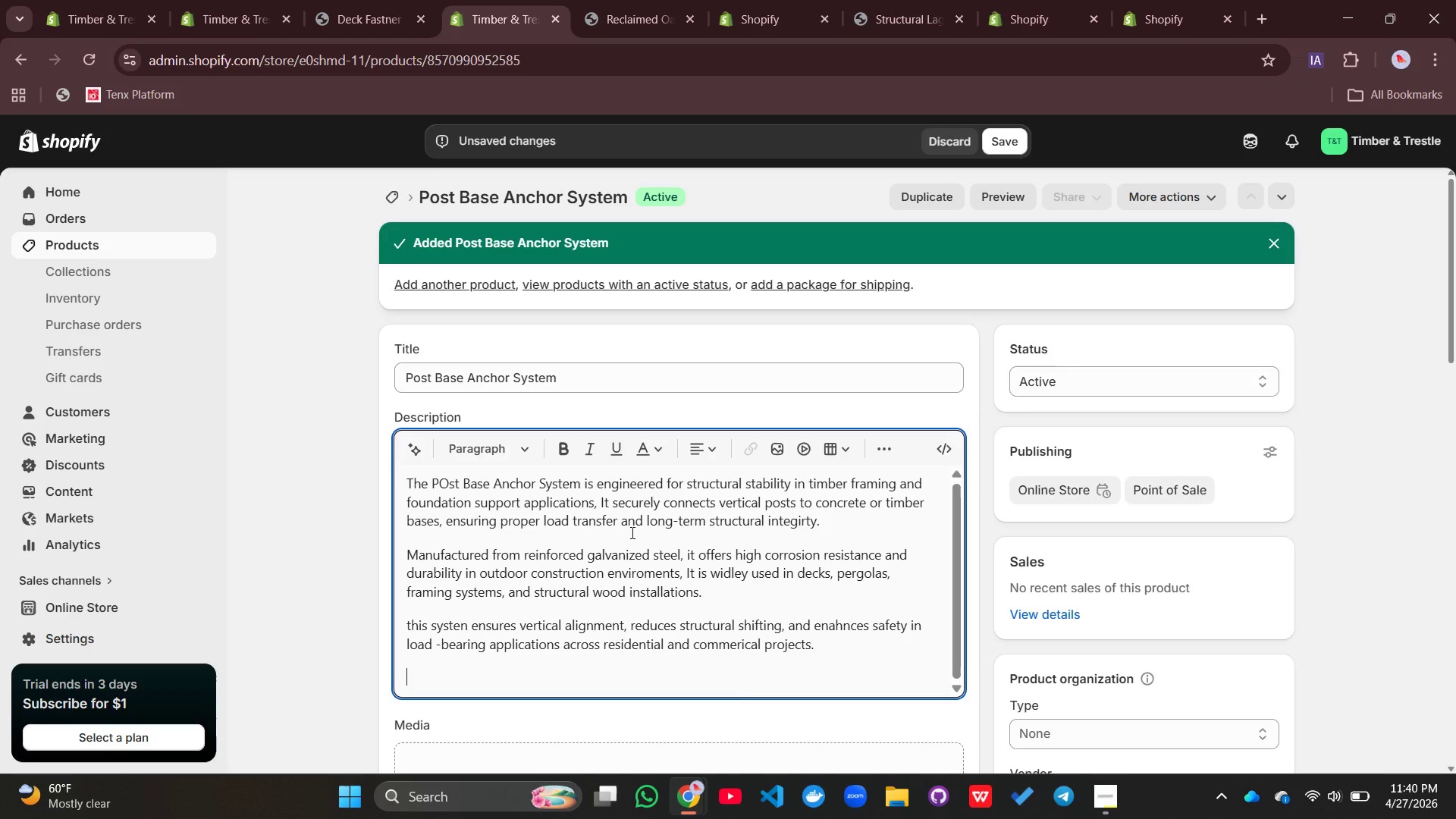 
type(Key Benefits:)
 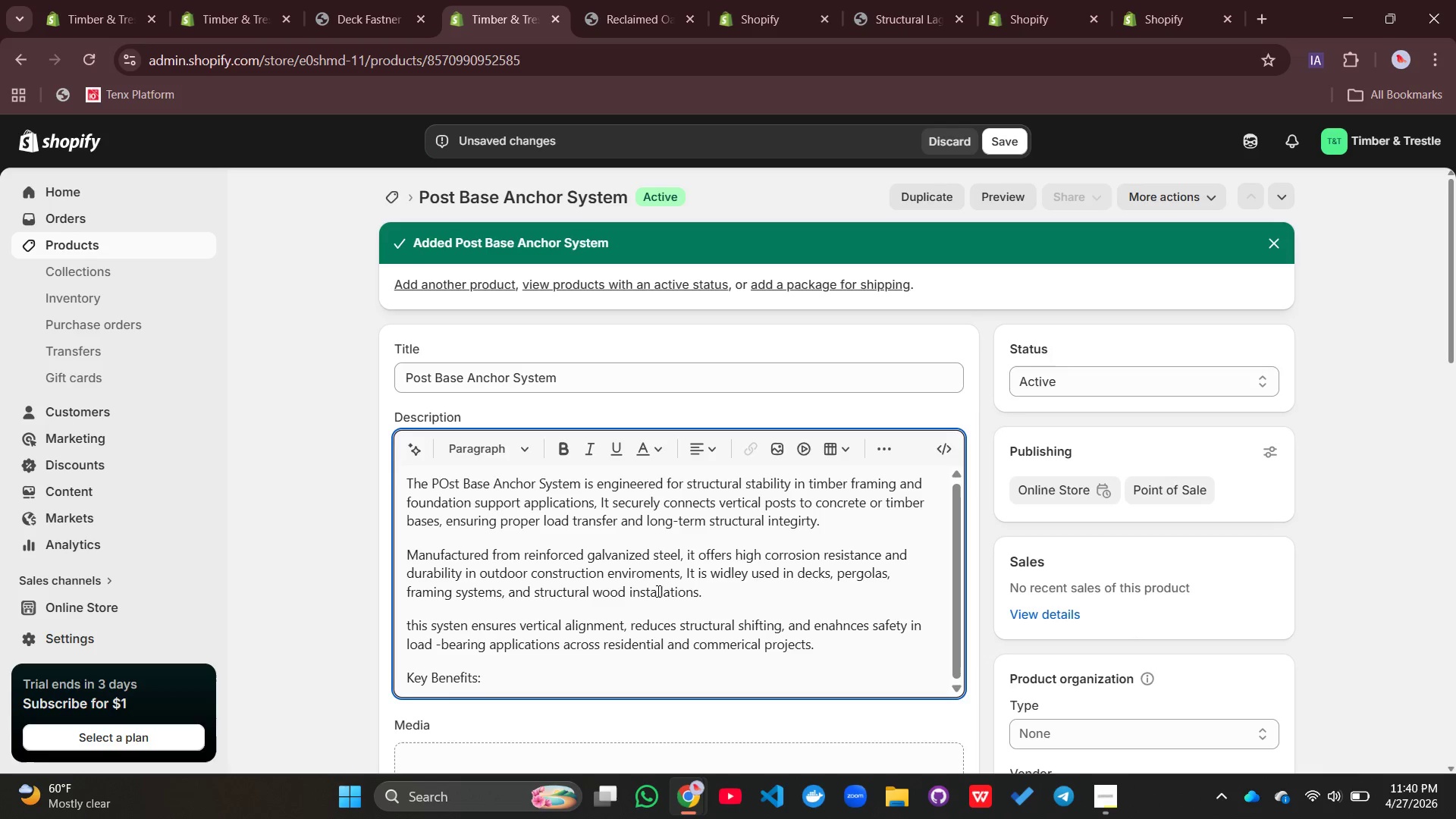 
left_click([490, 670])
 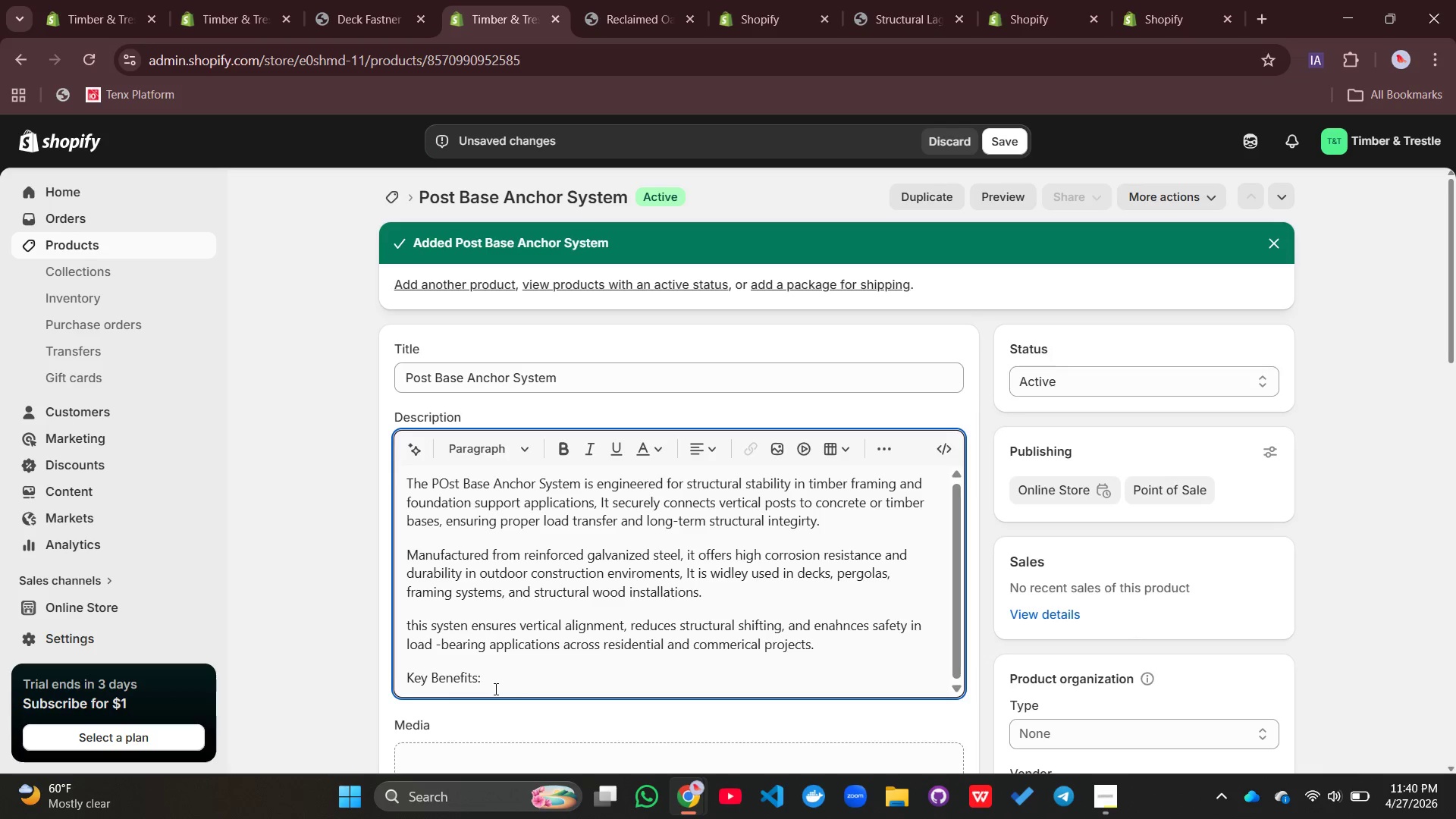 
left_click_drag(start_coordinate=[494, 689], to_coordinate=[497, 682])
 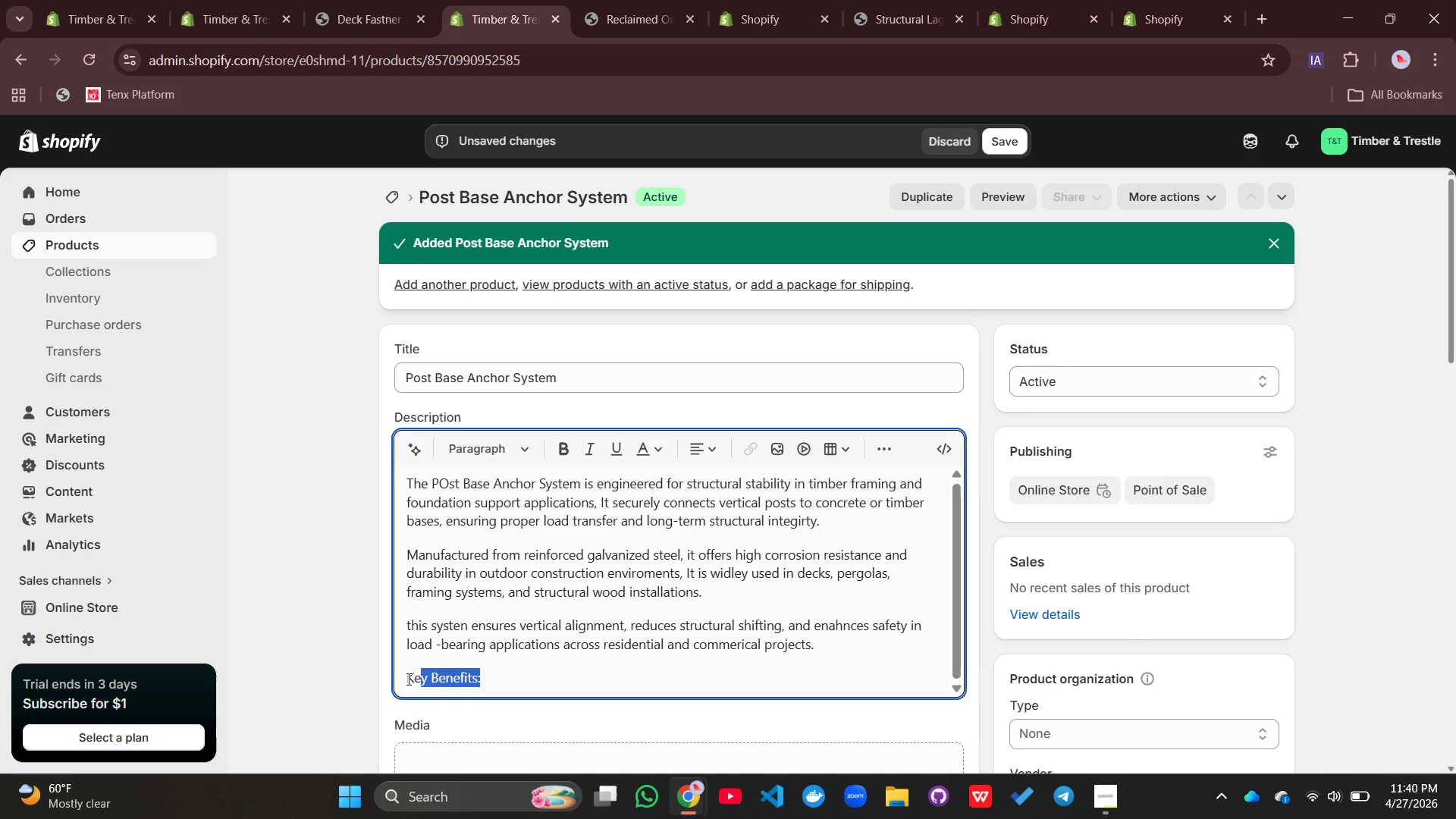 
left_click_drag(start_coordinate=[497, 682], to_coordinate=[391, 678])
 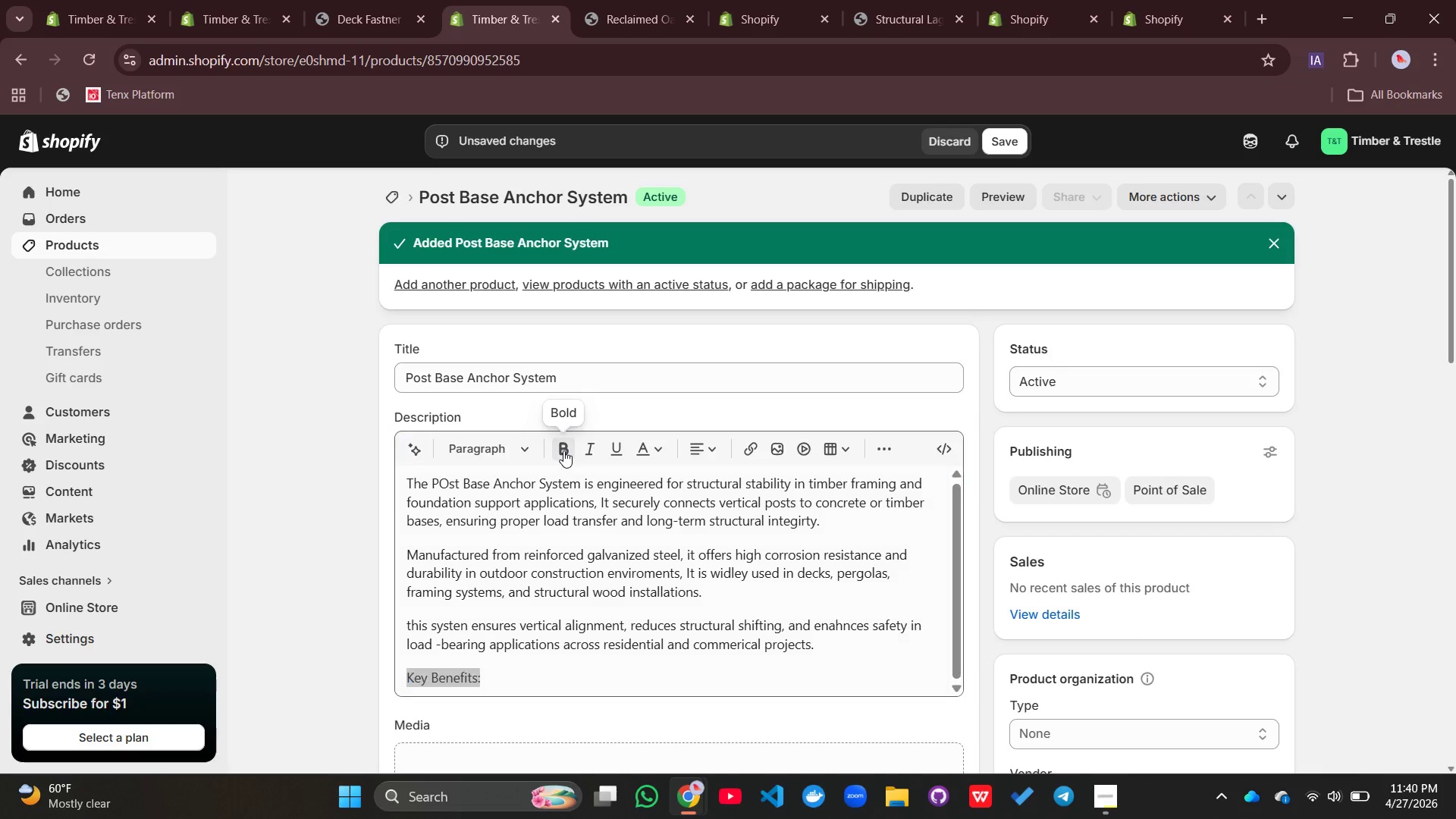 
left_click([563, 450])
 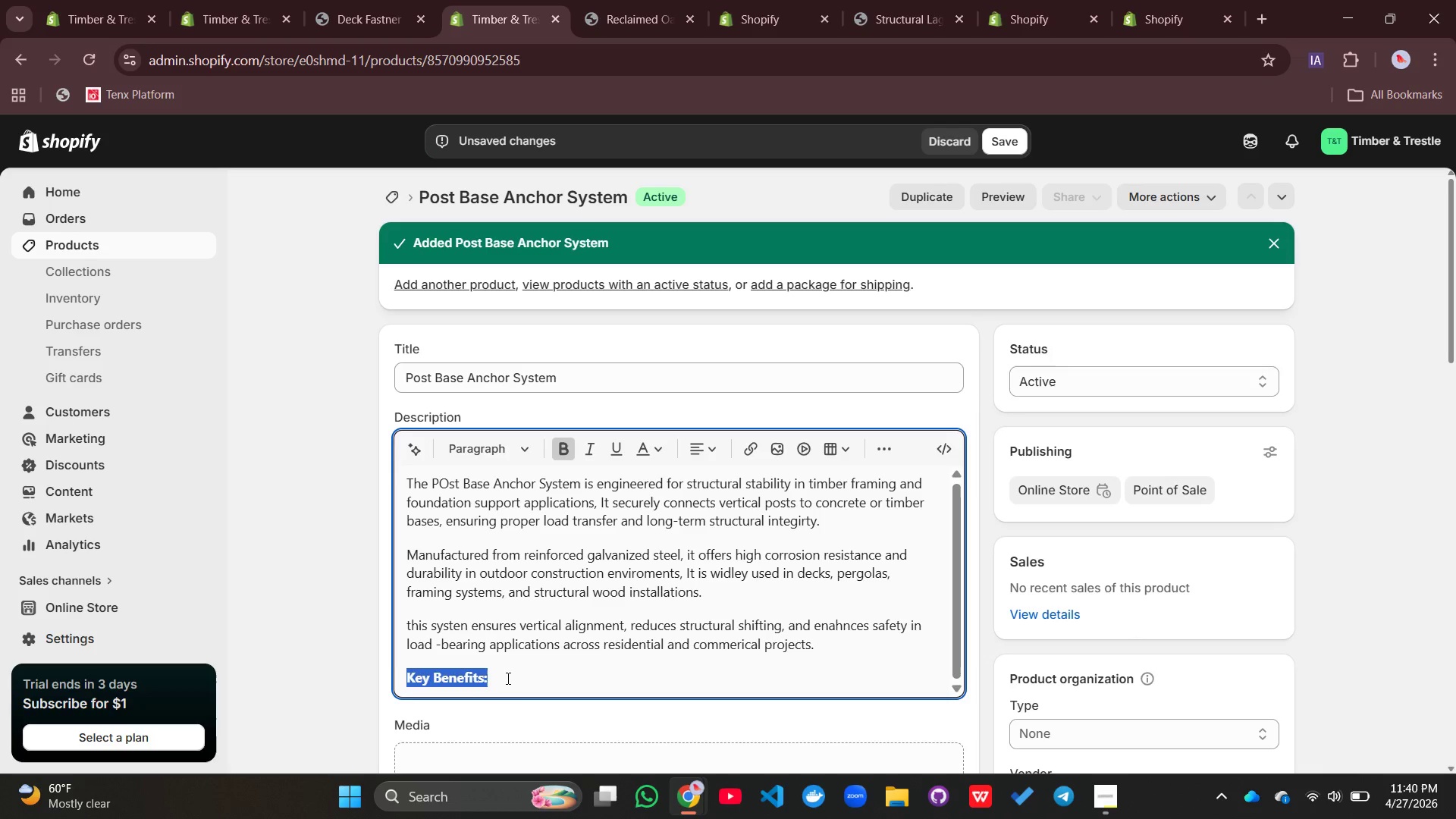 
left_click([507, 678])
 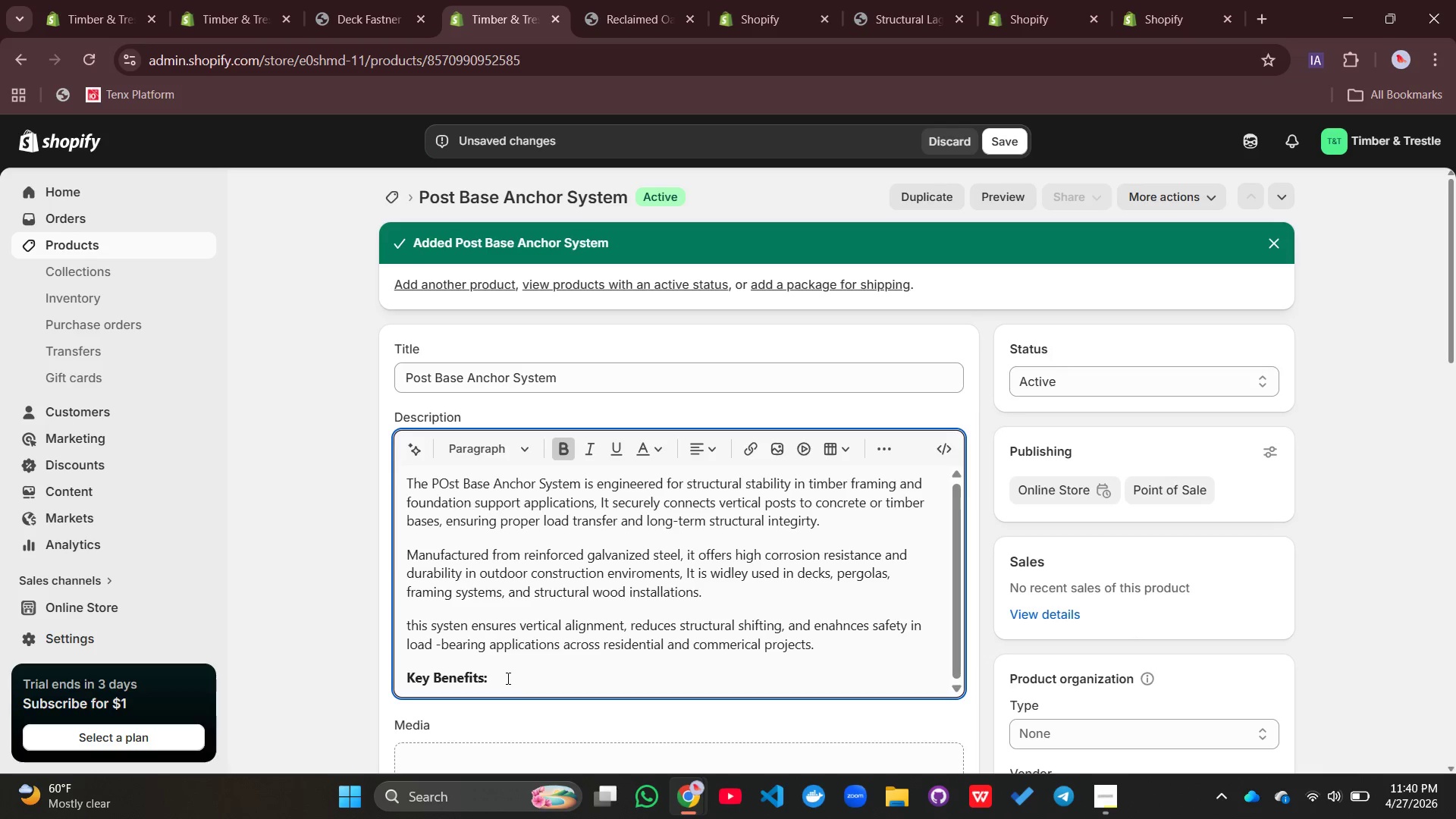 
key(Enter)
 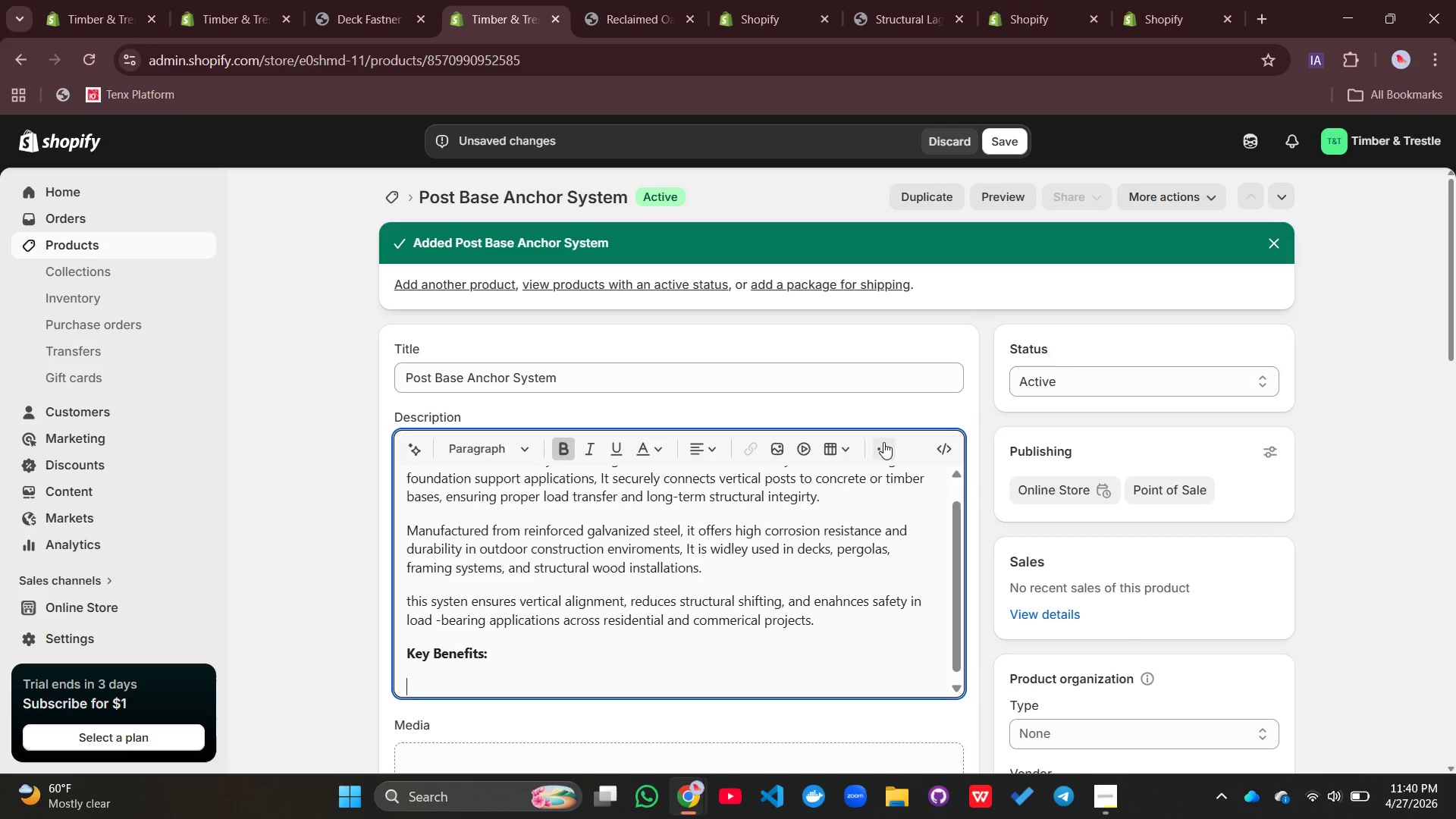 
left_click([883, 442])
 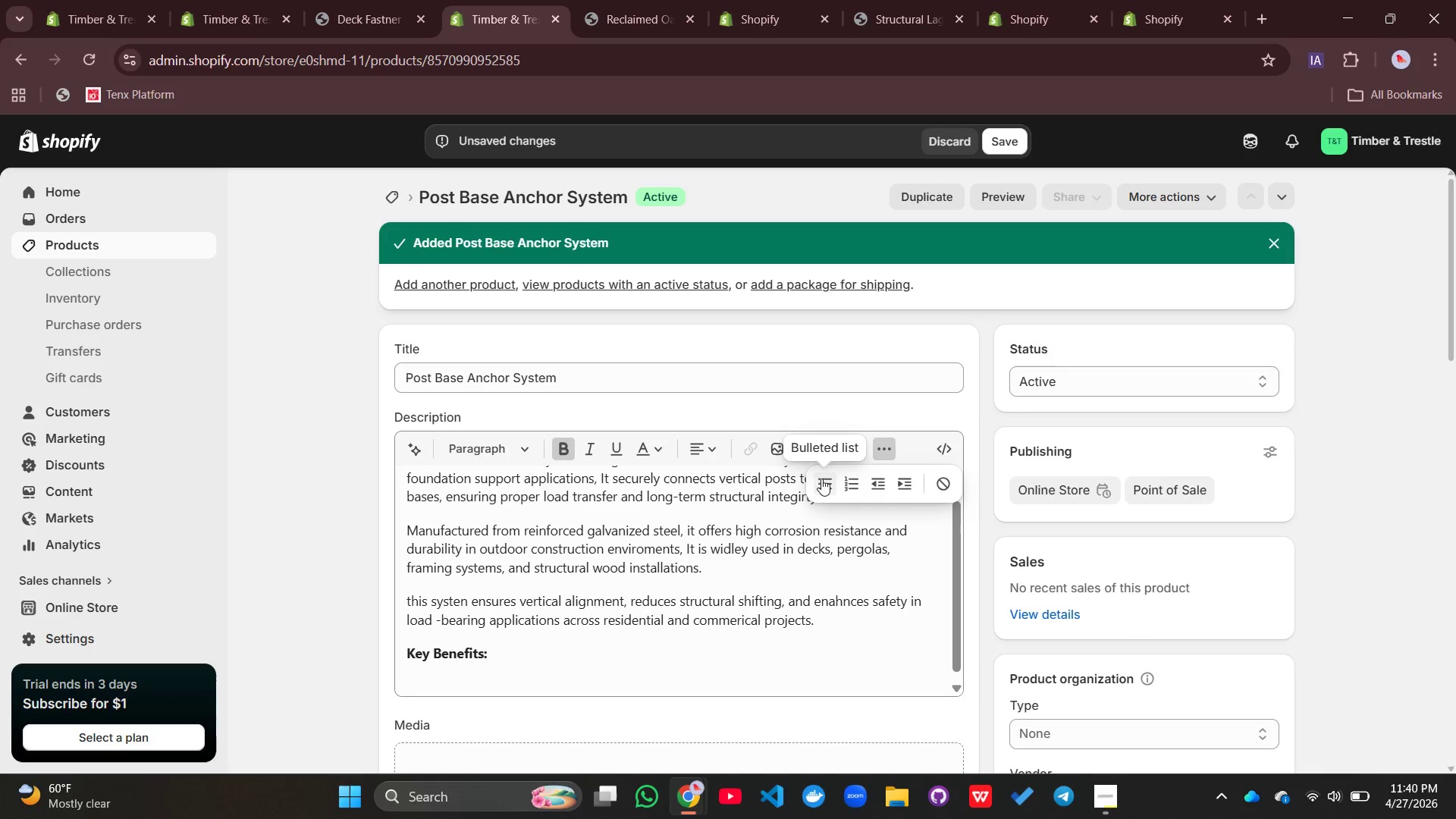 
left_click([821, 479])
 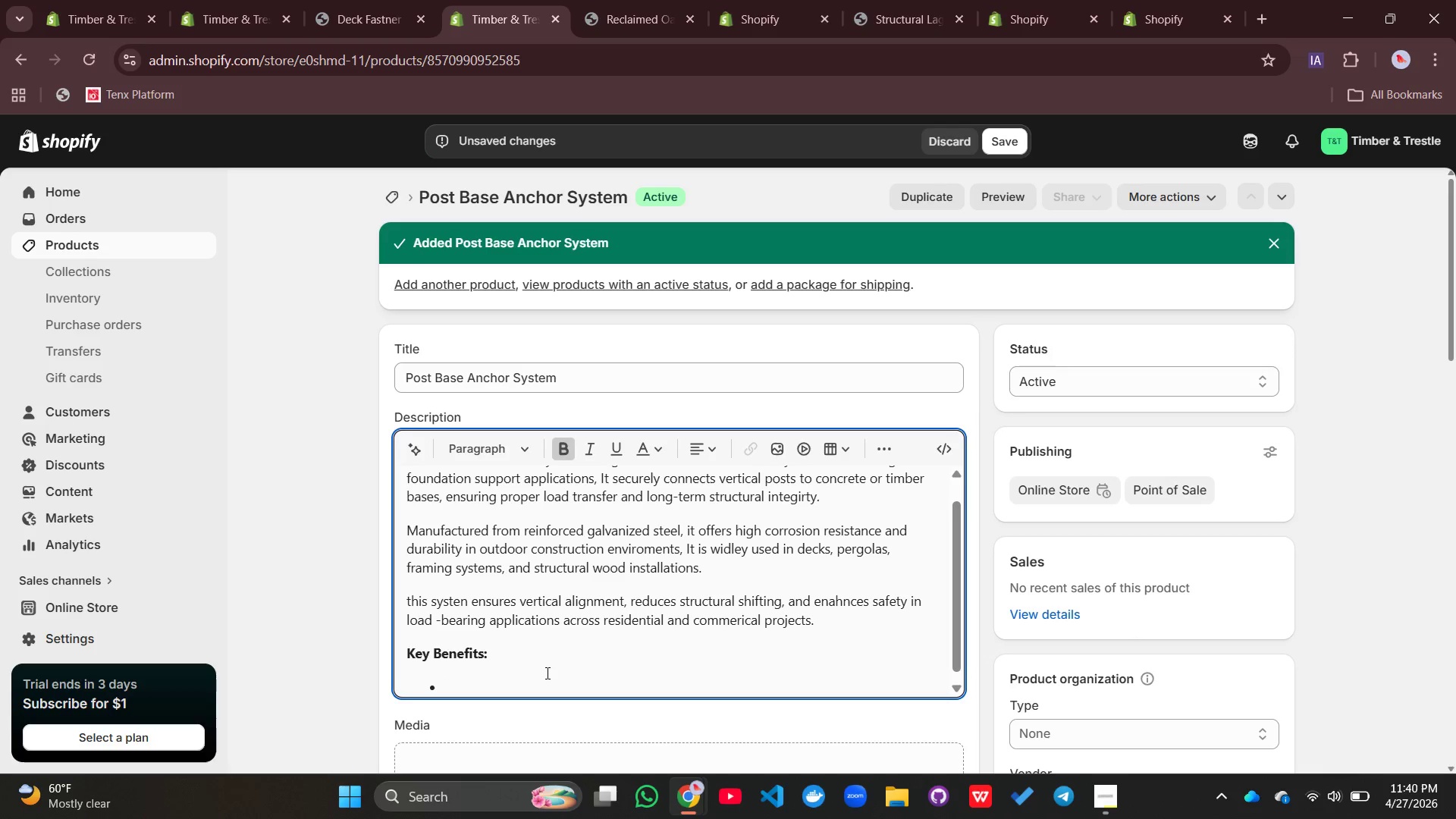 
type(Strin)
key(Backspace)
key(Backspace)
type(ong s)
key(Backspace)
type(foundation anchoring)
 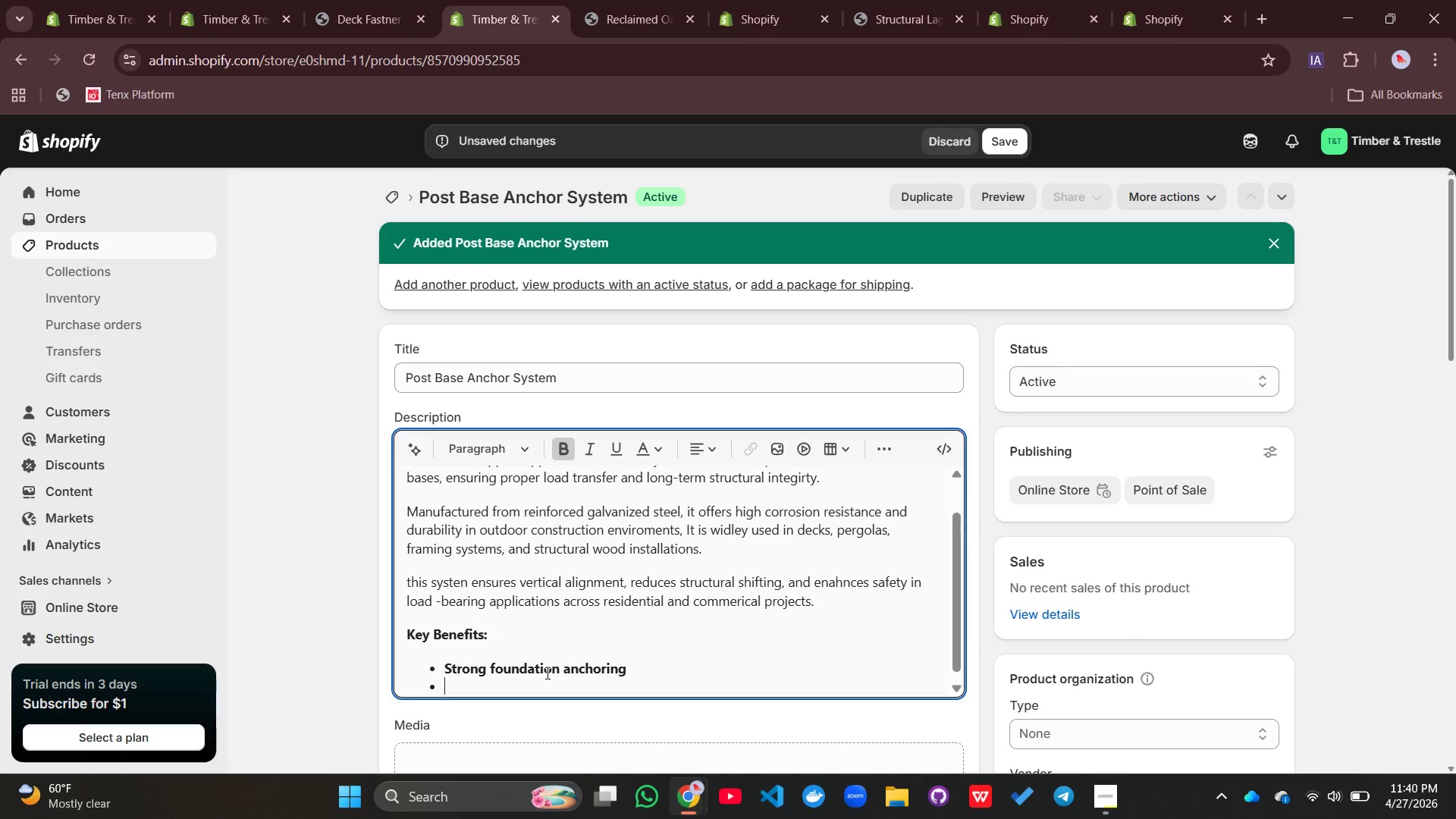 
key(Enter)
 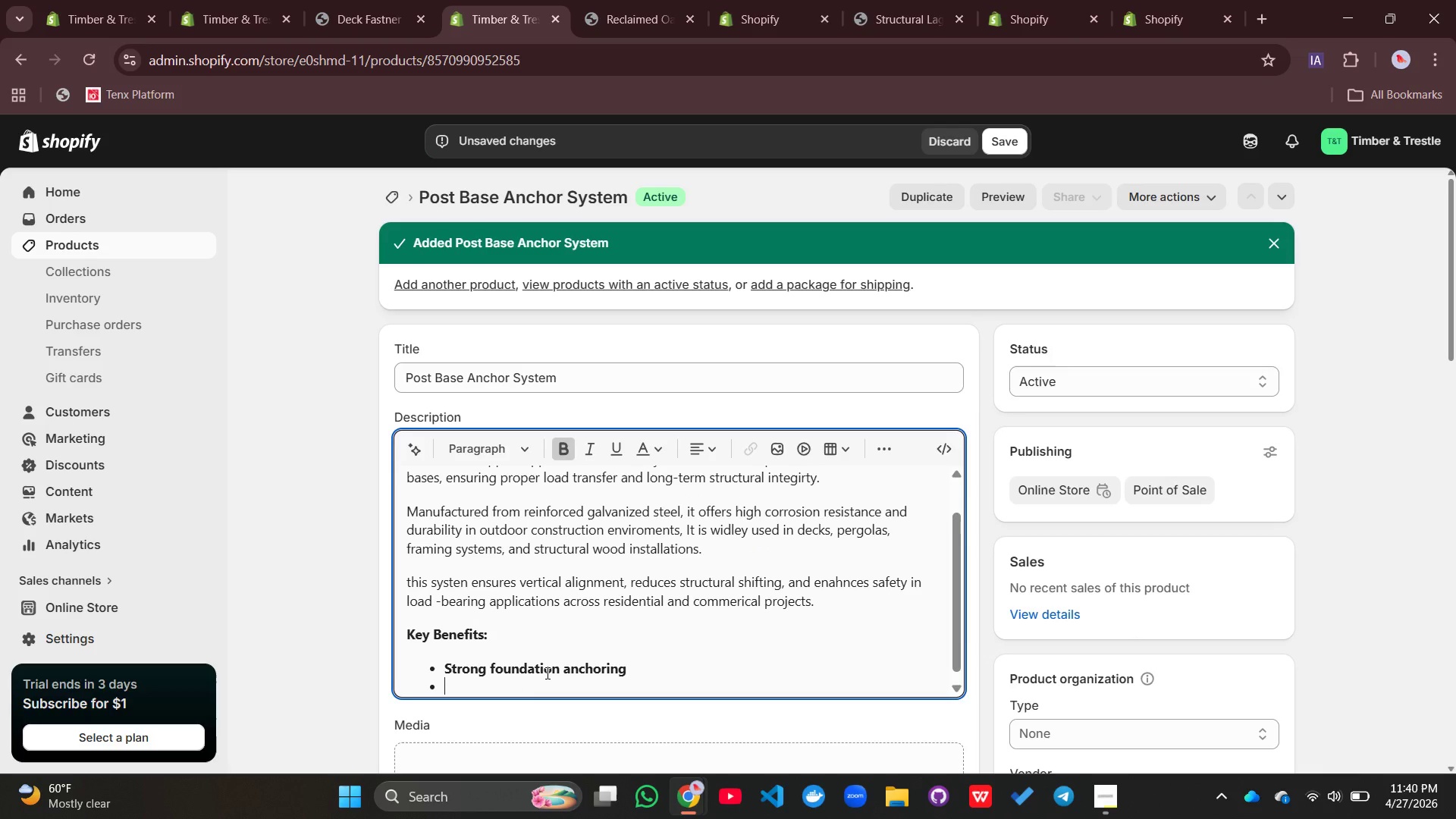 
type(Corr)
 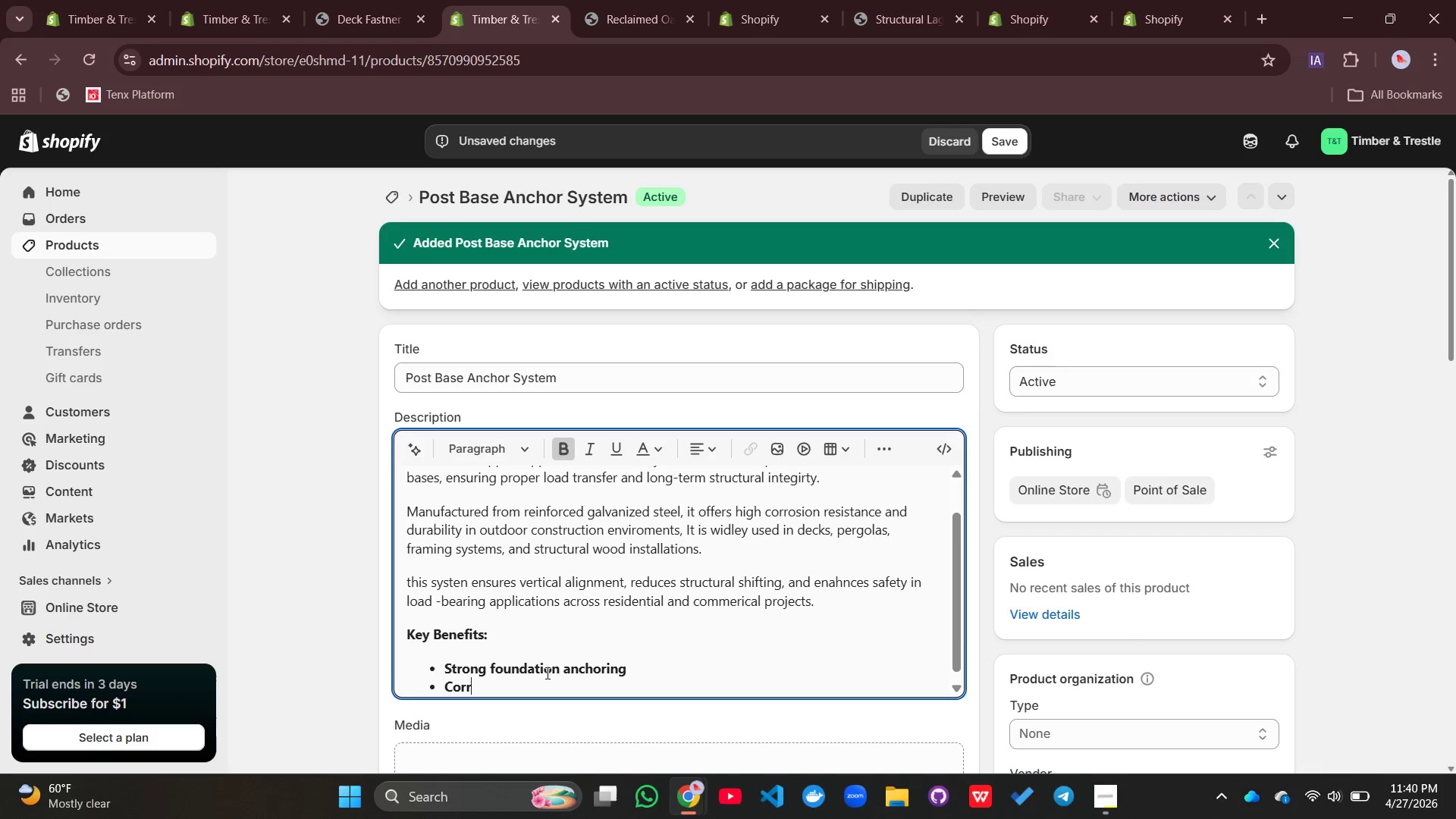 
key(O)
 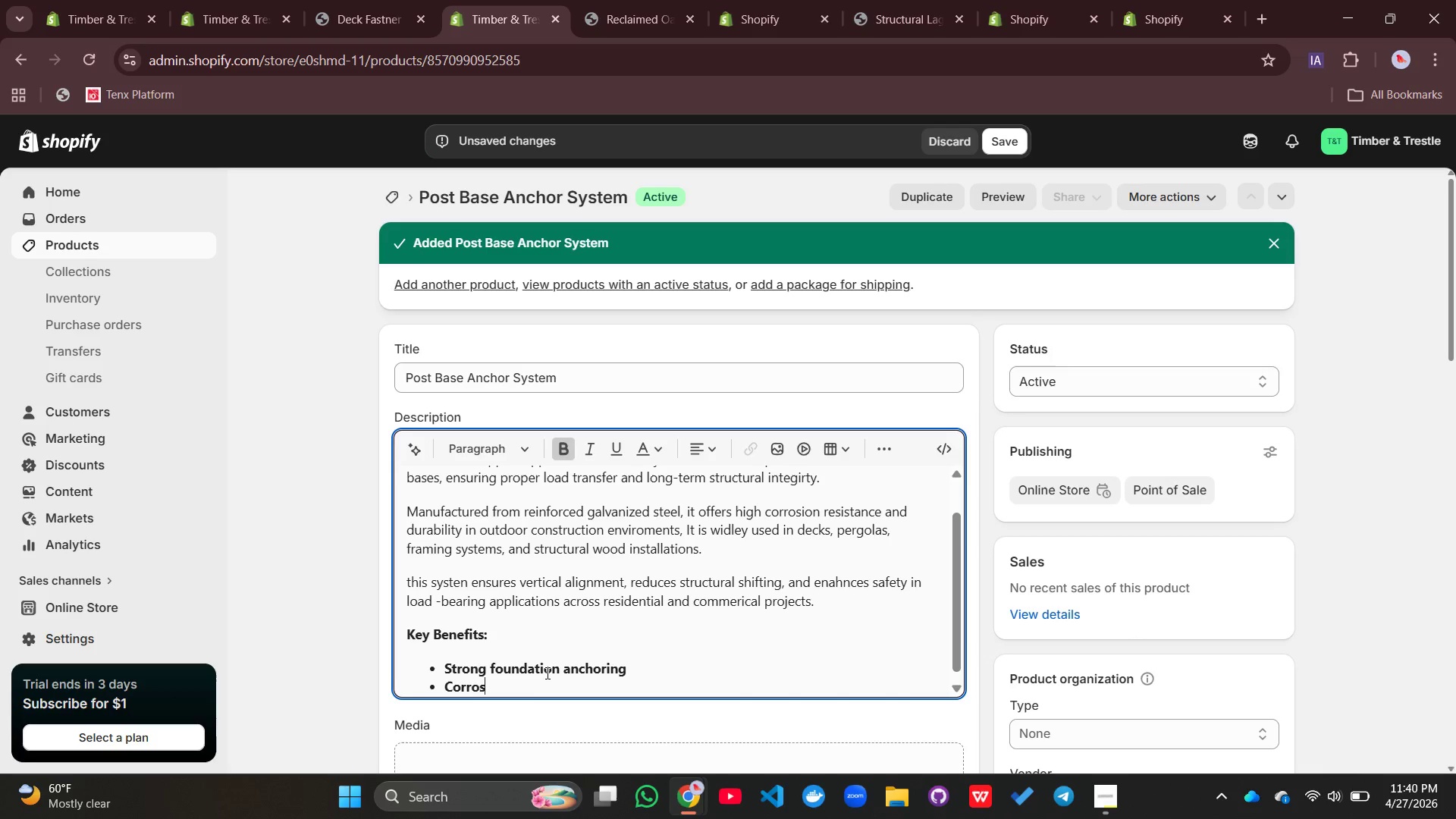 
type(sion )
key(Backspace)
type(-re)
 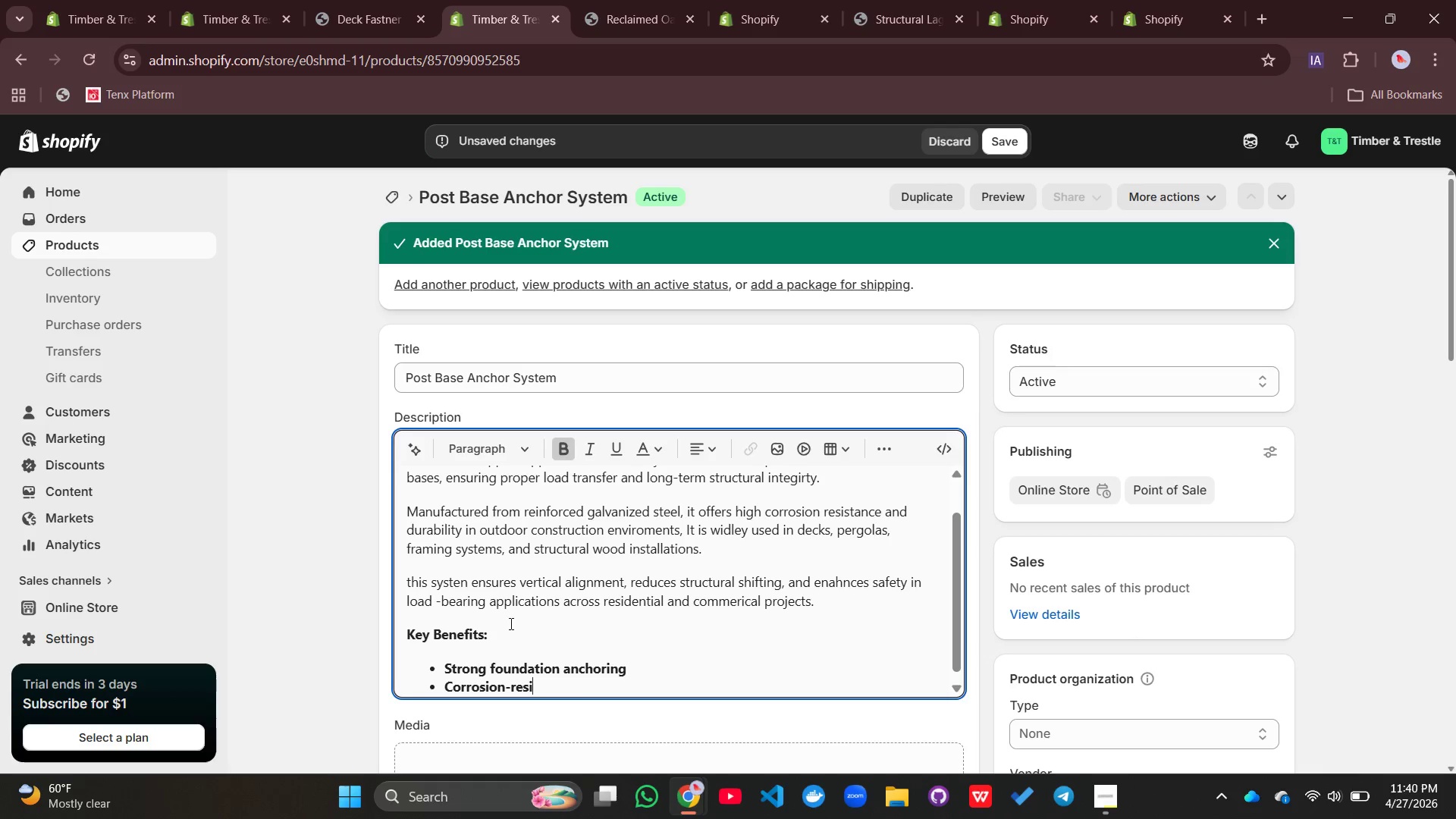 
type(sistant steel)
 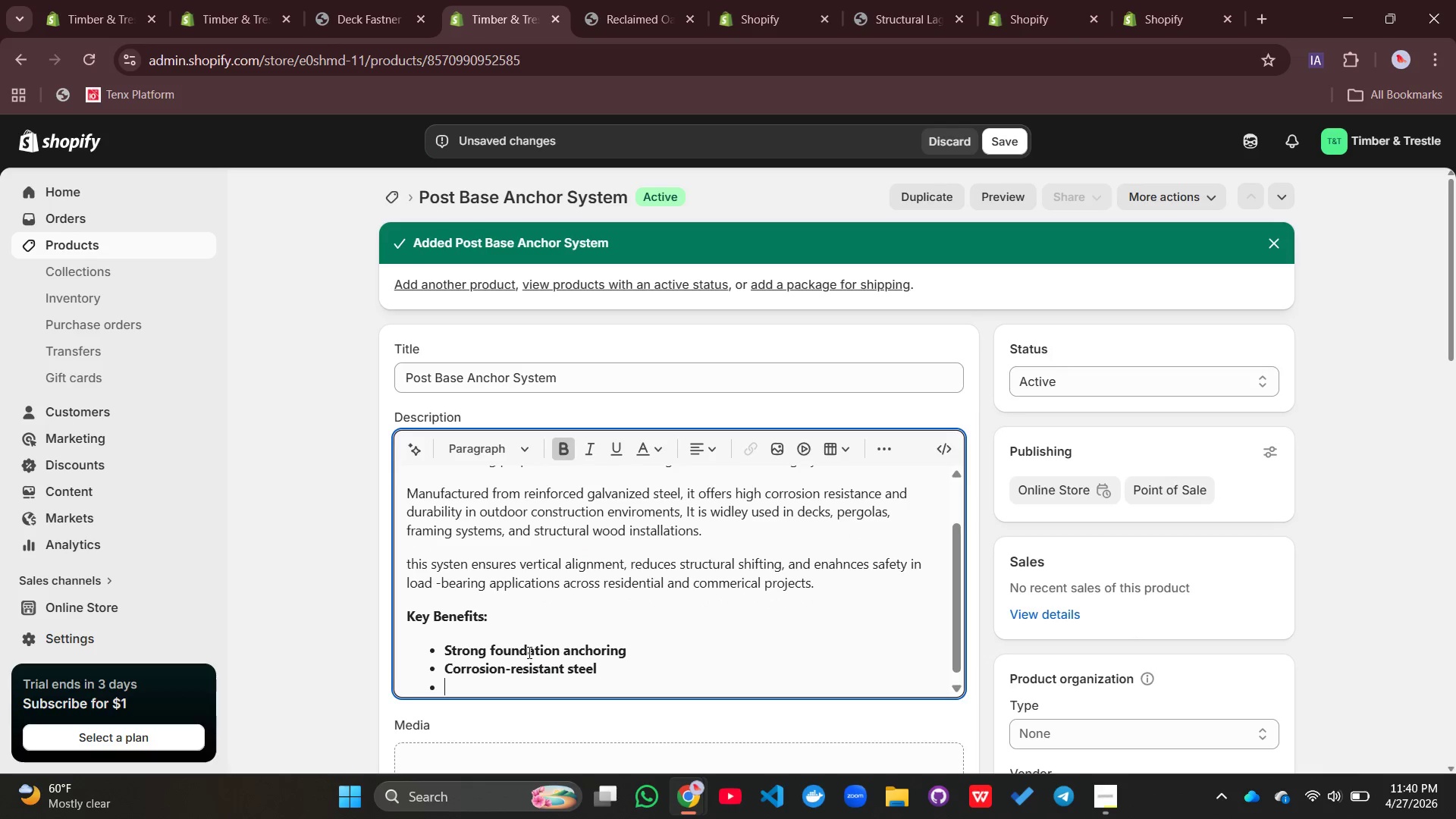 
key(Enter)
 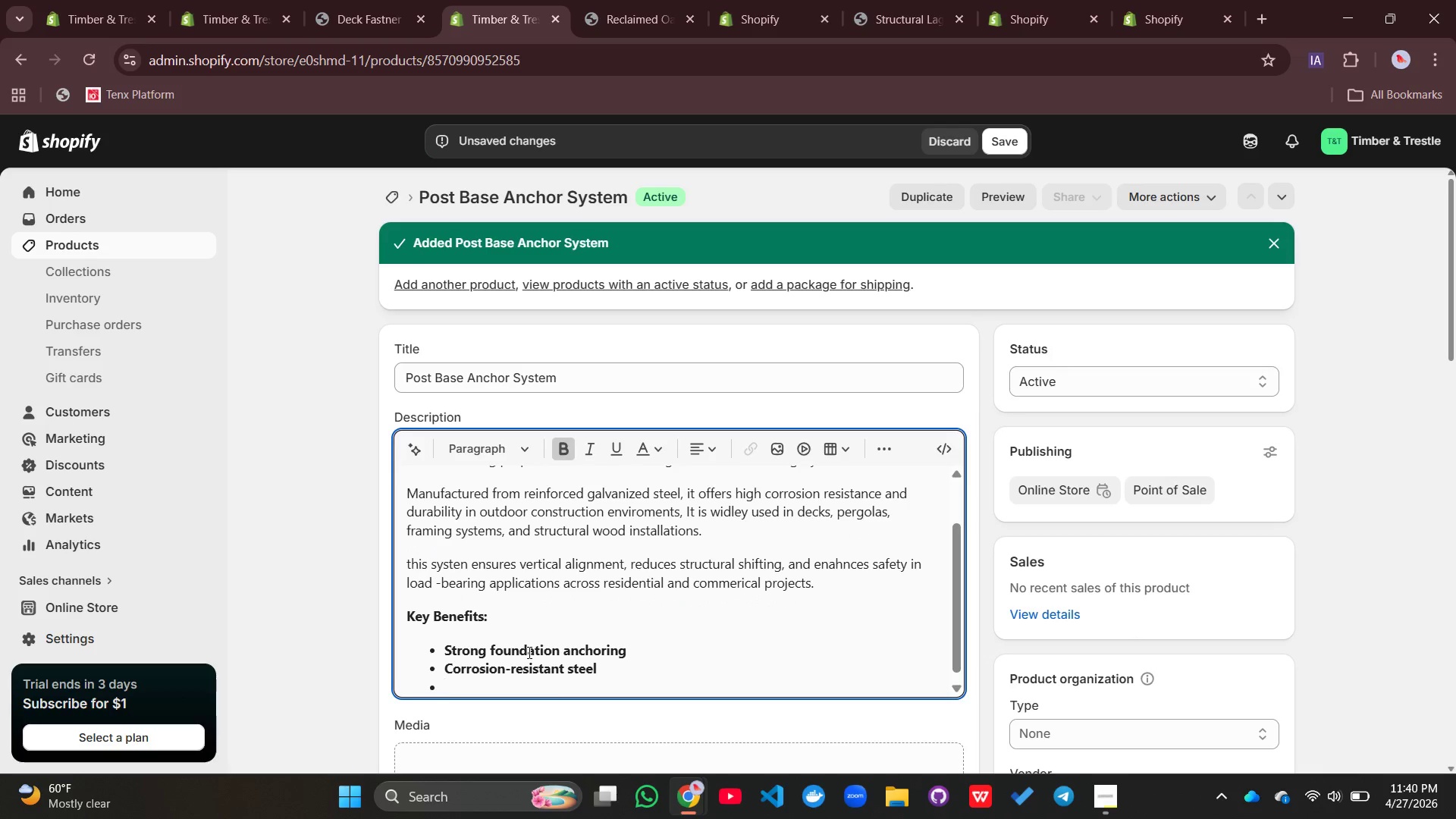 
type(Load=)
key(Backspace)
type(-bearing support)
 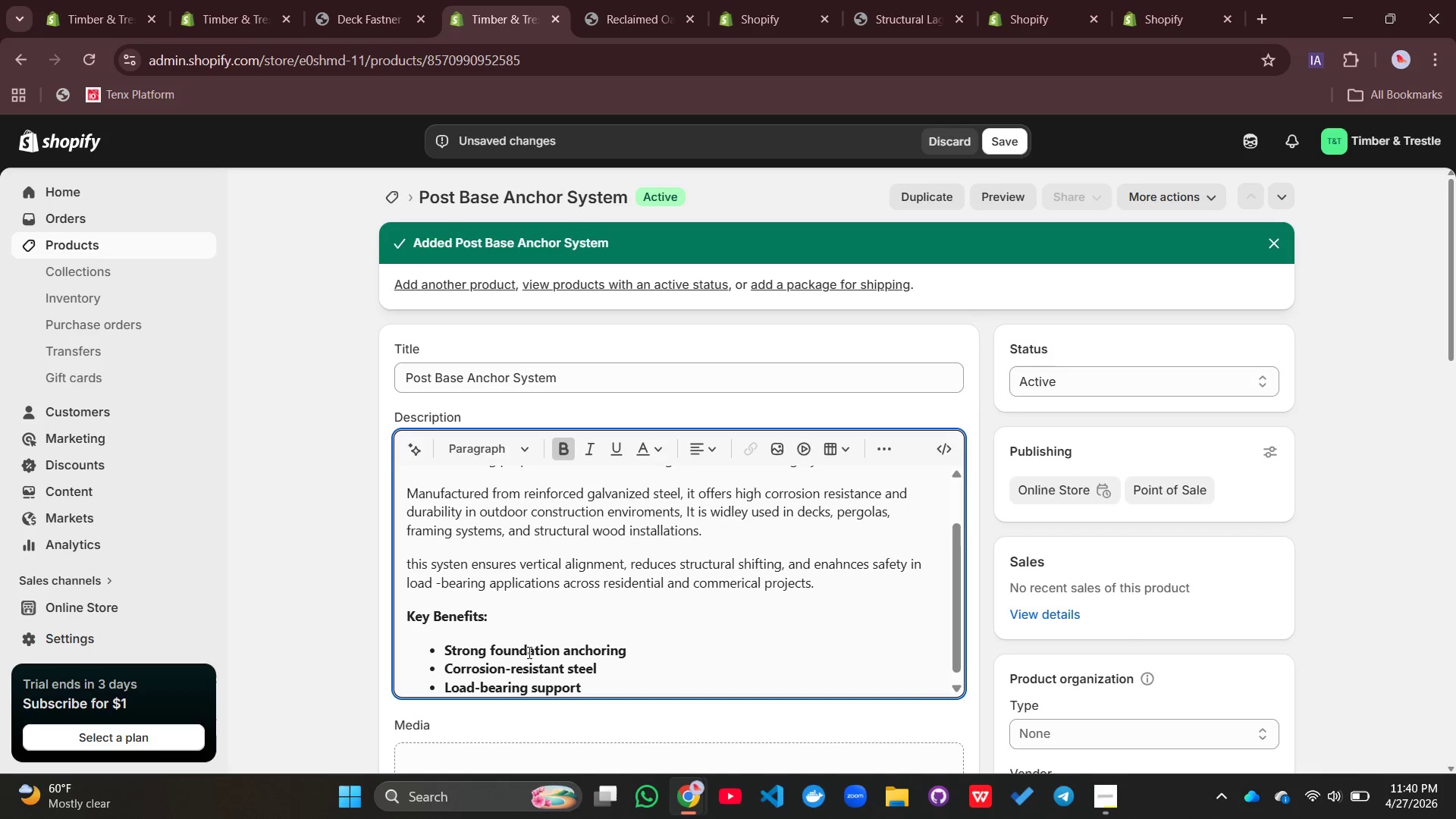 
key(Enter)
 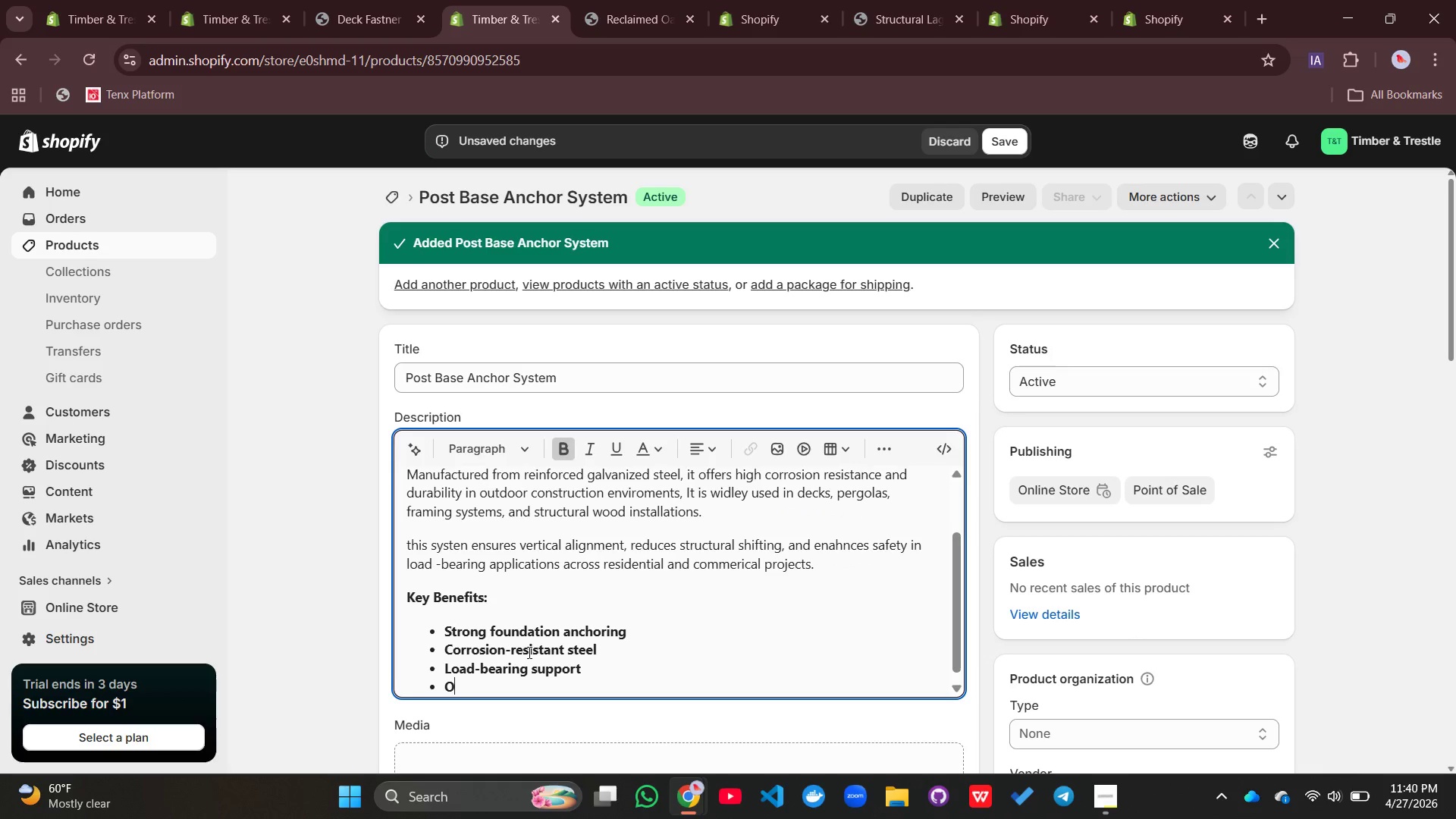 
type(Outdor)
key(Backspace)
type(or durability)
 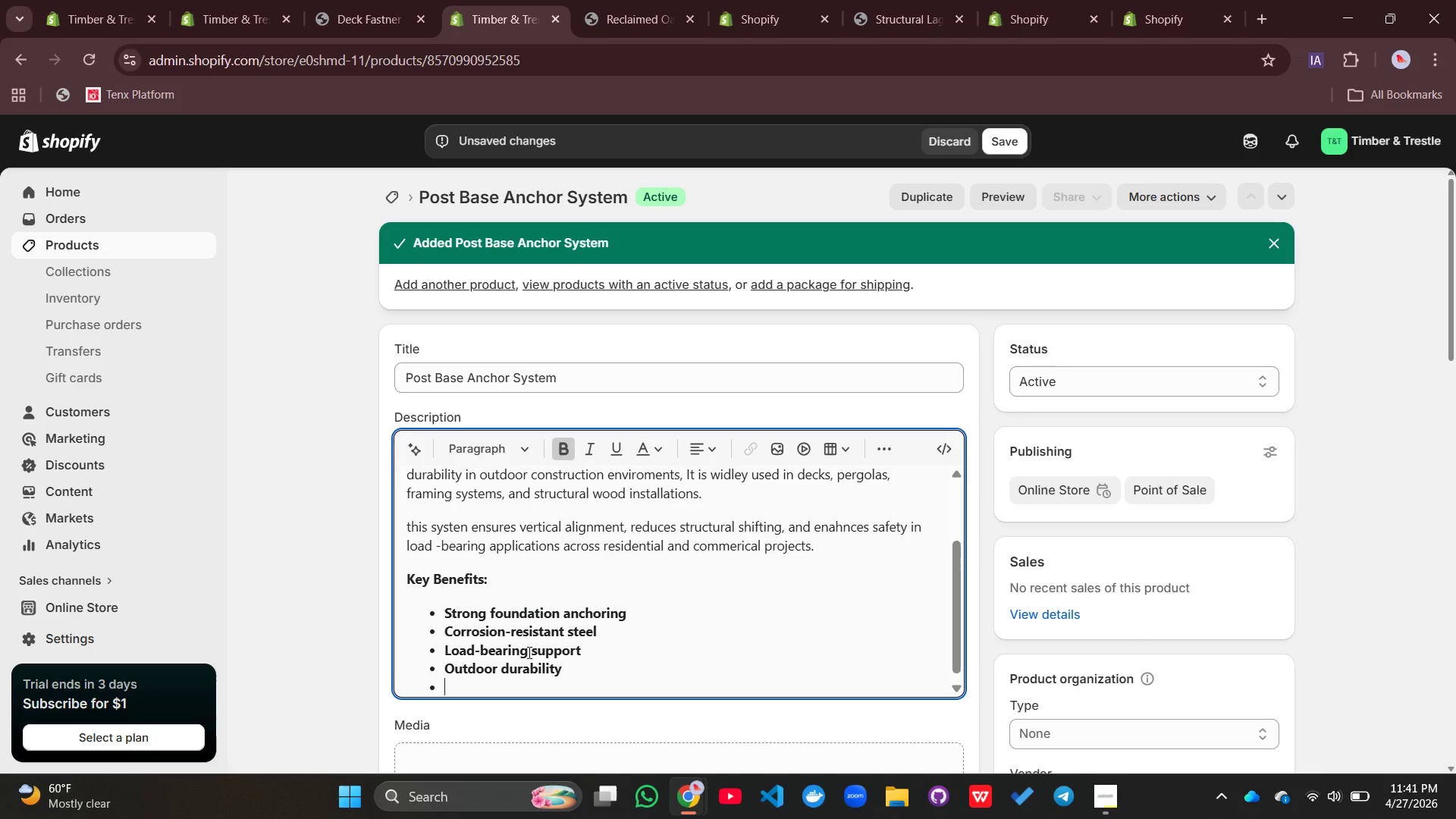 
key(Enter)
 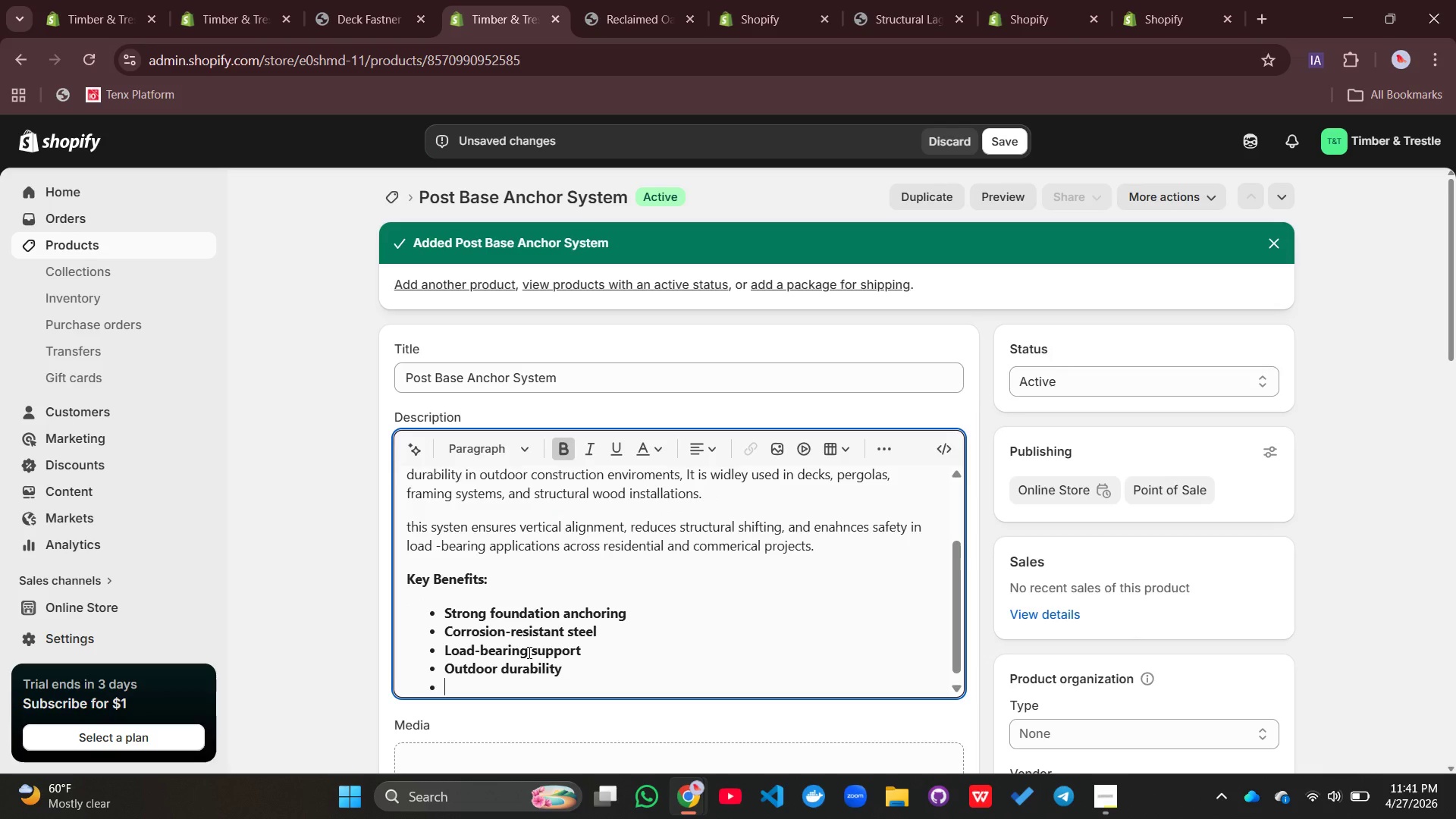 
type(Es)
key(Backspace)
type(asy installation)
 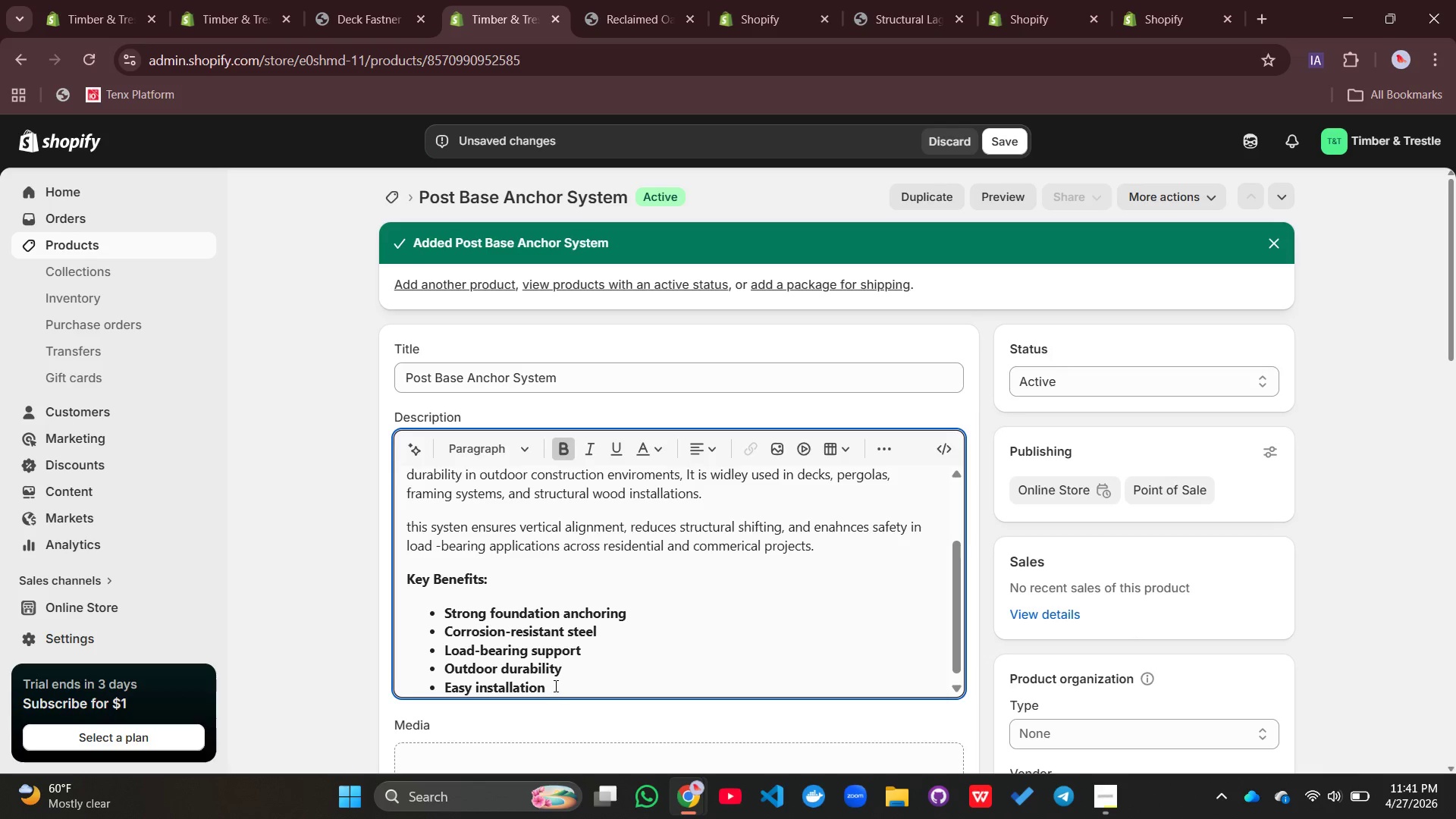 
left_click_drag(start_coordinate=[554, 686], to_coordinate=[444, 609])
 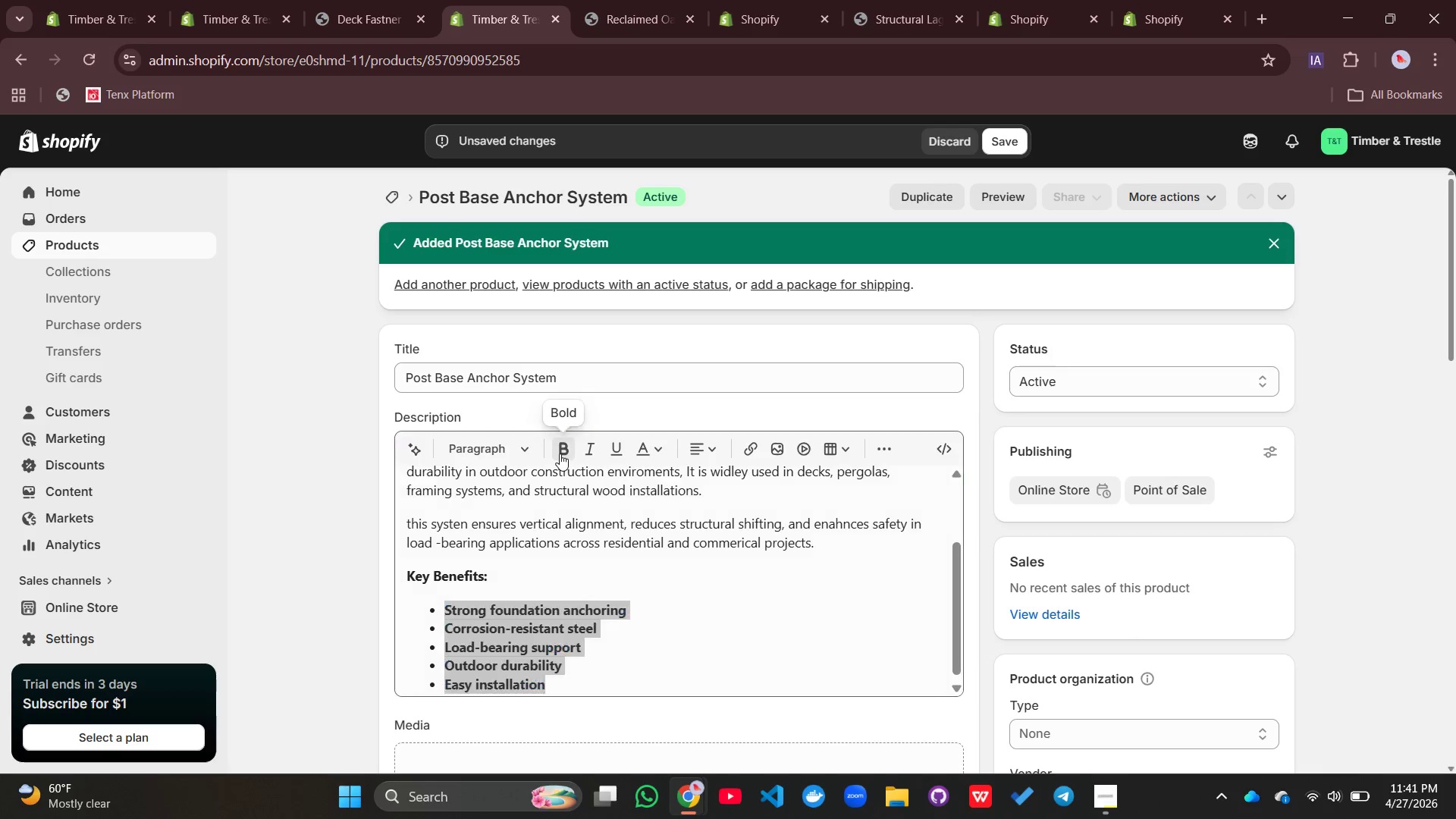 
left_click([560, 453])
 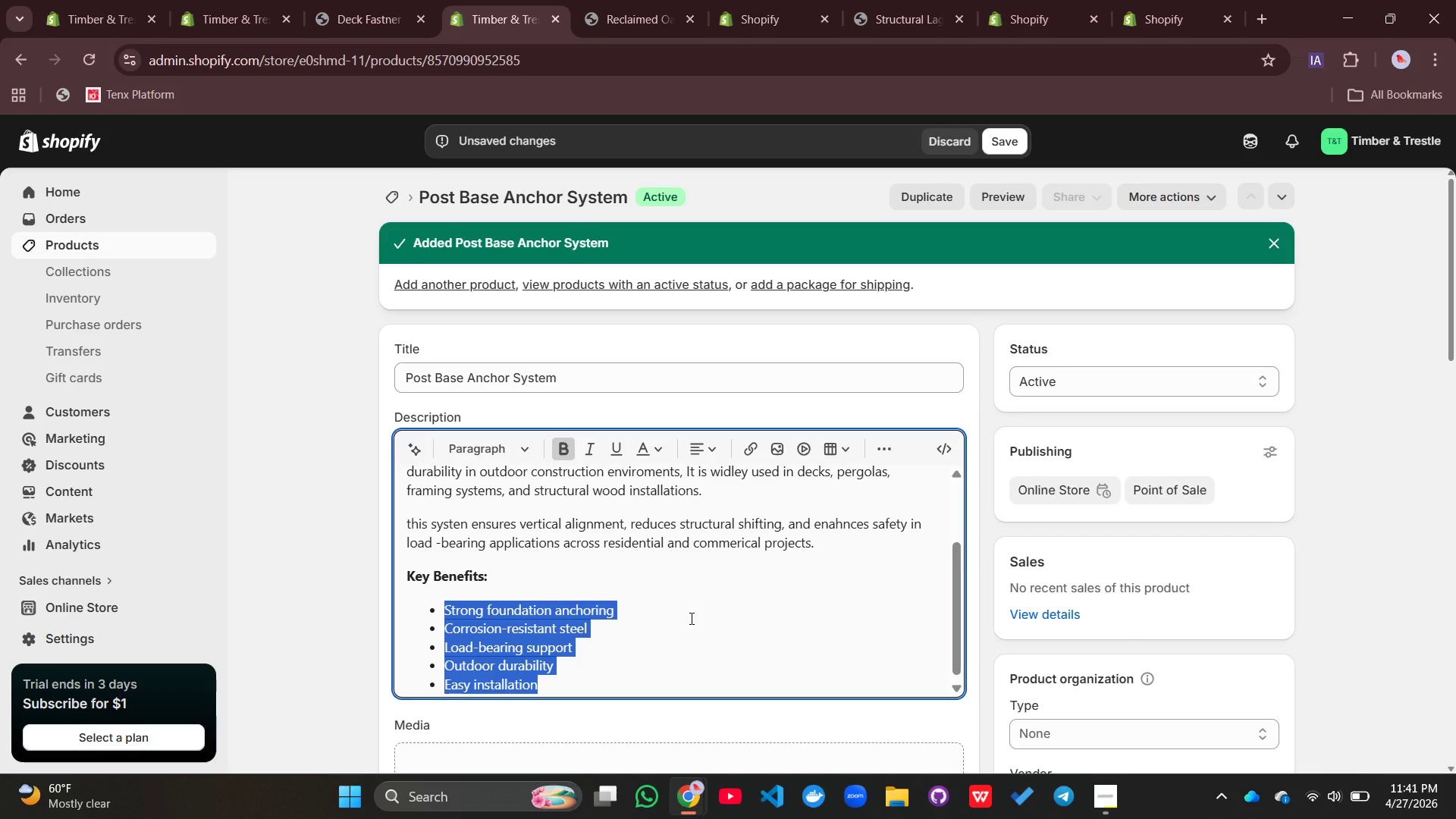 
left_click([690, 618])
 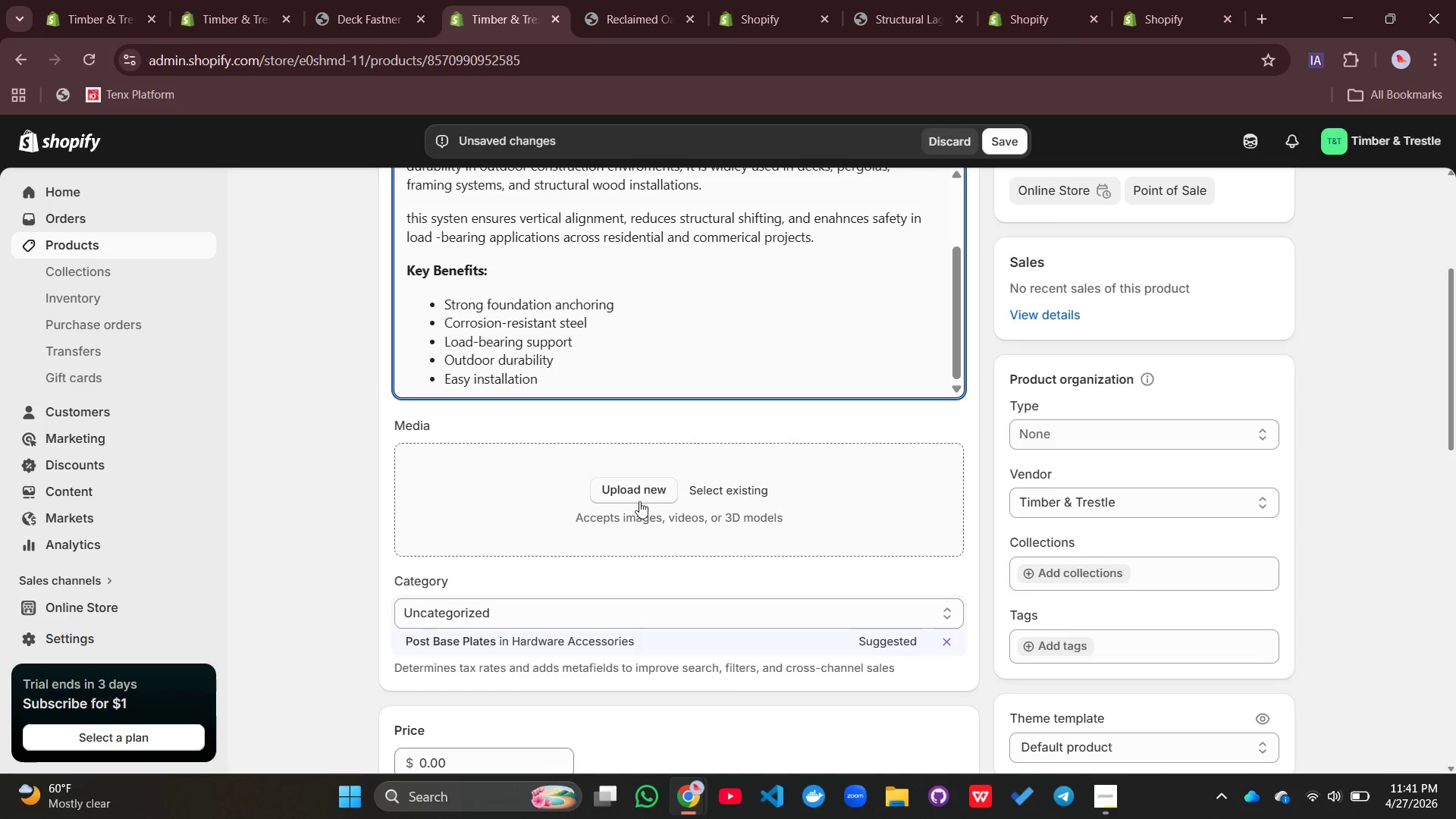 
left_click([631, 488])
 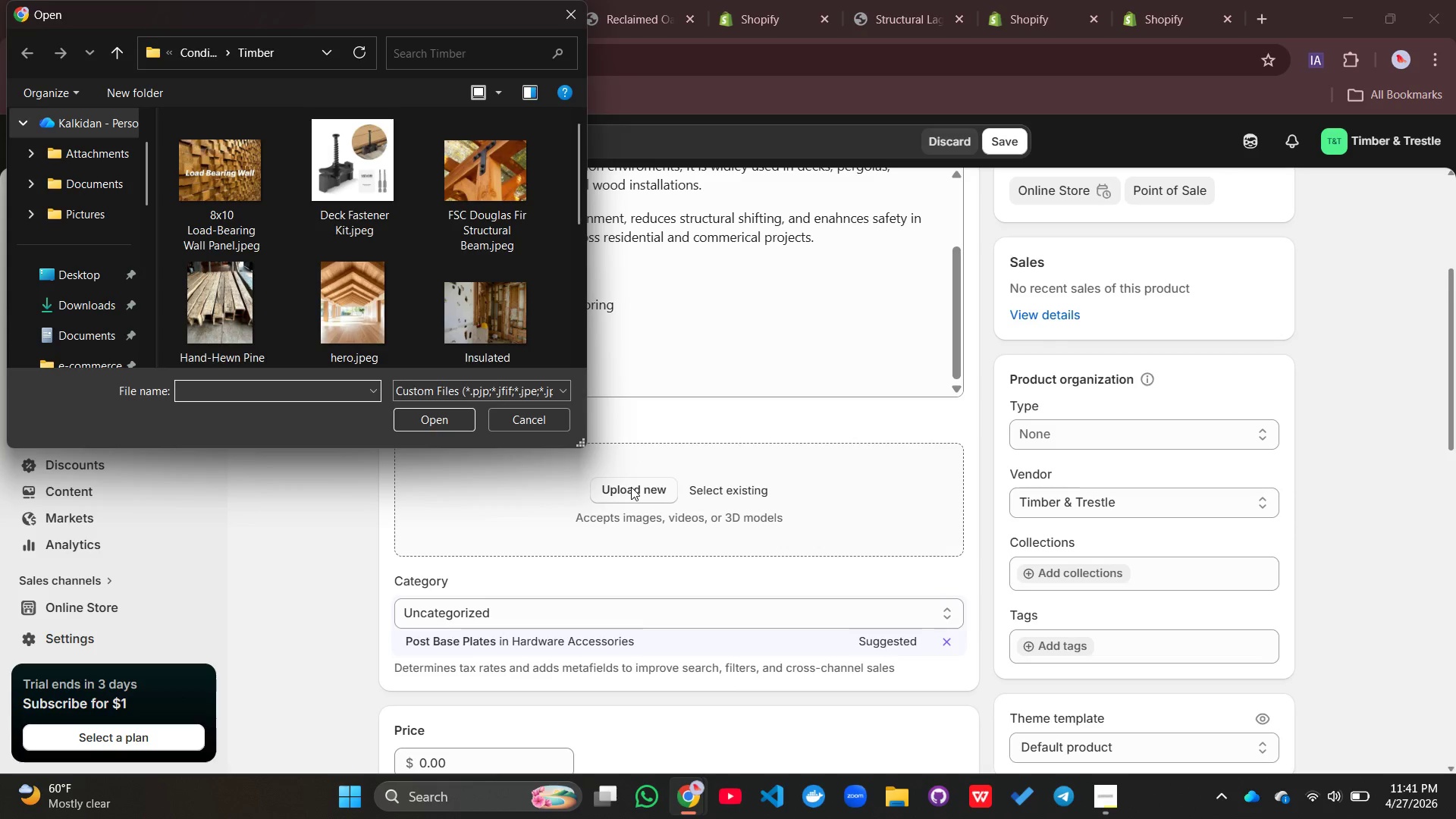 
wait(5.77)
 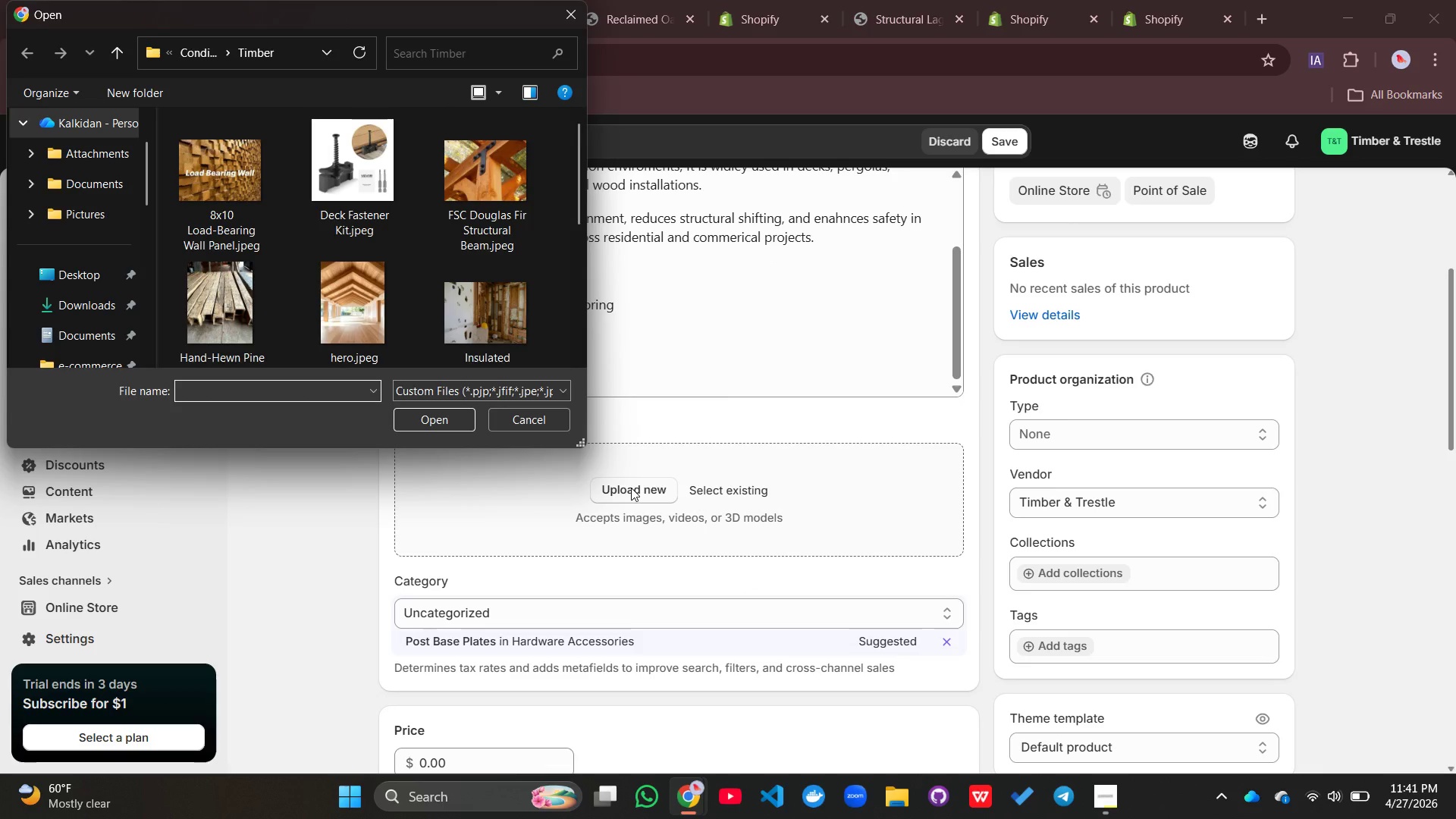 
scroll: coordinate [419, 275], scroll_direction: down, amount: 3.0
 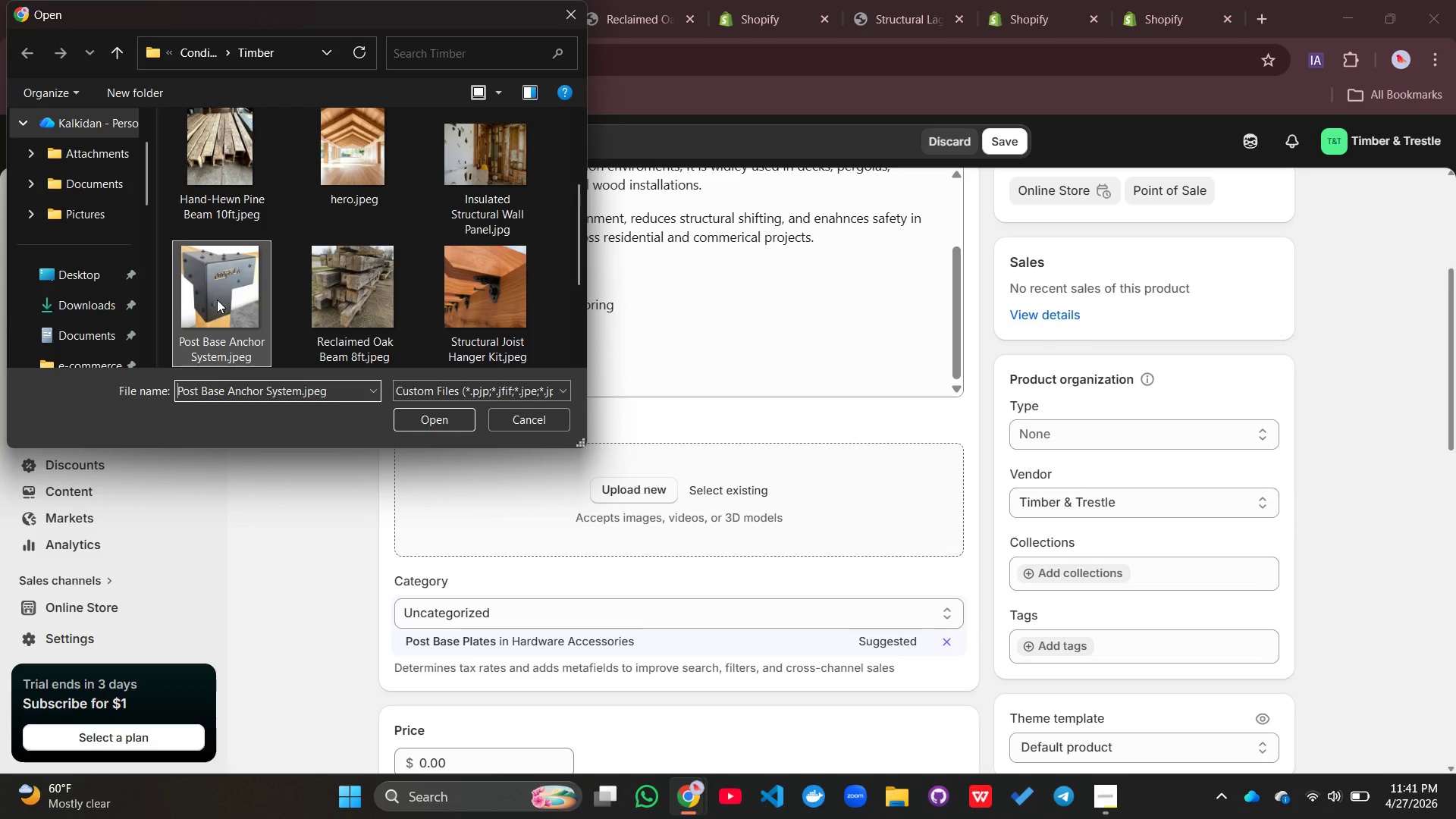 
left_click([217, 300])
 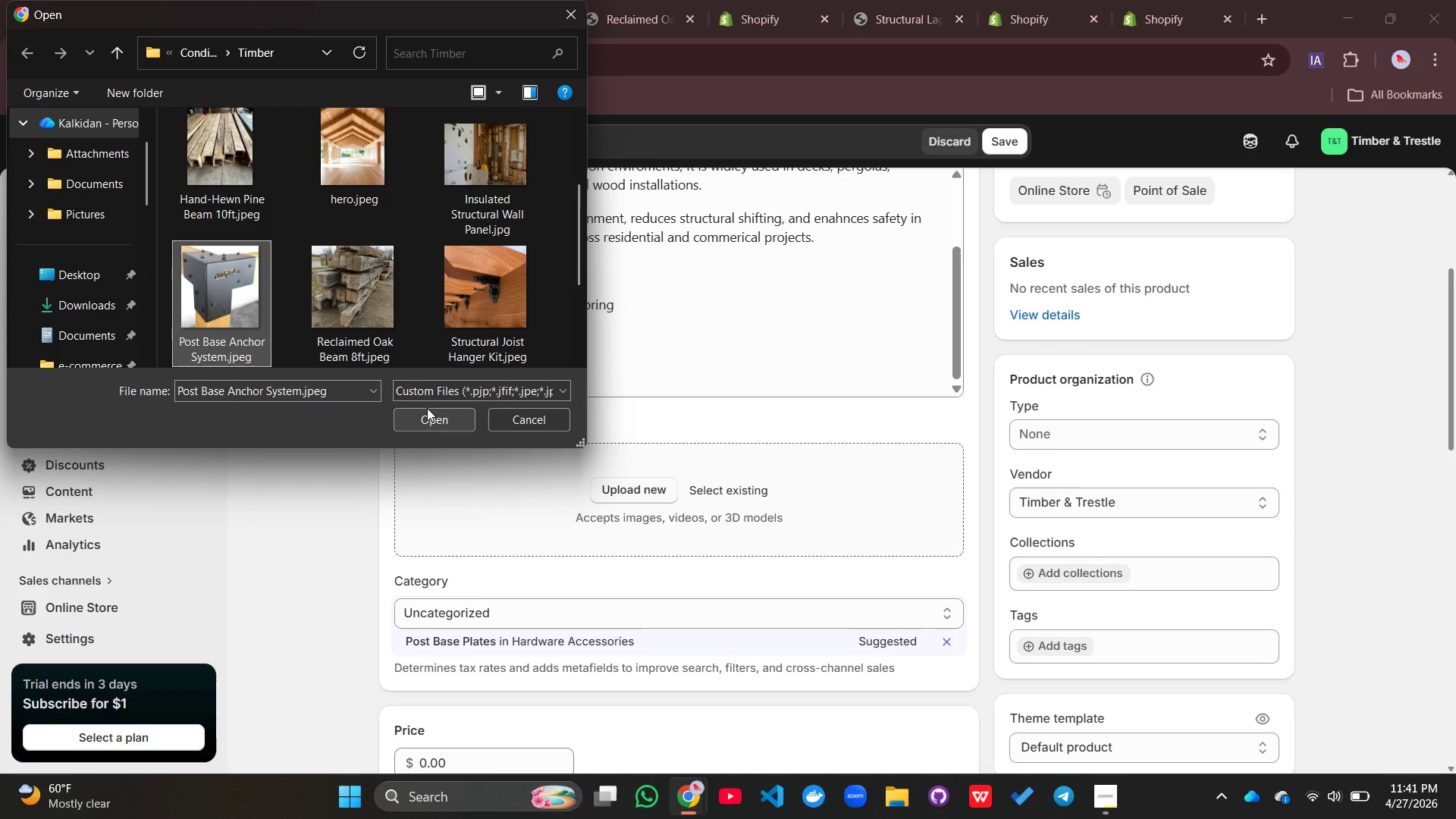 
left_click([427, 408])
 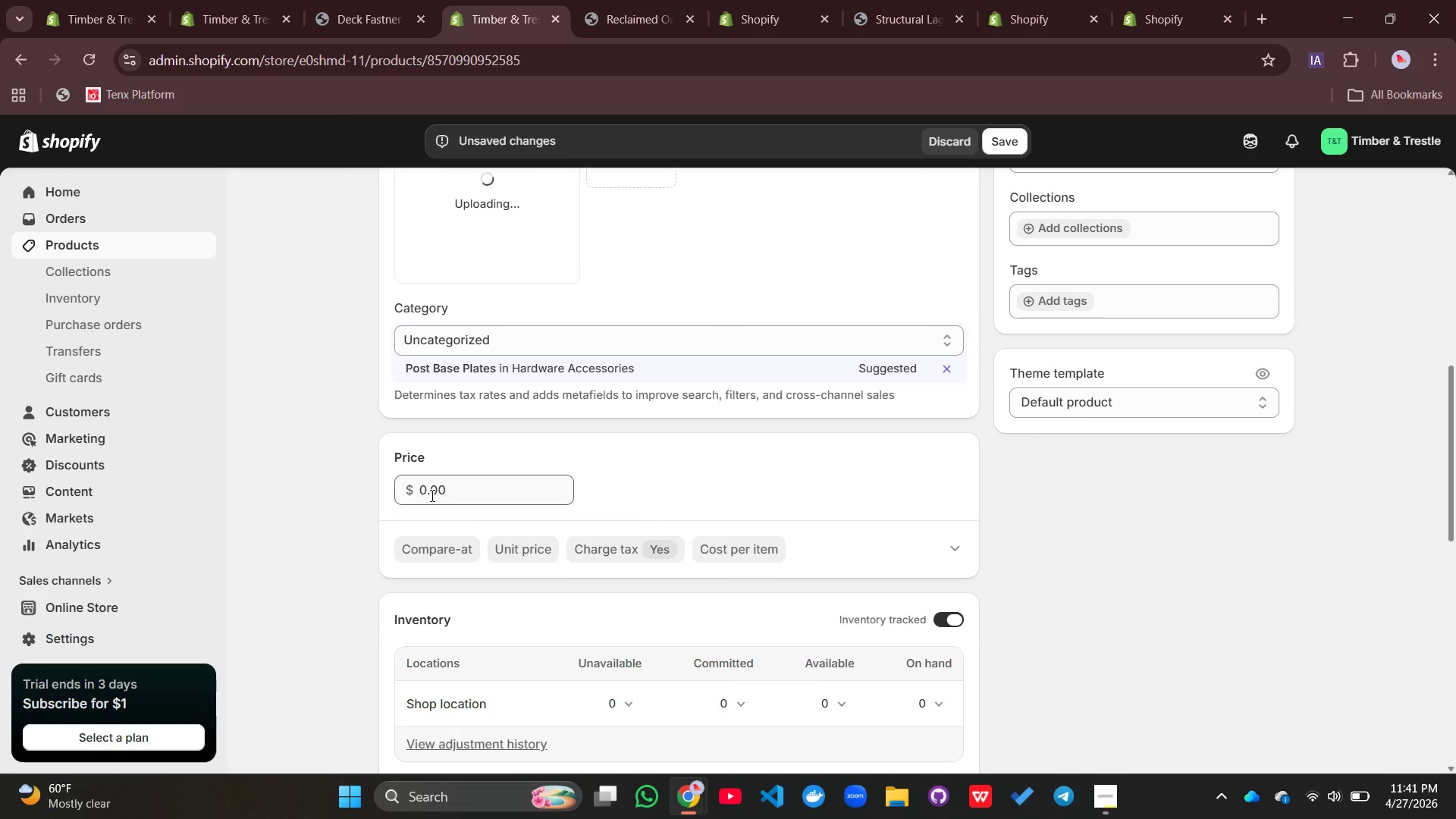 
left_click([422, 491])
 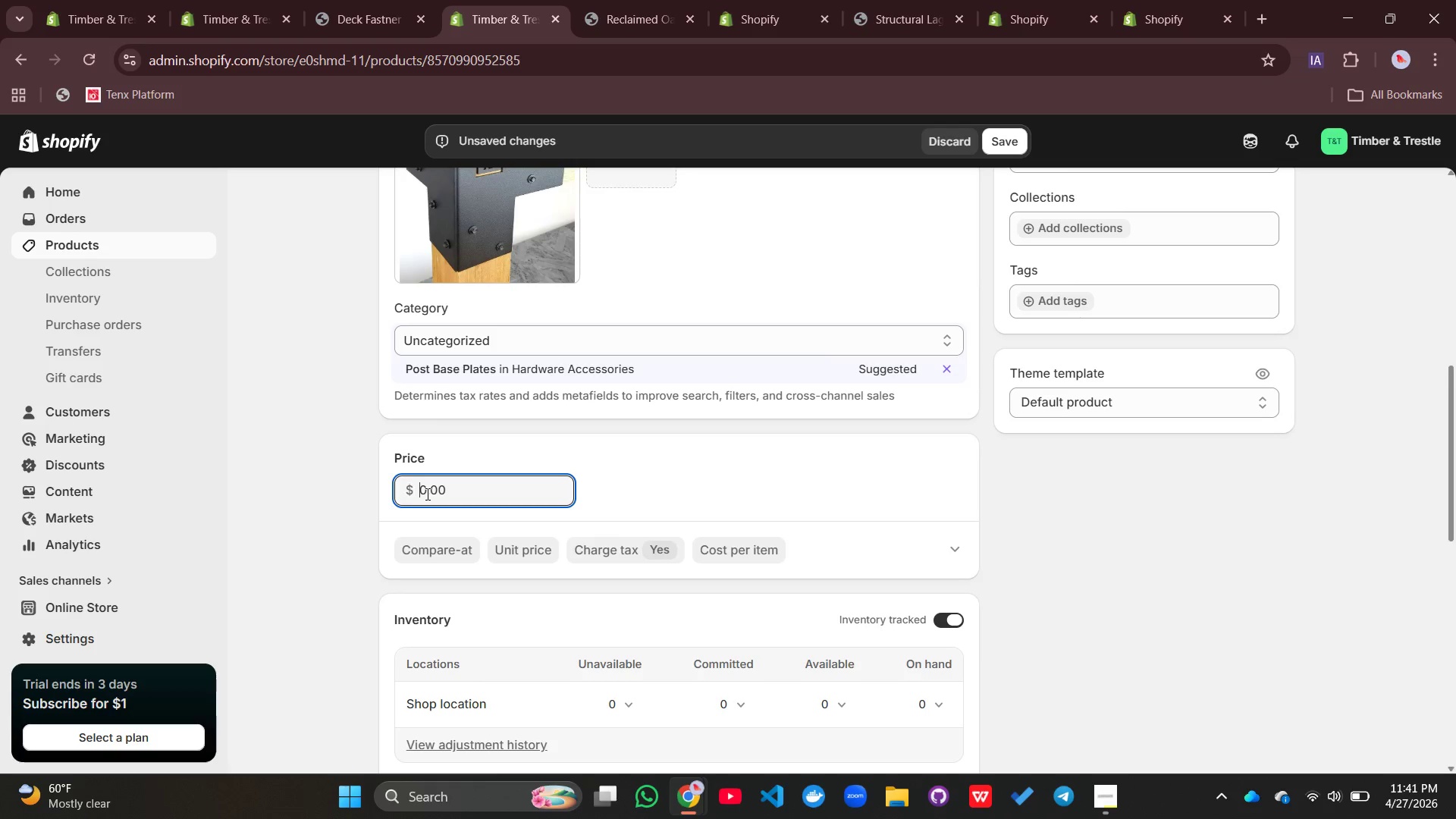 
wait(6.76)
 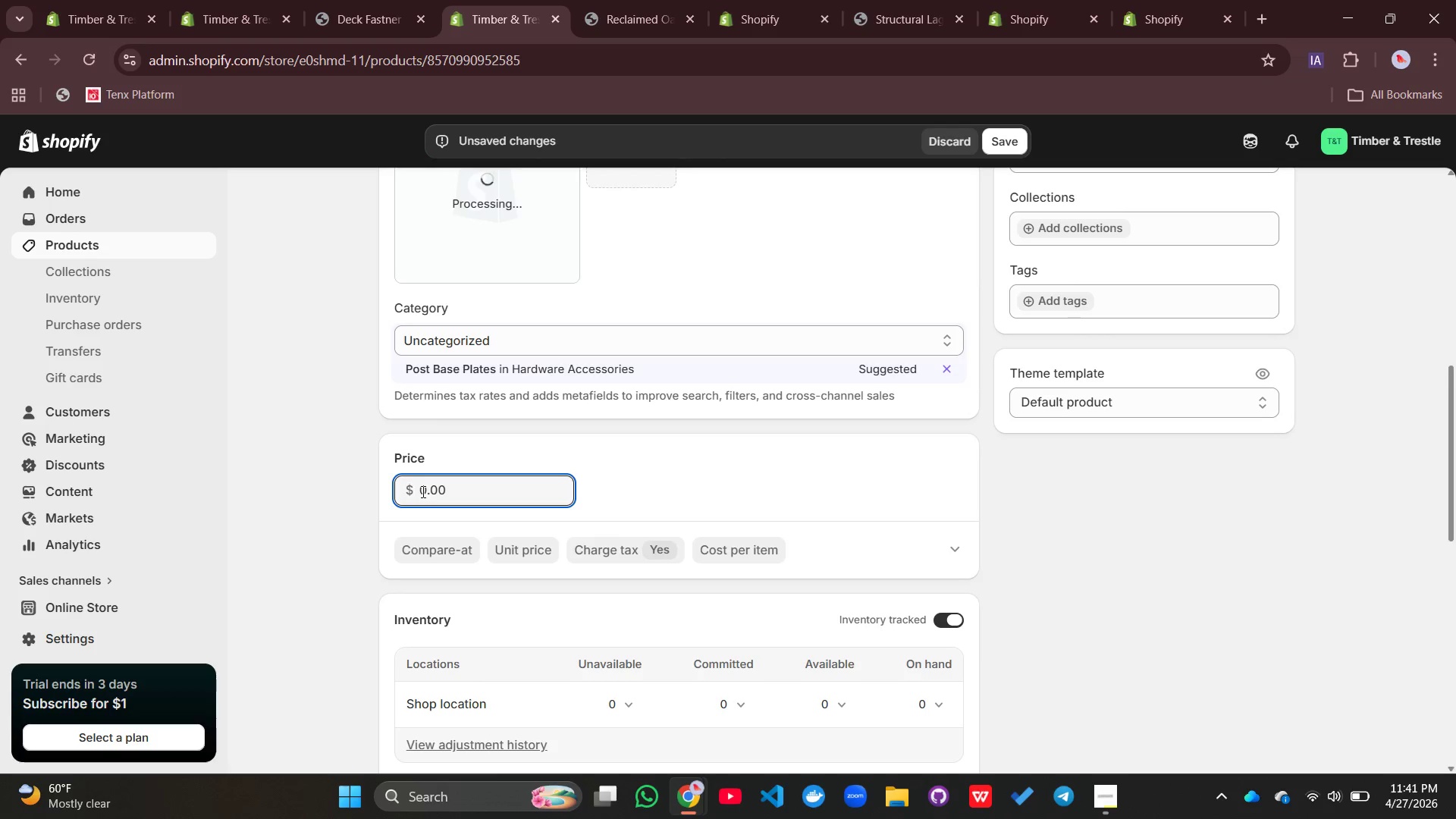 
type(55)
 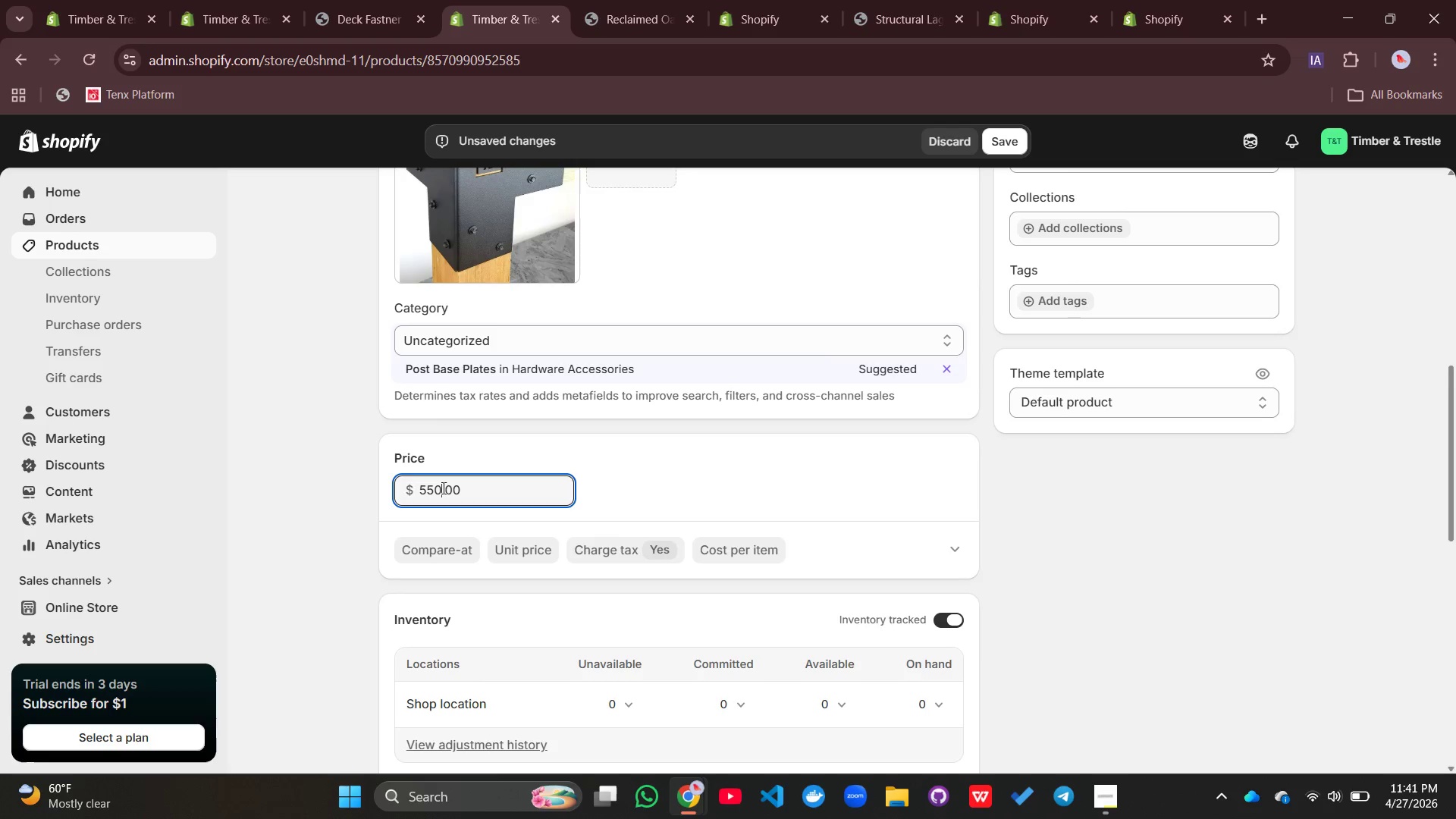 
left_click([442, 488])
 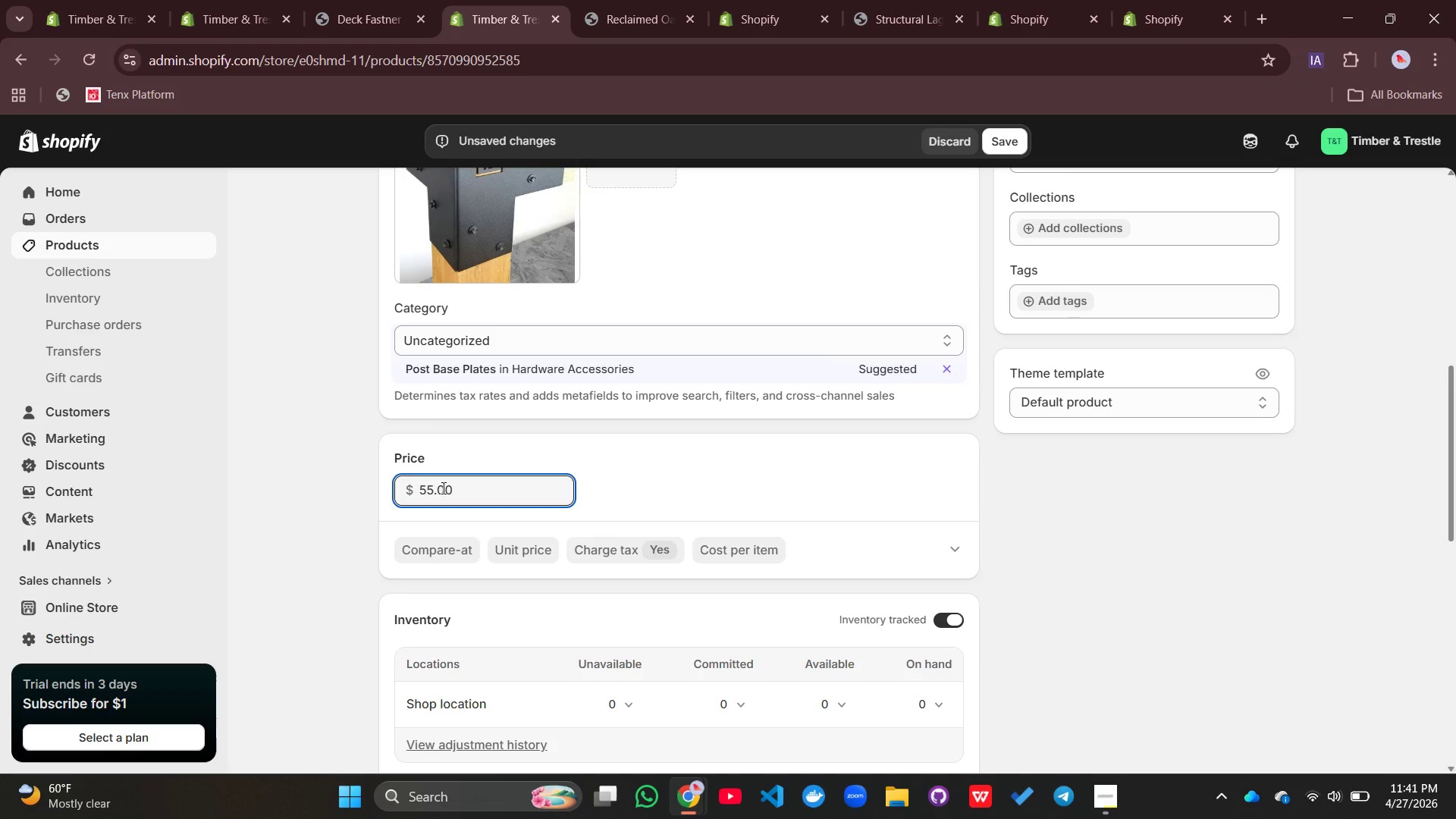 
key(Backspace)
 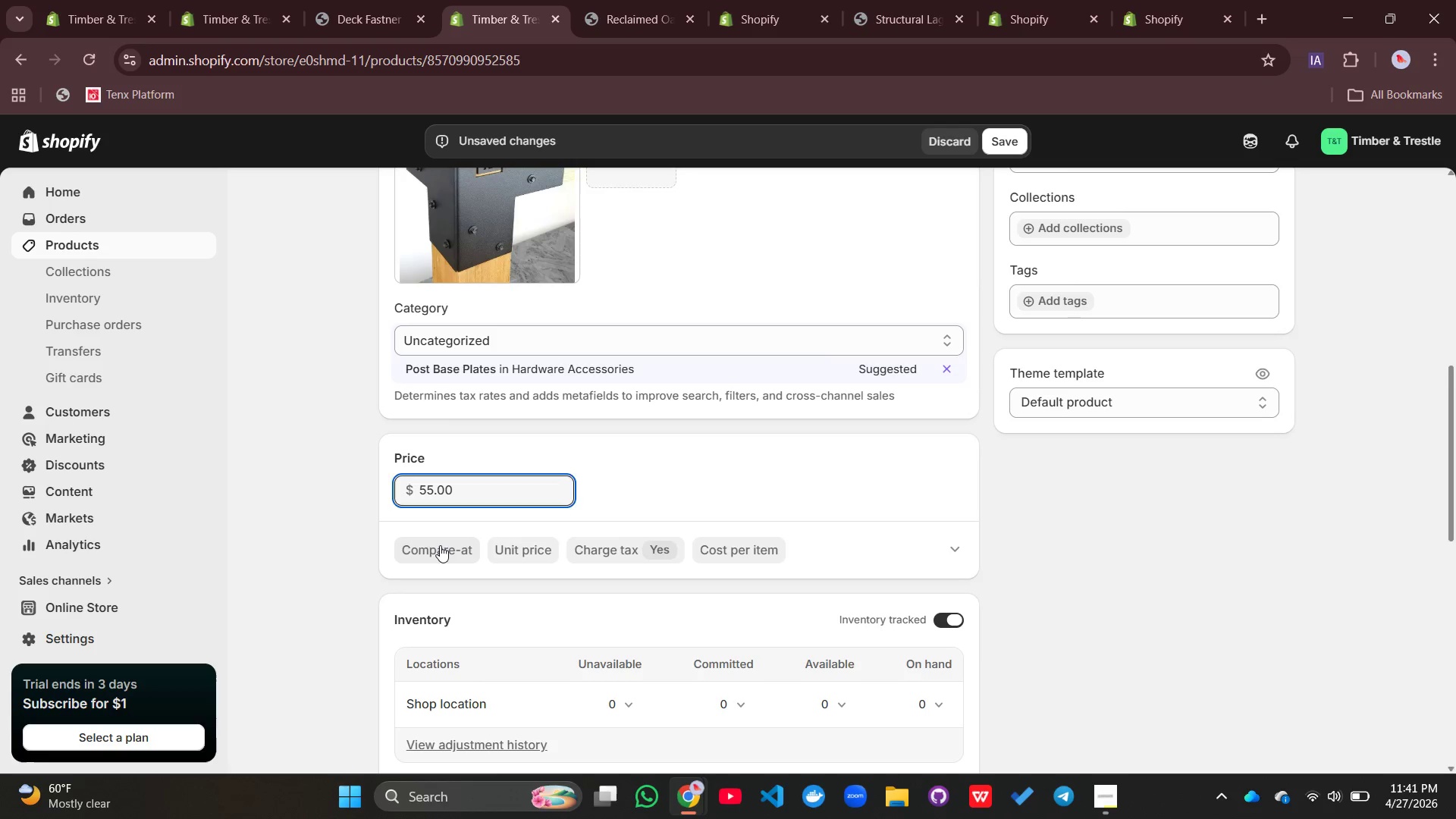 
left_click([440, 545])
 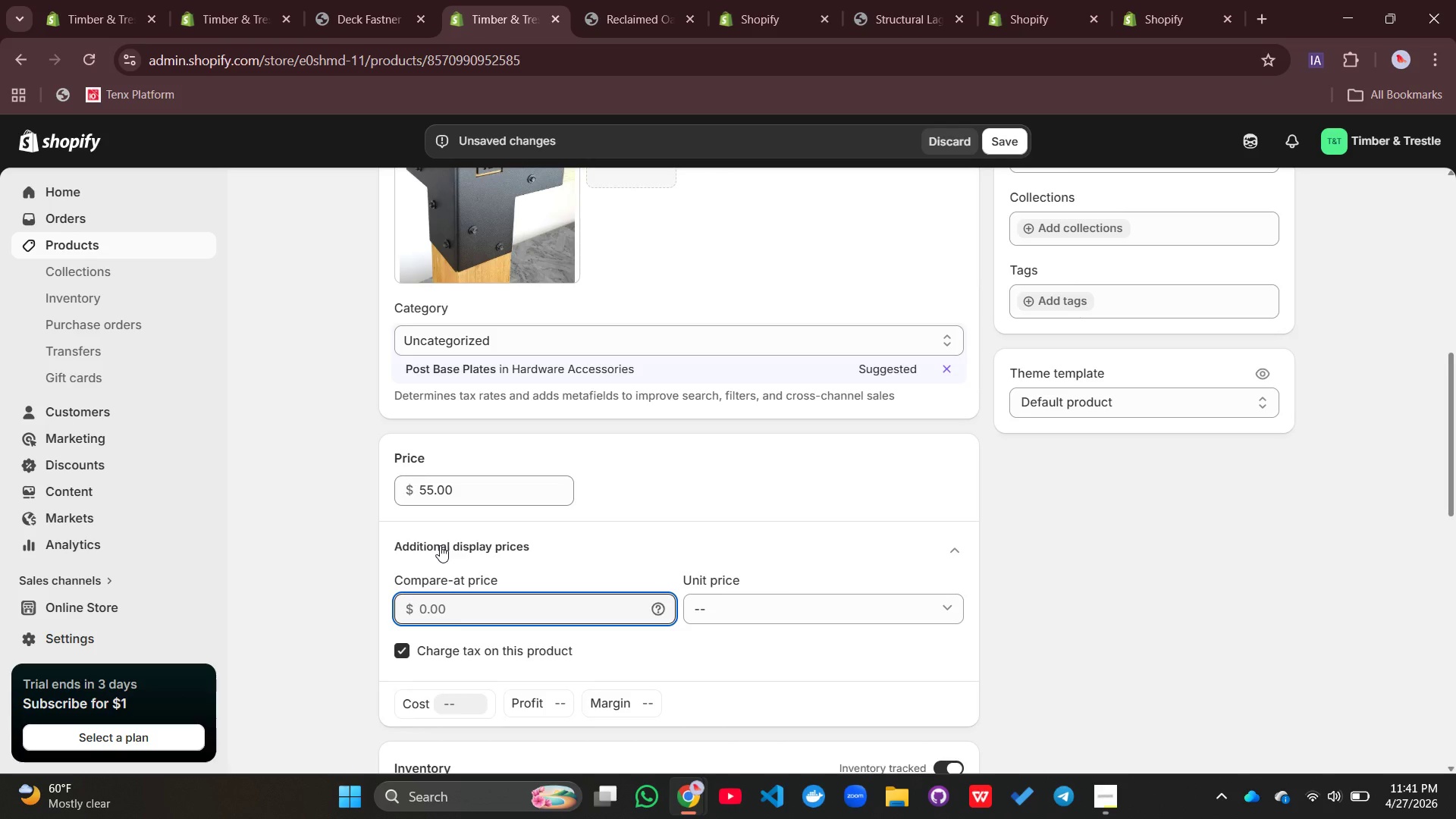 
type(70)
 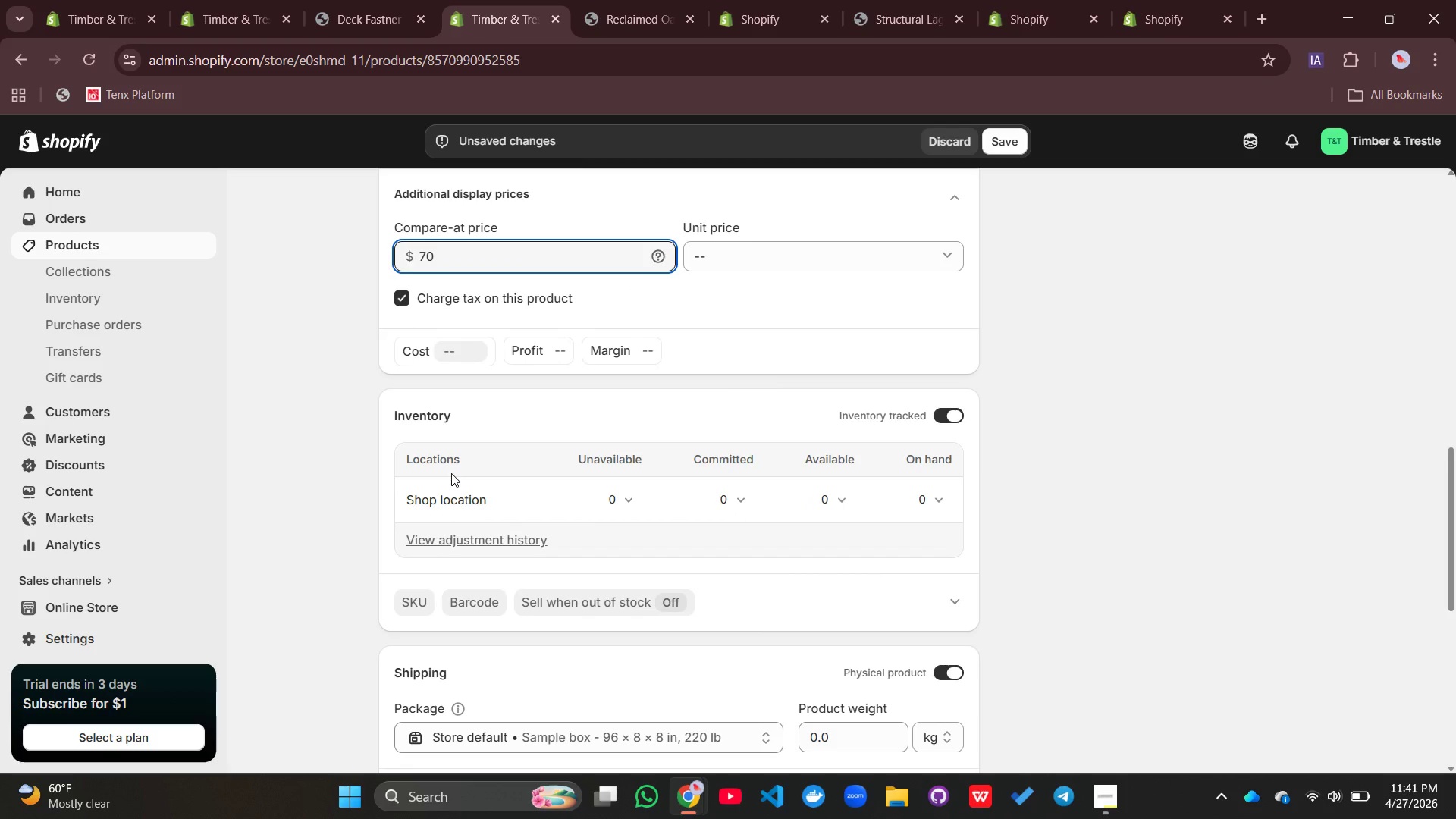 
left_click([451, 473])
 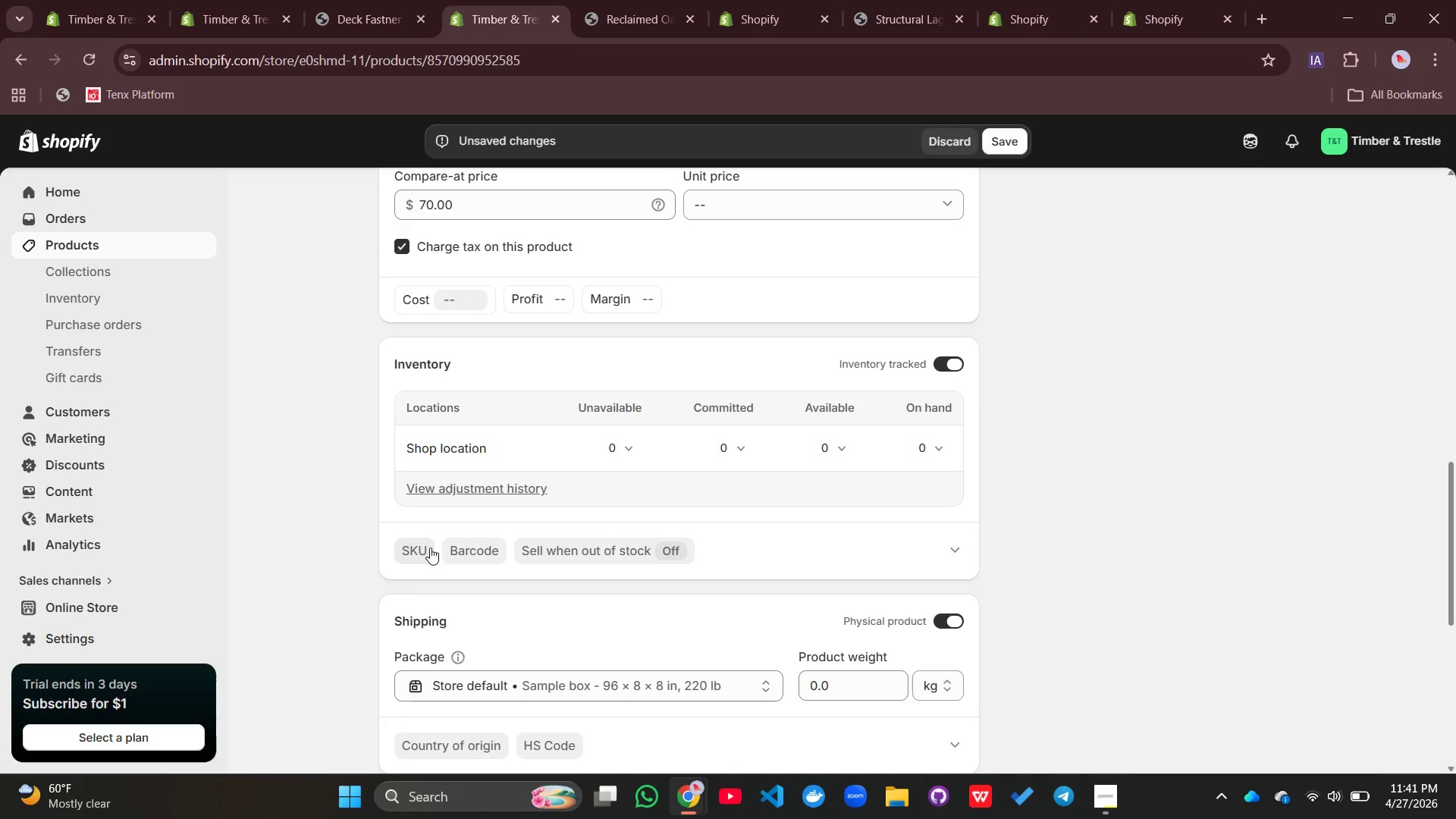 
left_click([424, 548])
 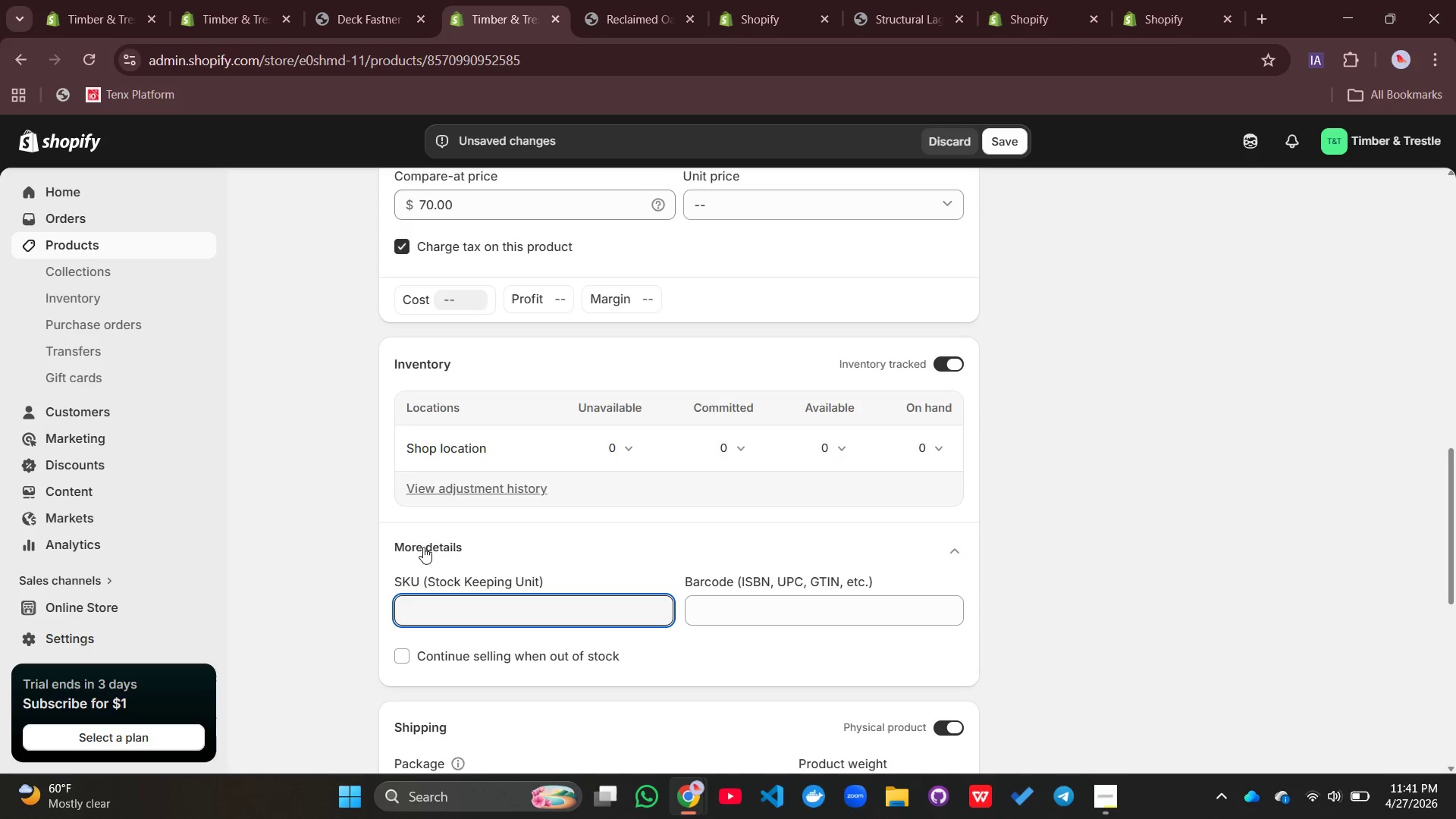 
type(TT-HW-004)
 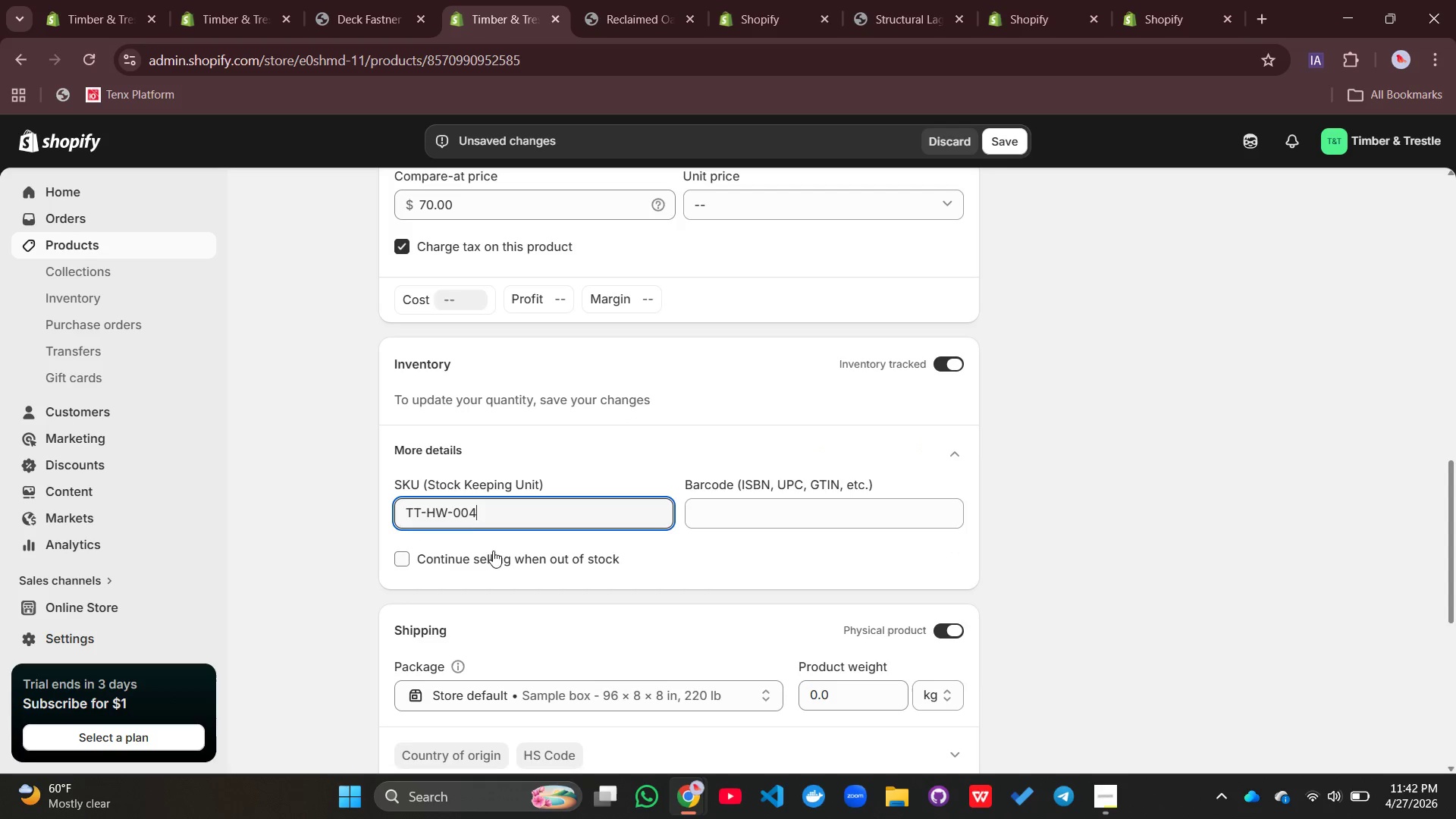 
mouse_move([511, 544])
 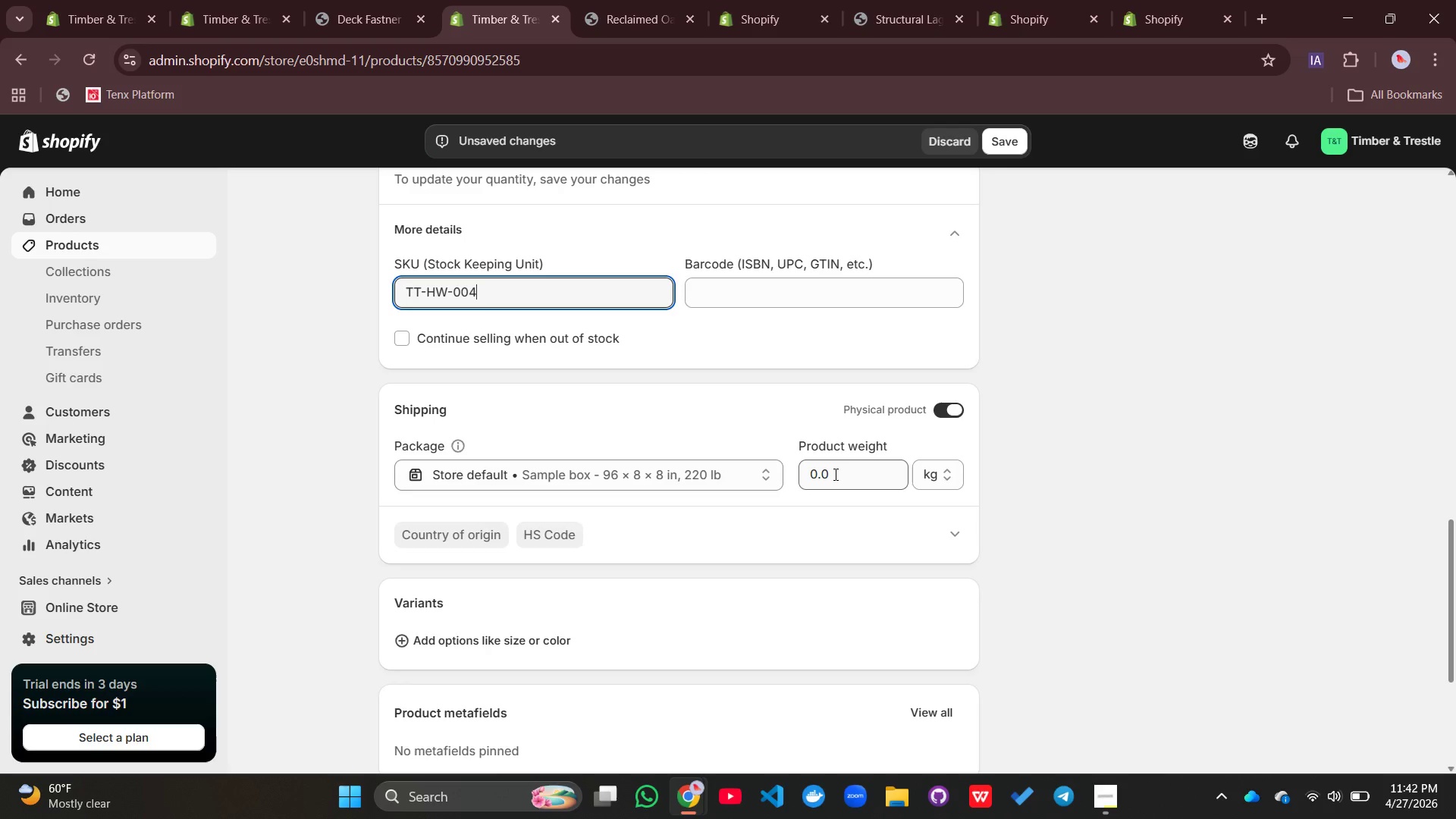 
wait(5.58)
 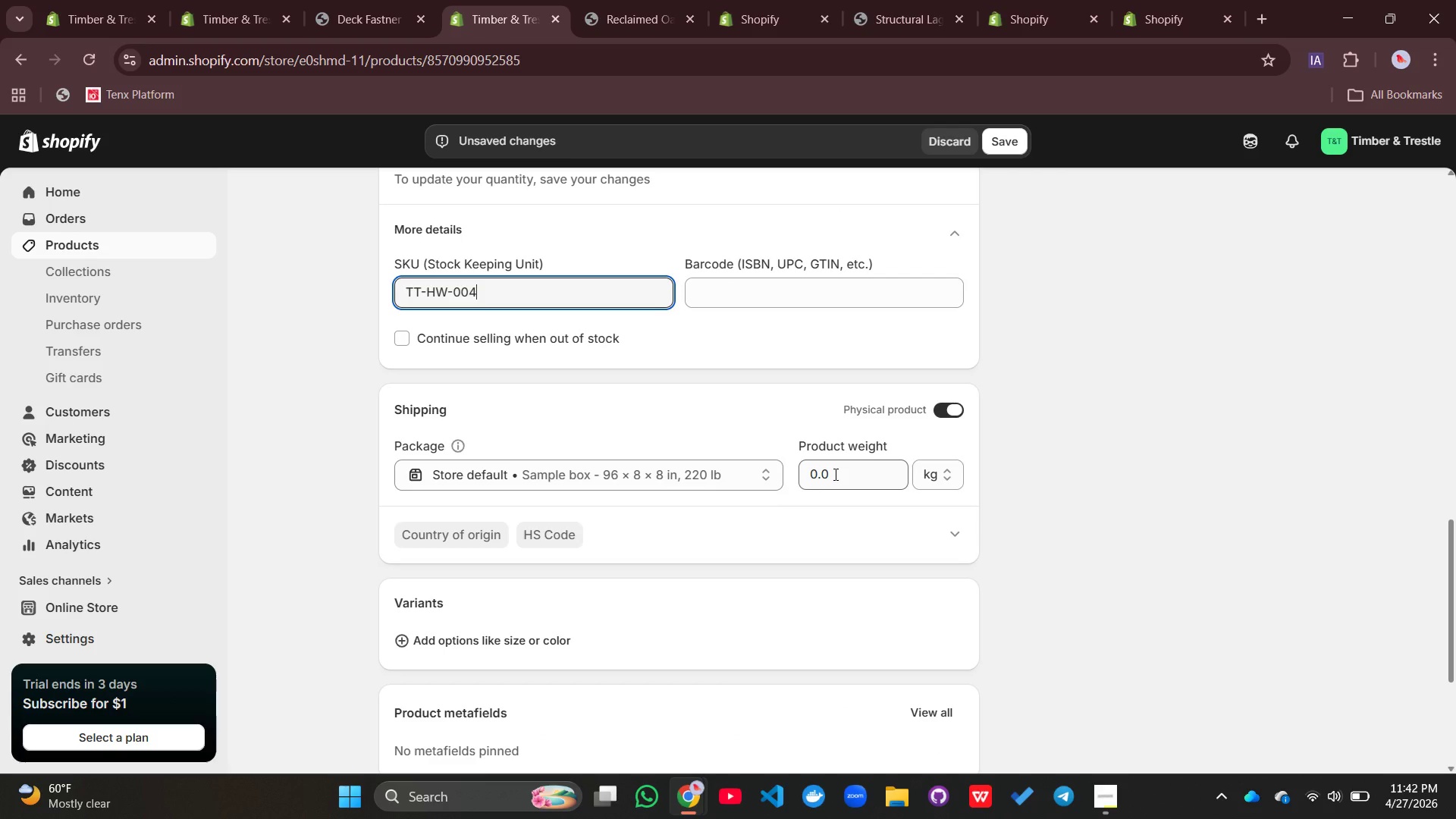 
left_click_drag(start_coordinate=[834, 474], to_coordinate=[779, 474])
 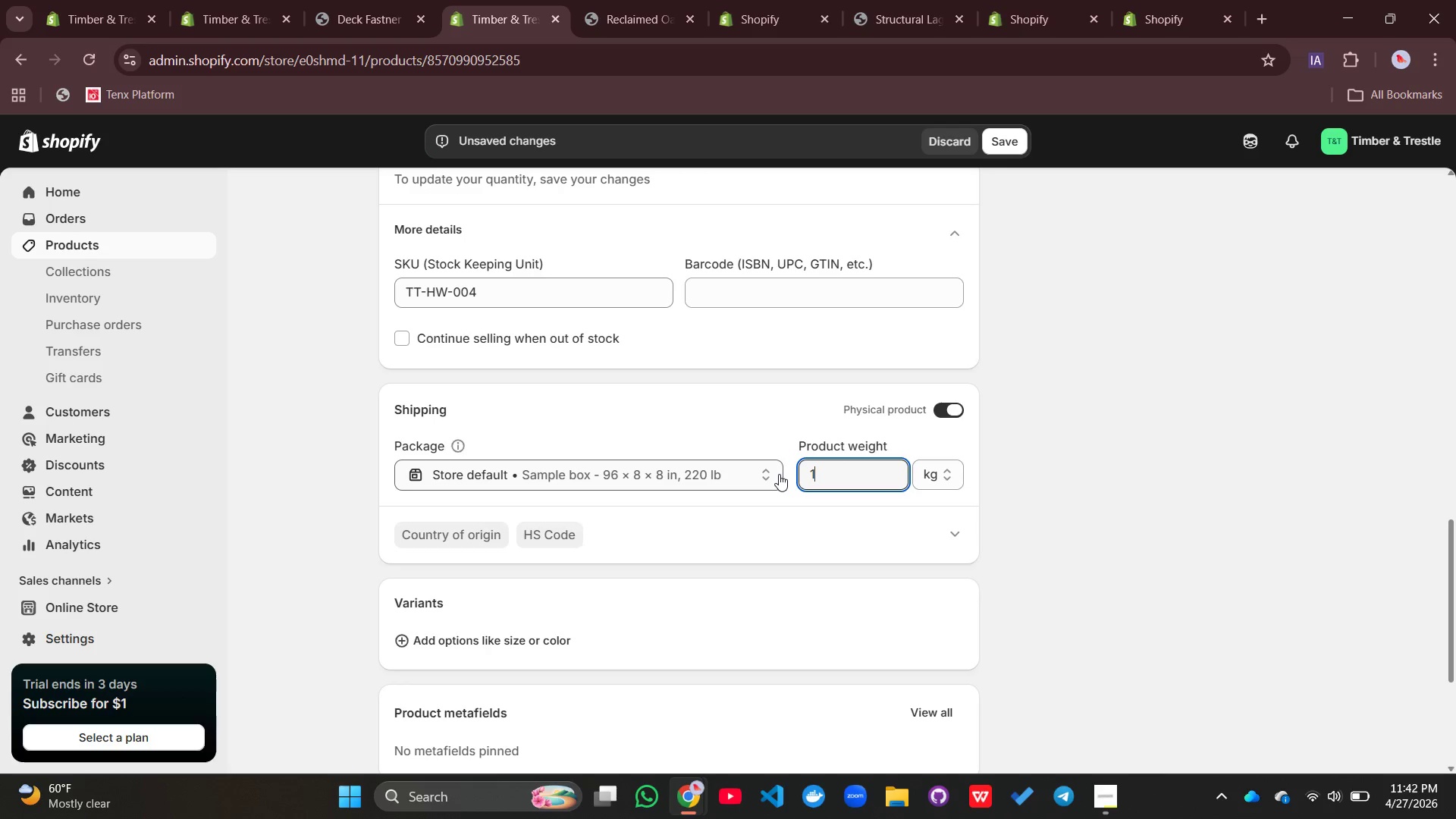 
type(10)
 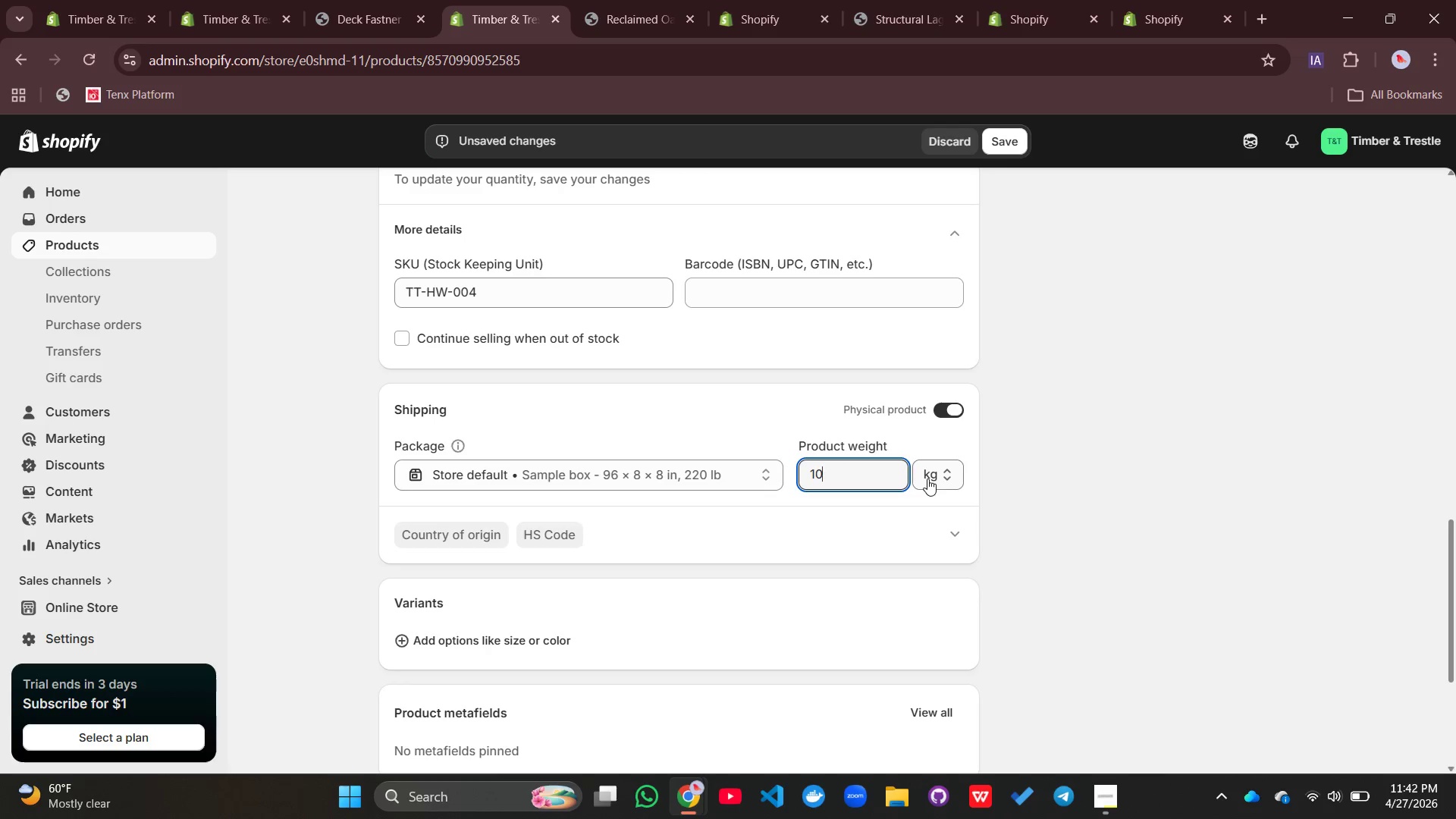 
left_click([927, 479])
 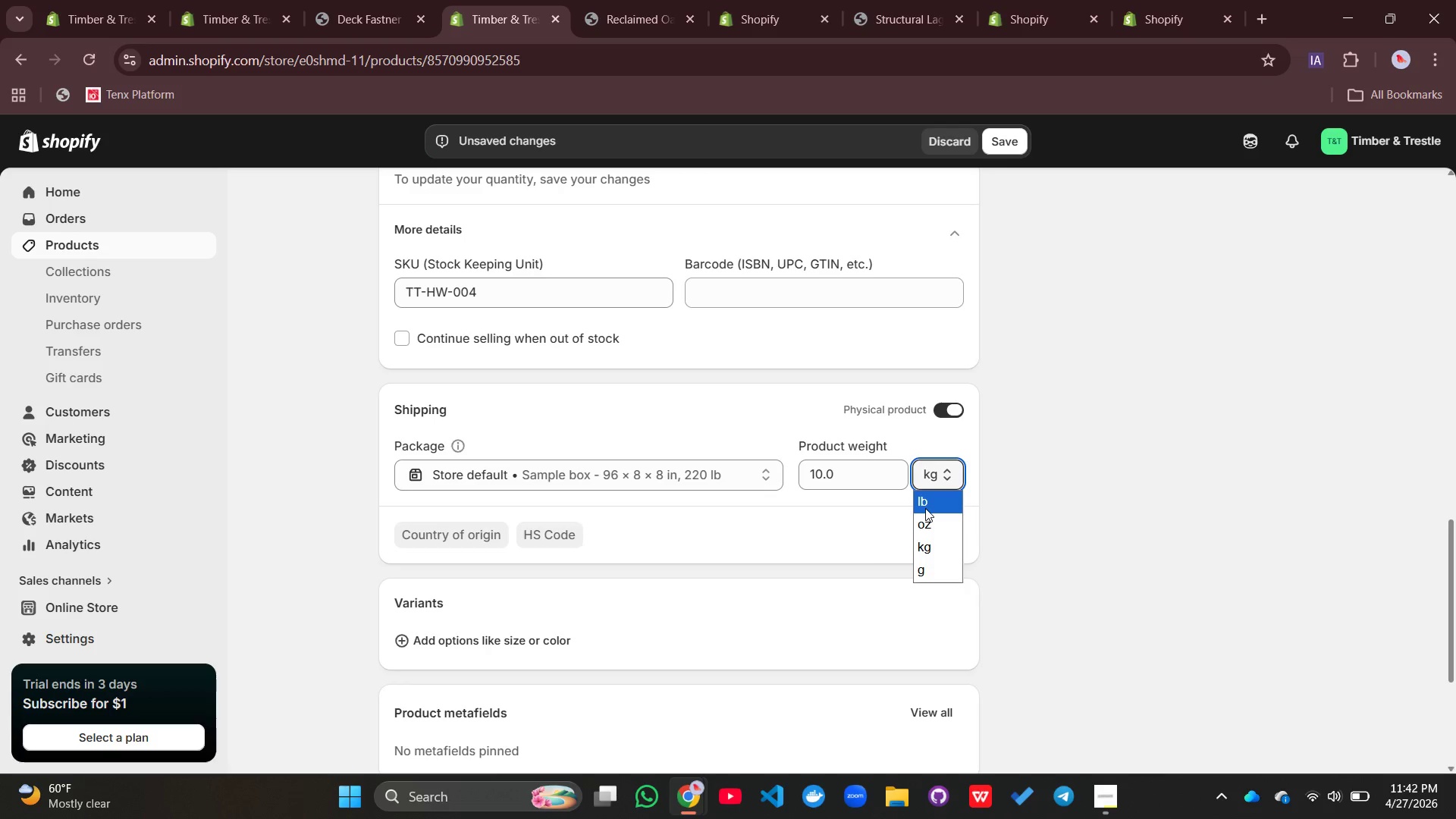 
left_click([925, 508])
 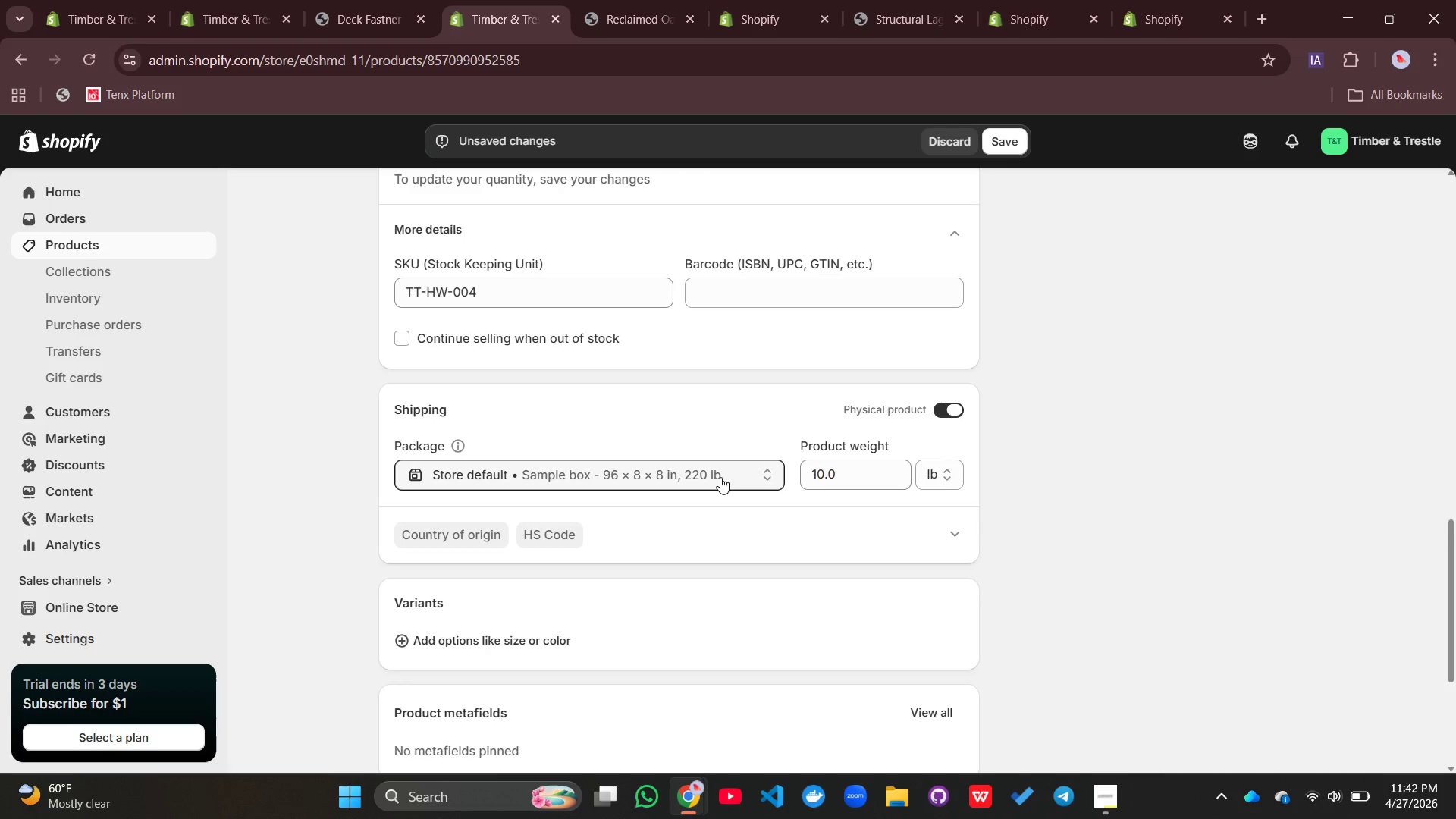 
left_click([720, 477])
 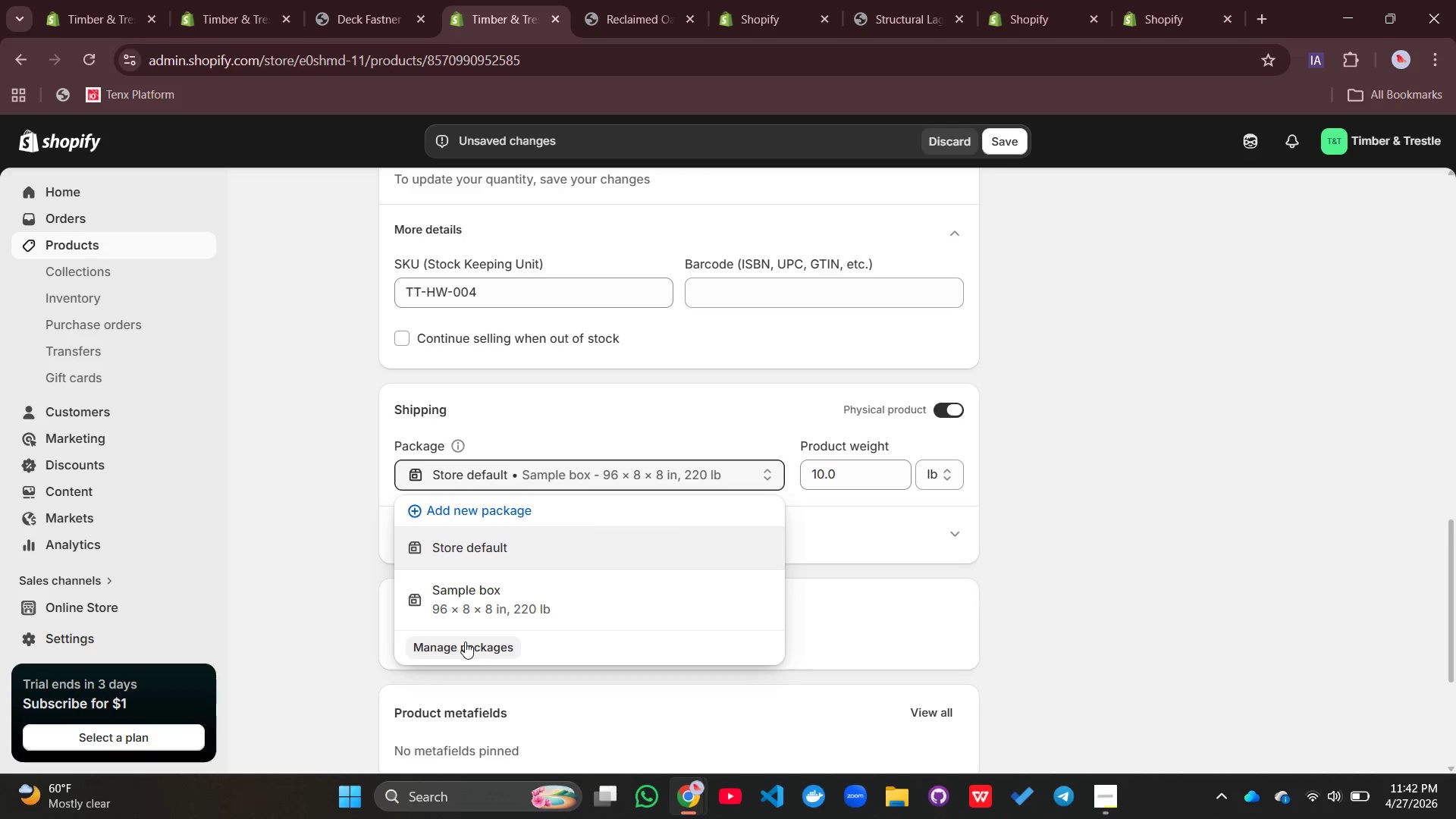 
left_click([465, 642])
 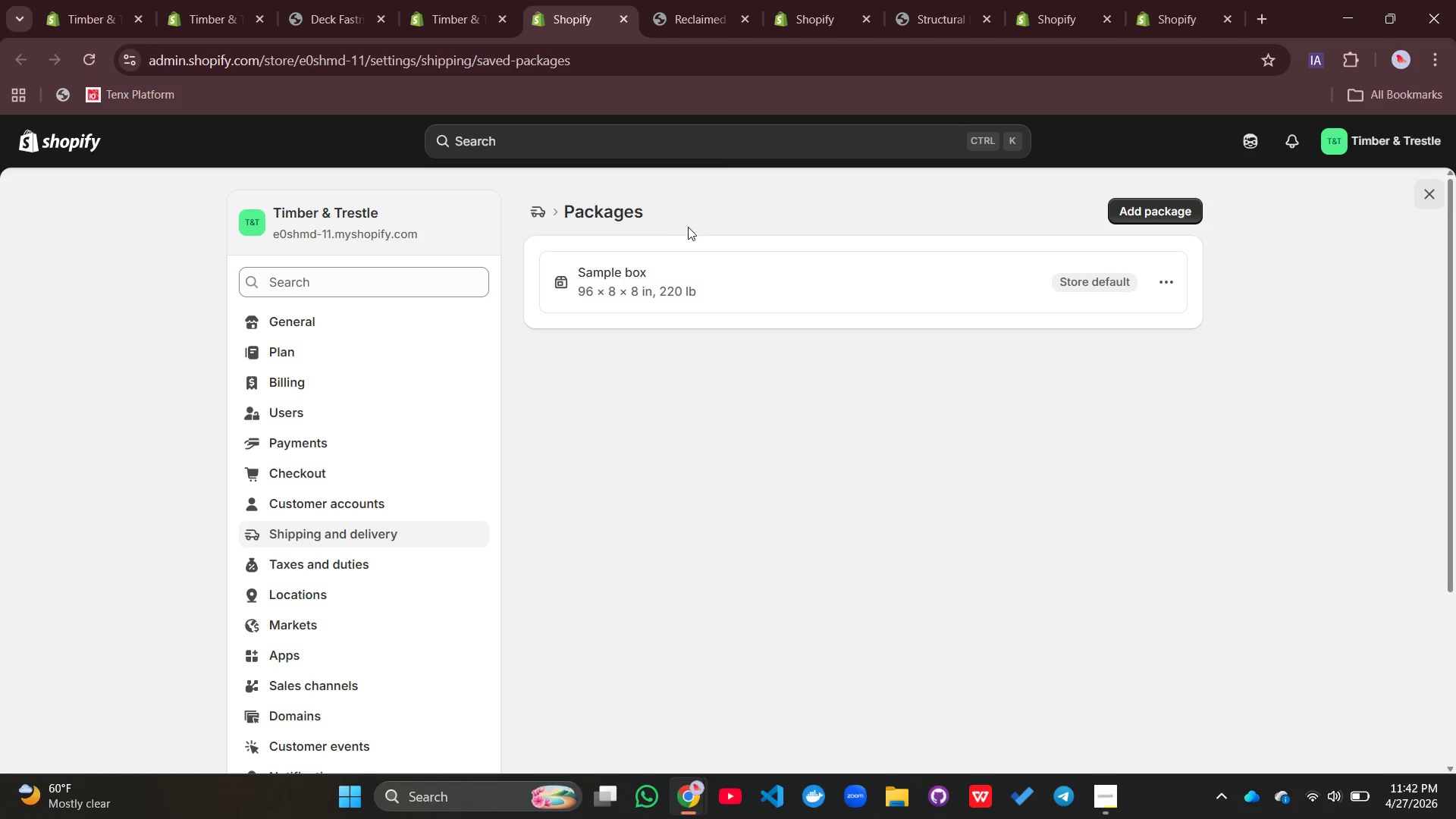 
wait(6.14)
 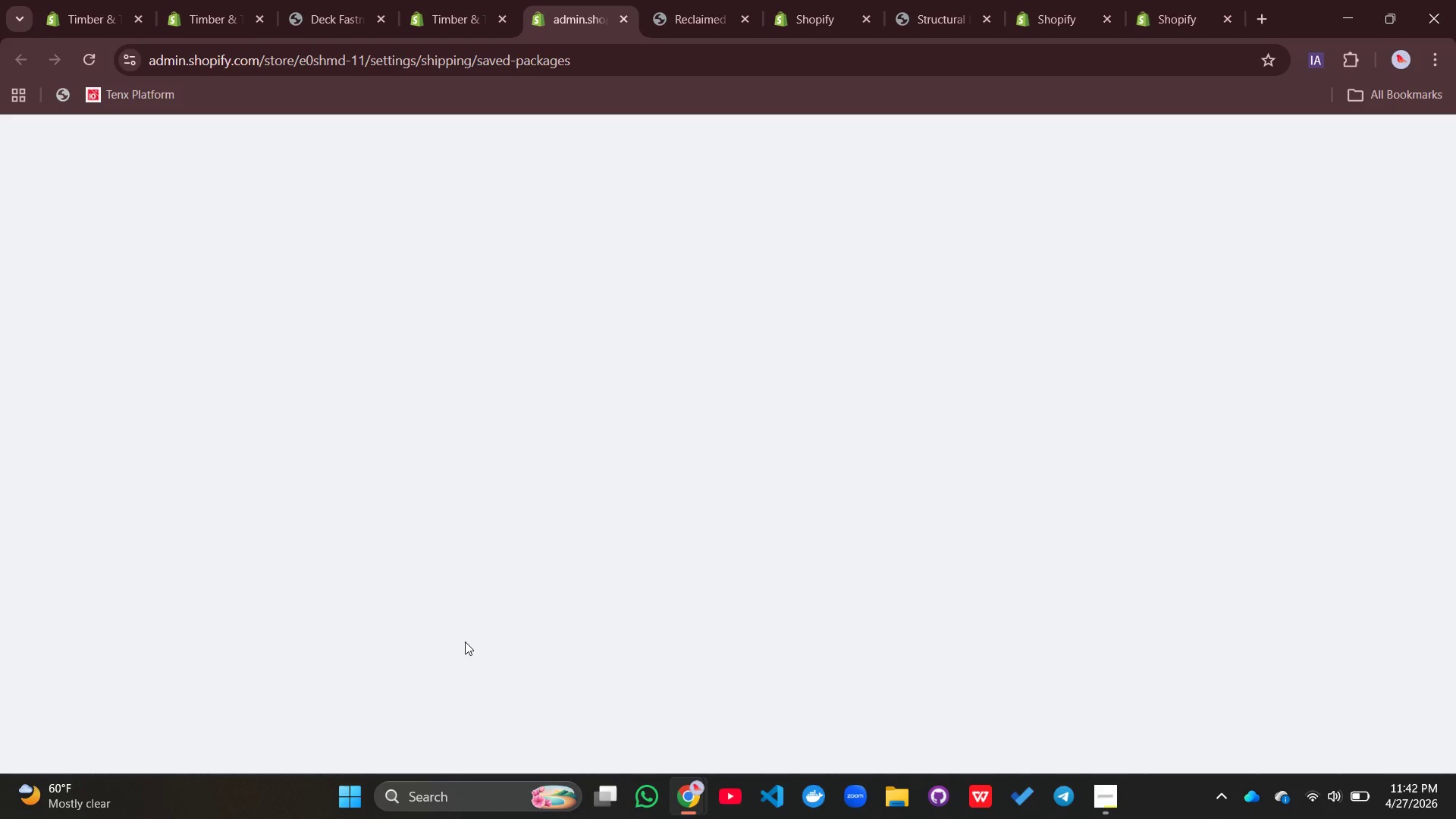 
left_click([1166, 279])
 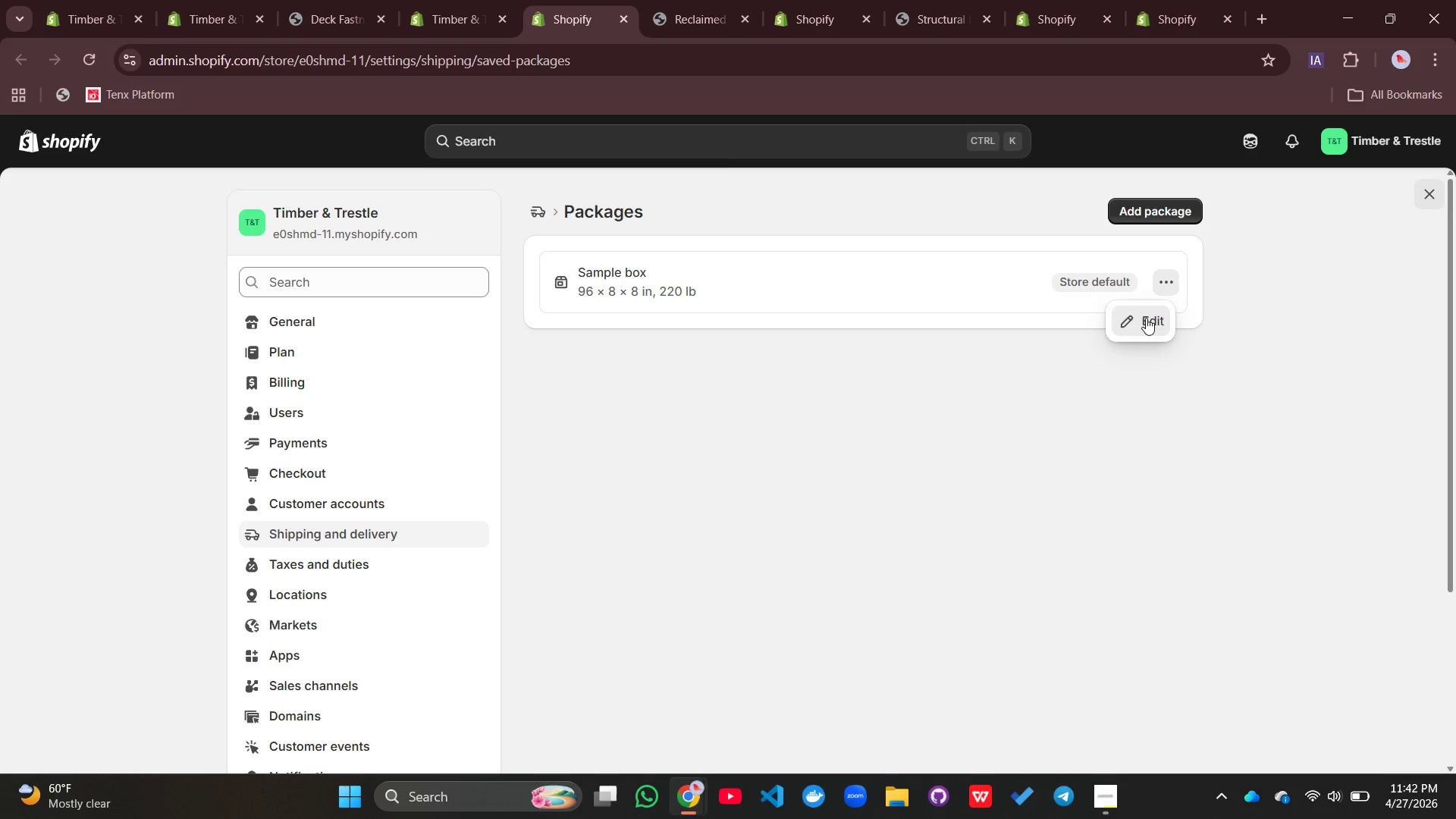 
left_click([1146, 318])
 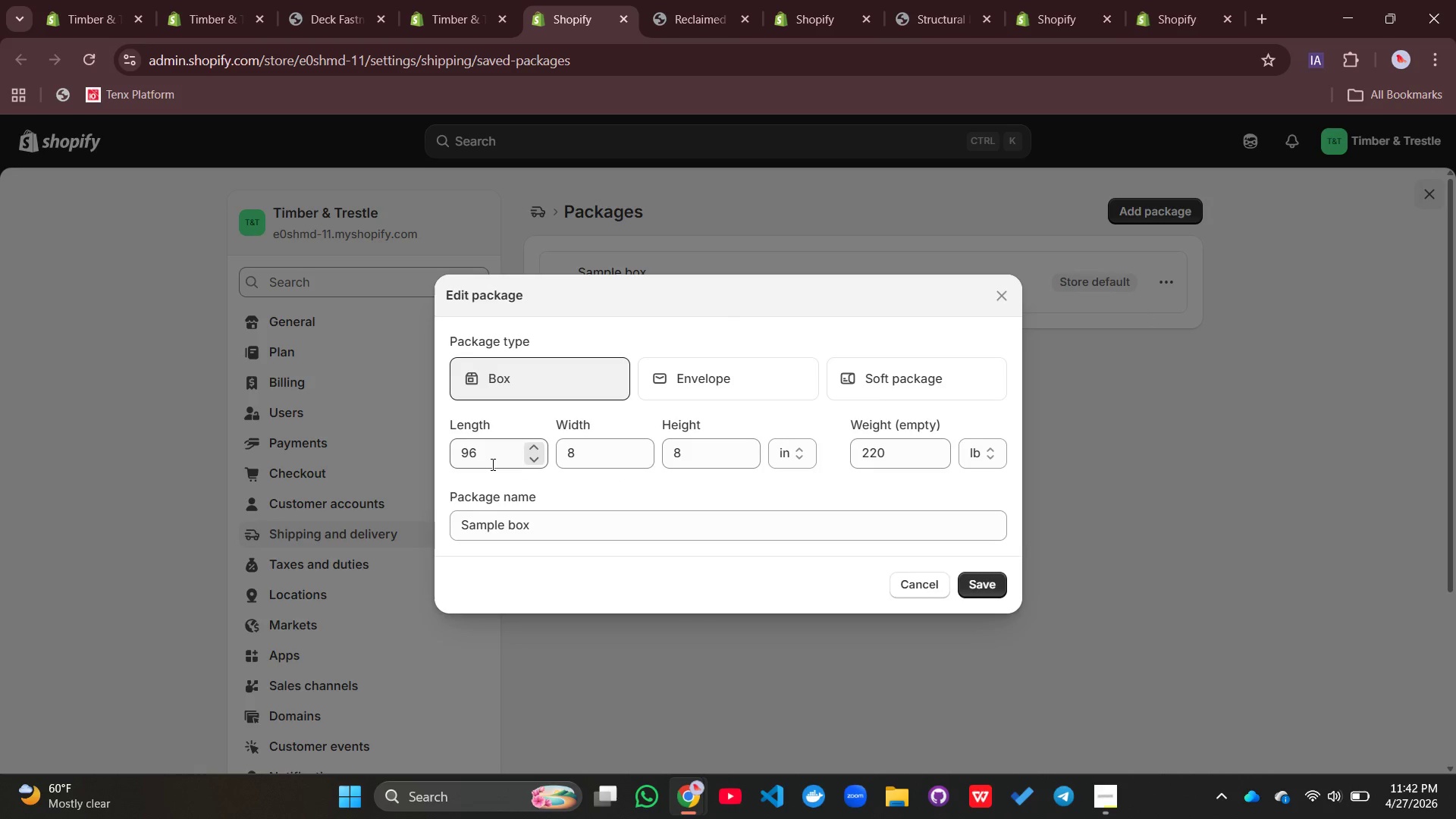 
left_click_drag(start_coordinate=[491, 464], to_coordinate=[447, 463])
 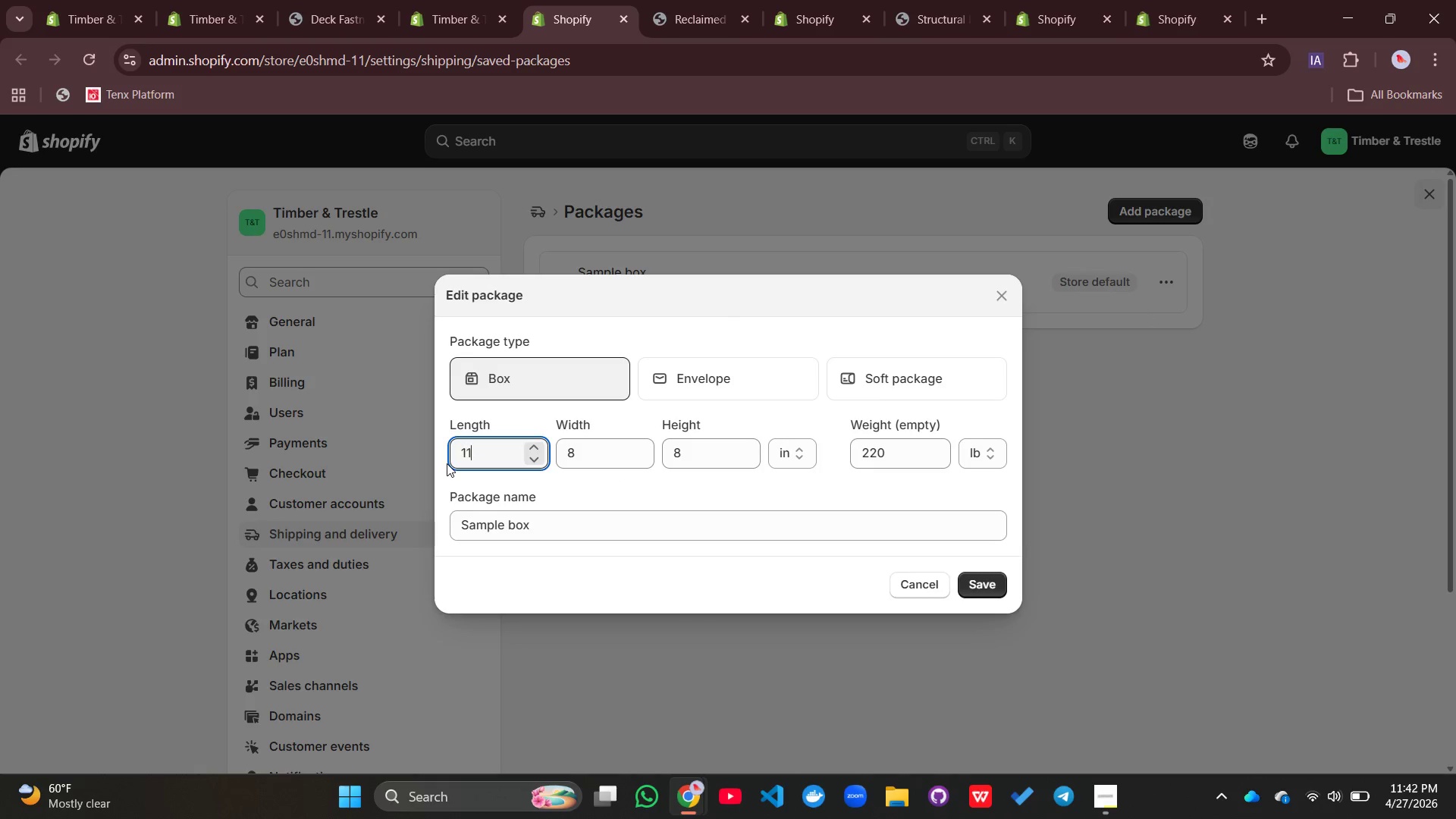 
type(11)
 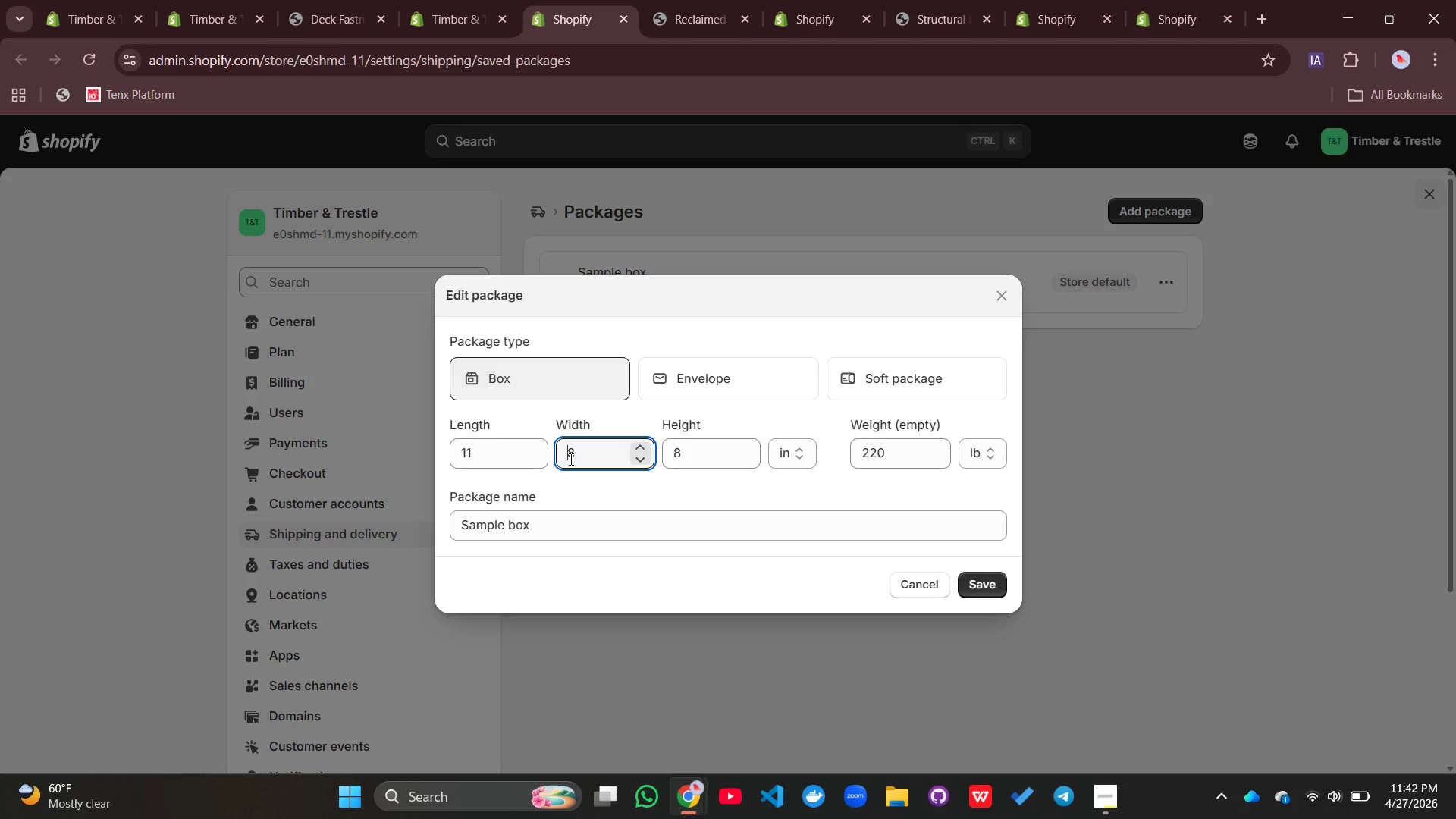 
double_click([570, 459])
 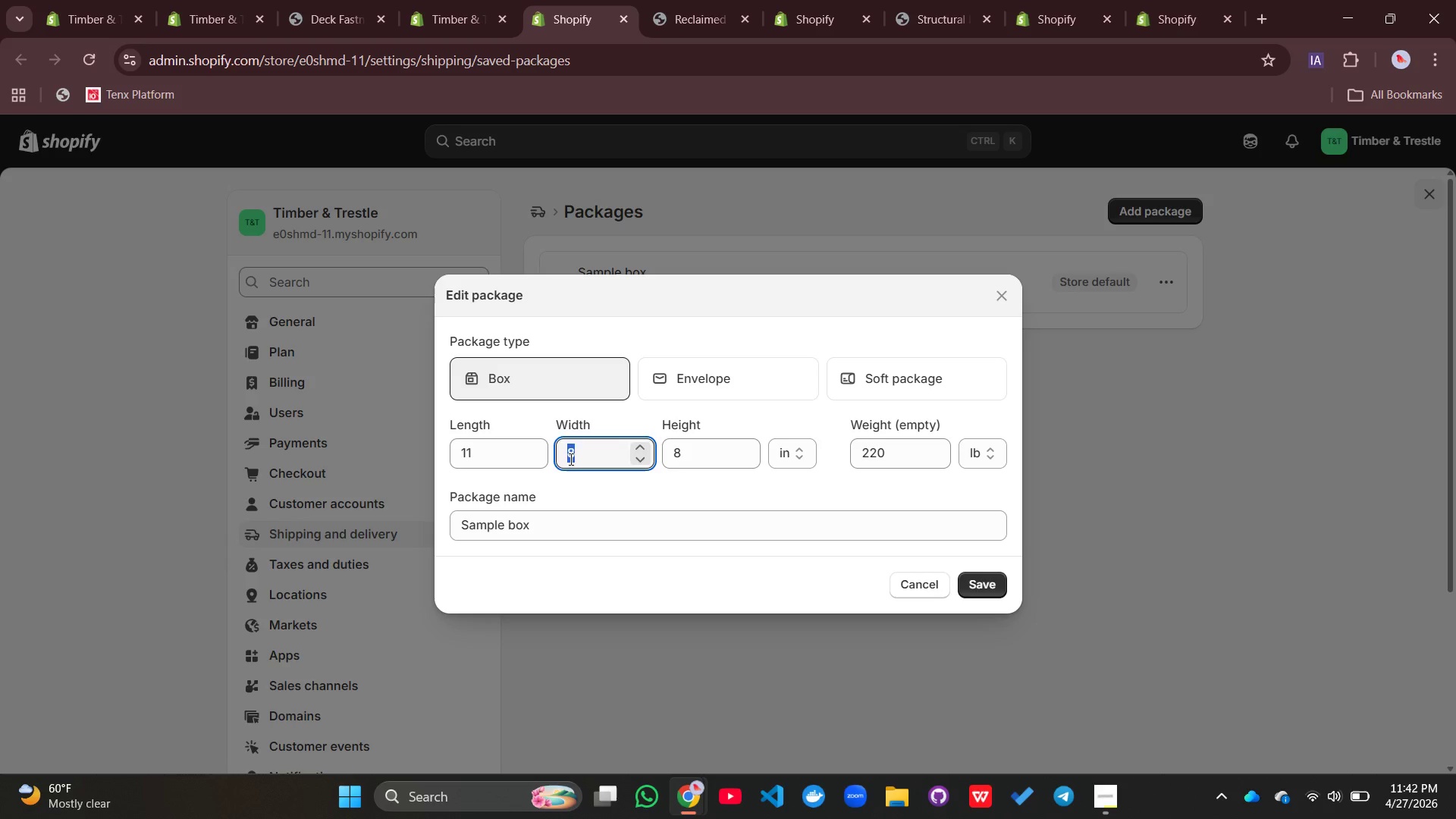 
key(9)
 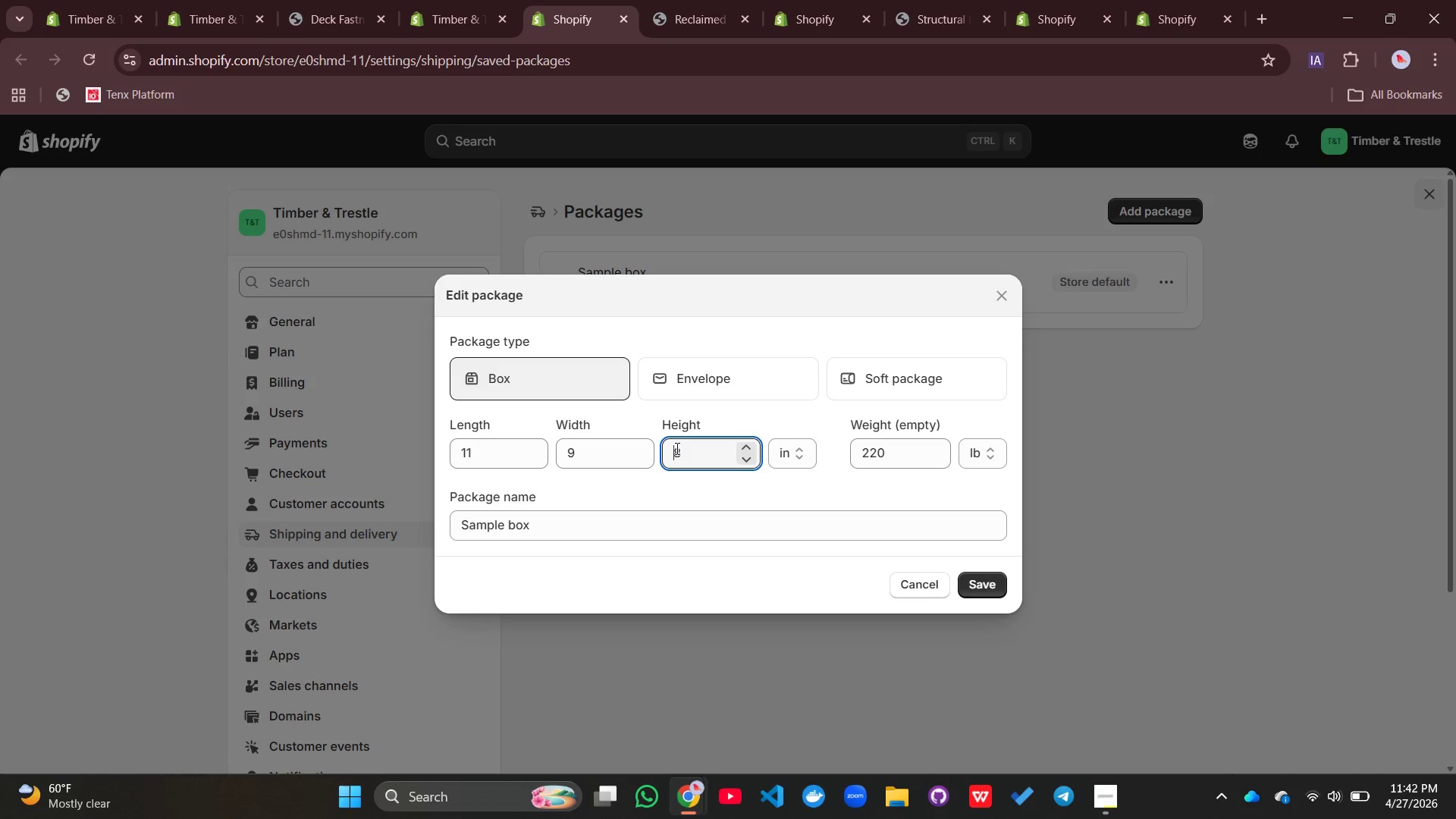 
double_click([676, 448])
 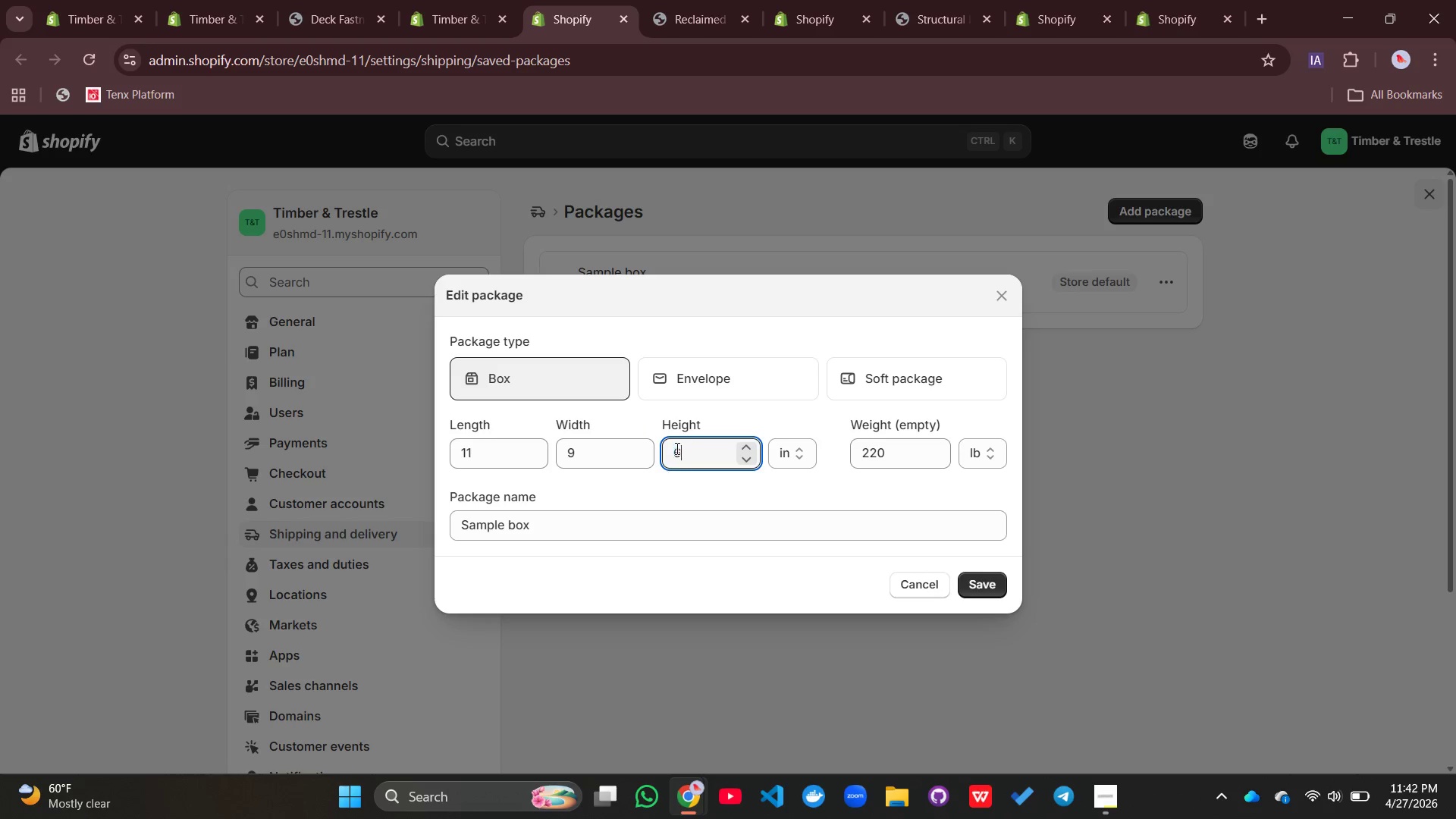 
key(6)
 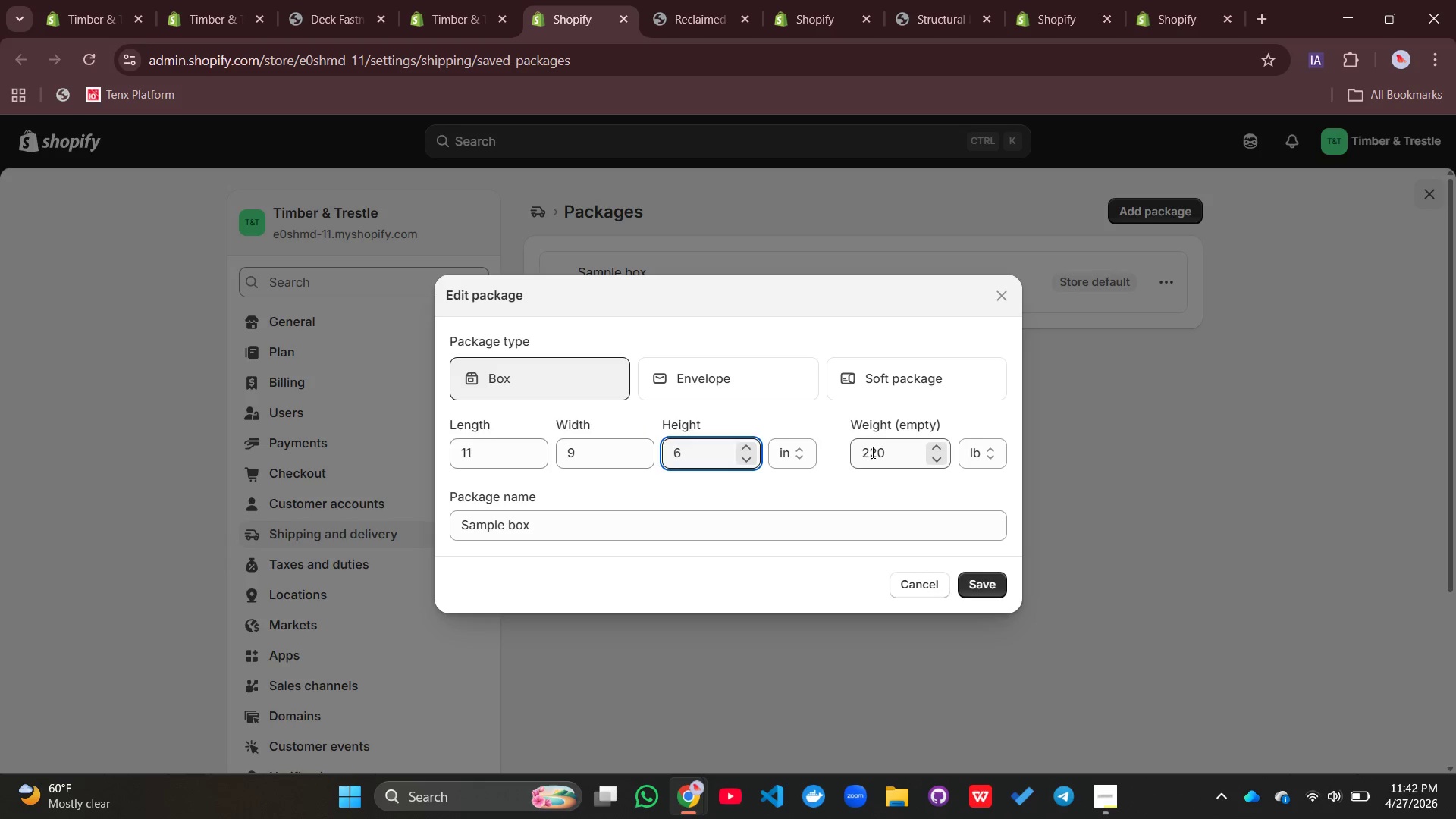 
left_click([871, 452])
 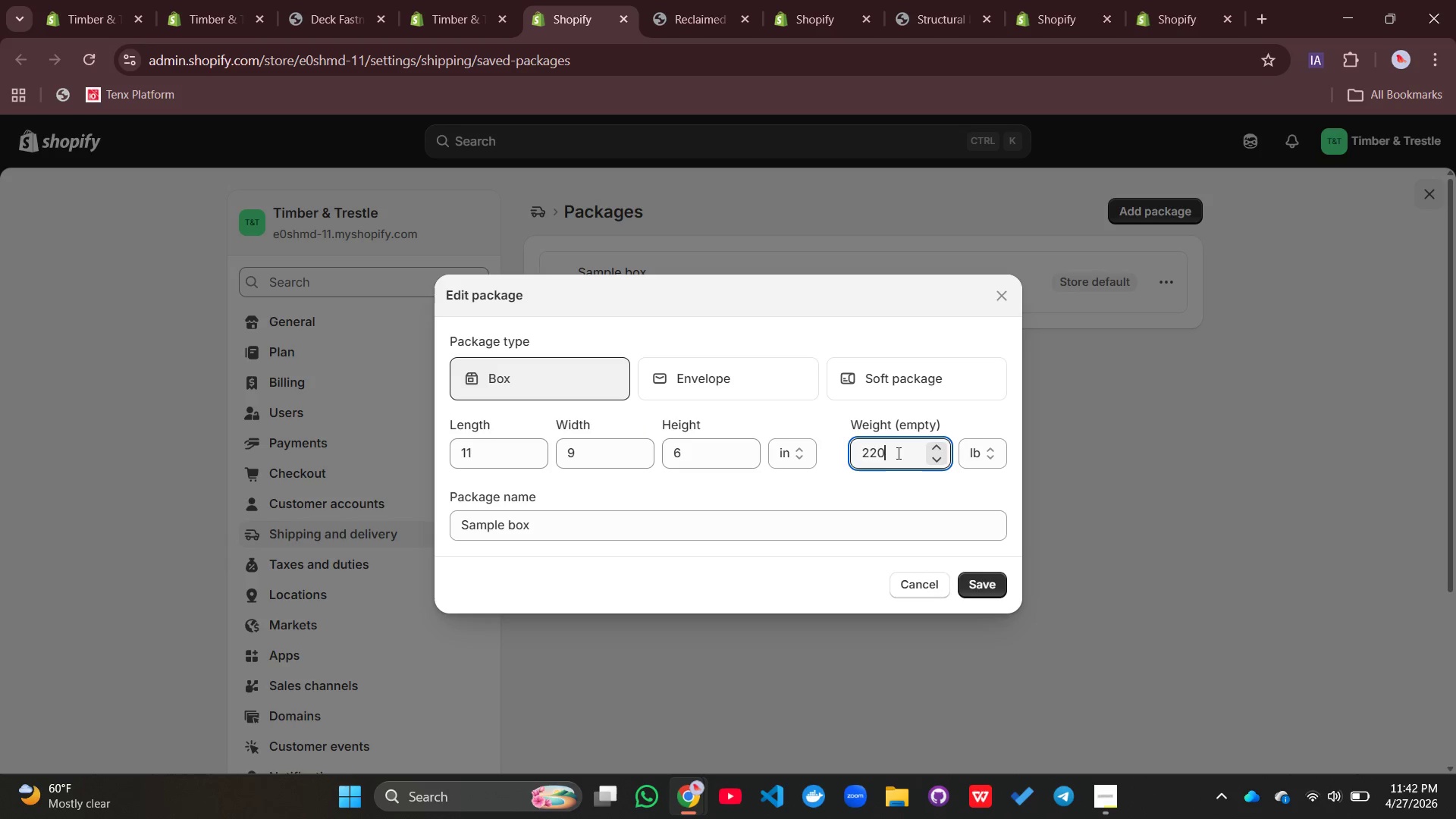 
left_click_drag(start_coordinate=[897, 453], to_coordinate=[845, 456])
 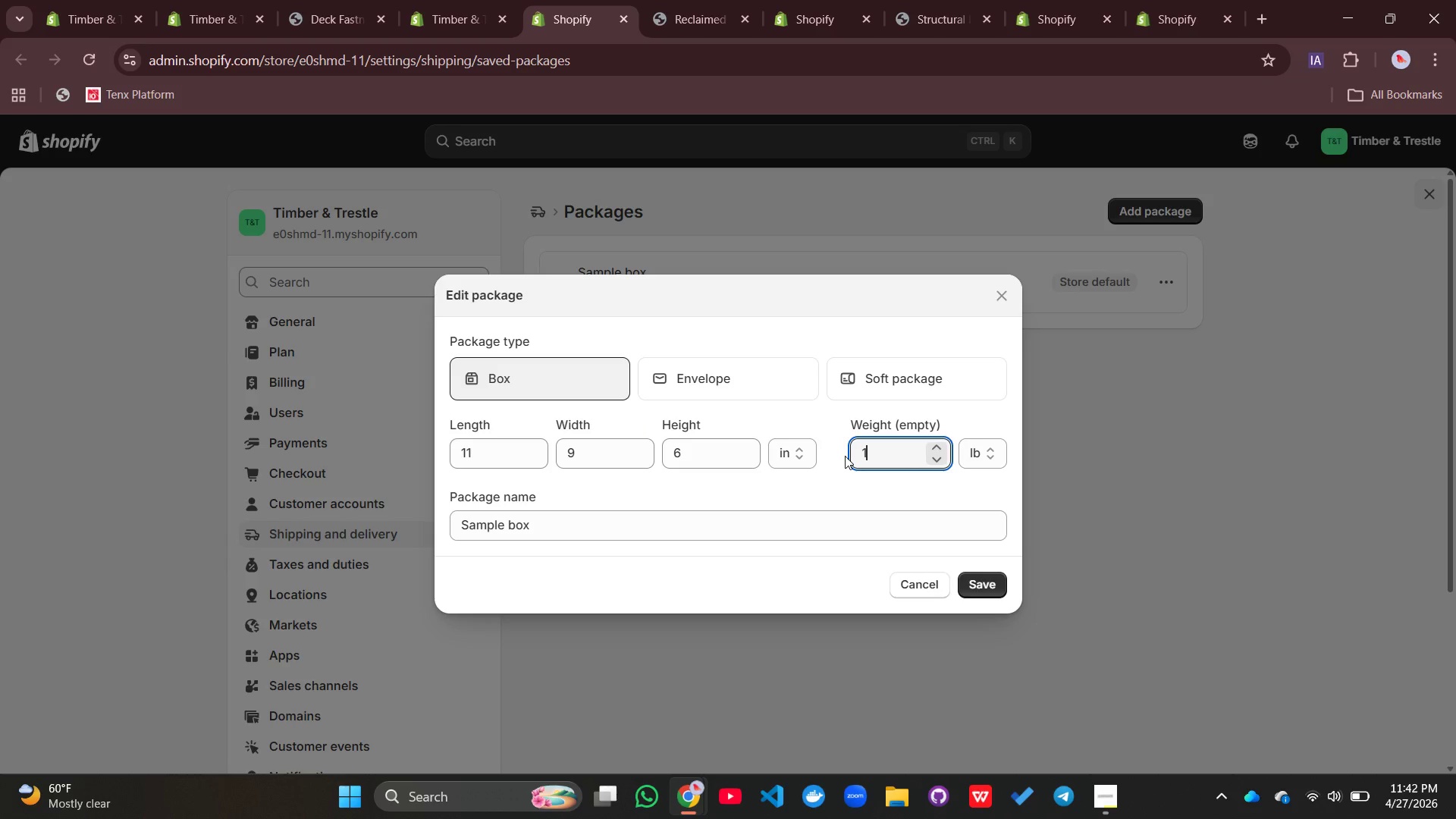 
type(10)
 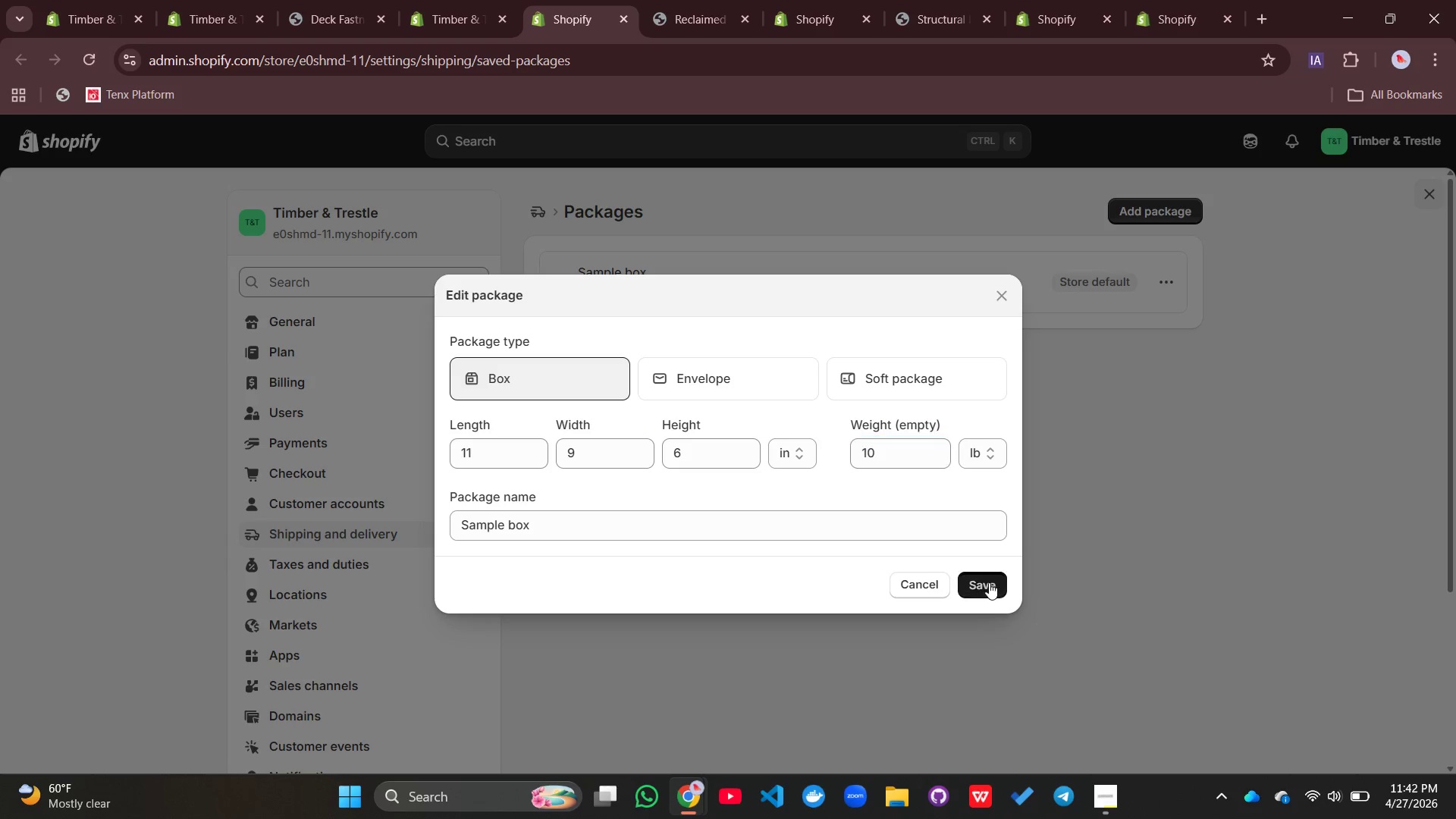 
left_click([989, 582])
 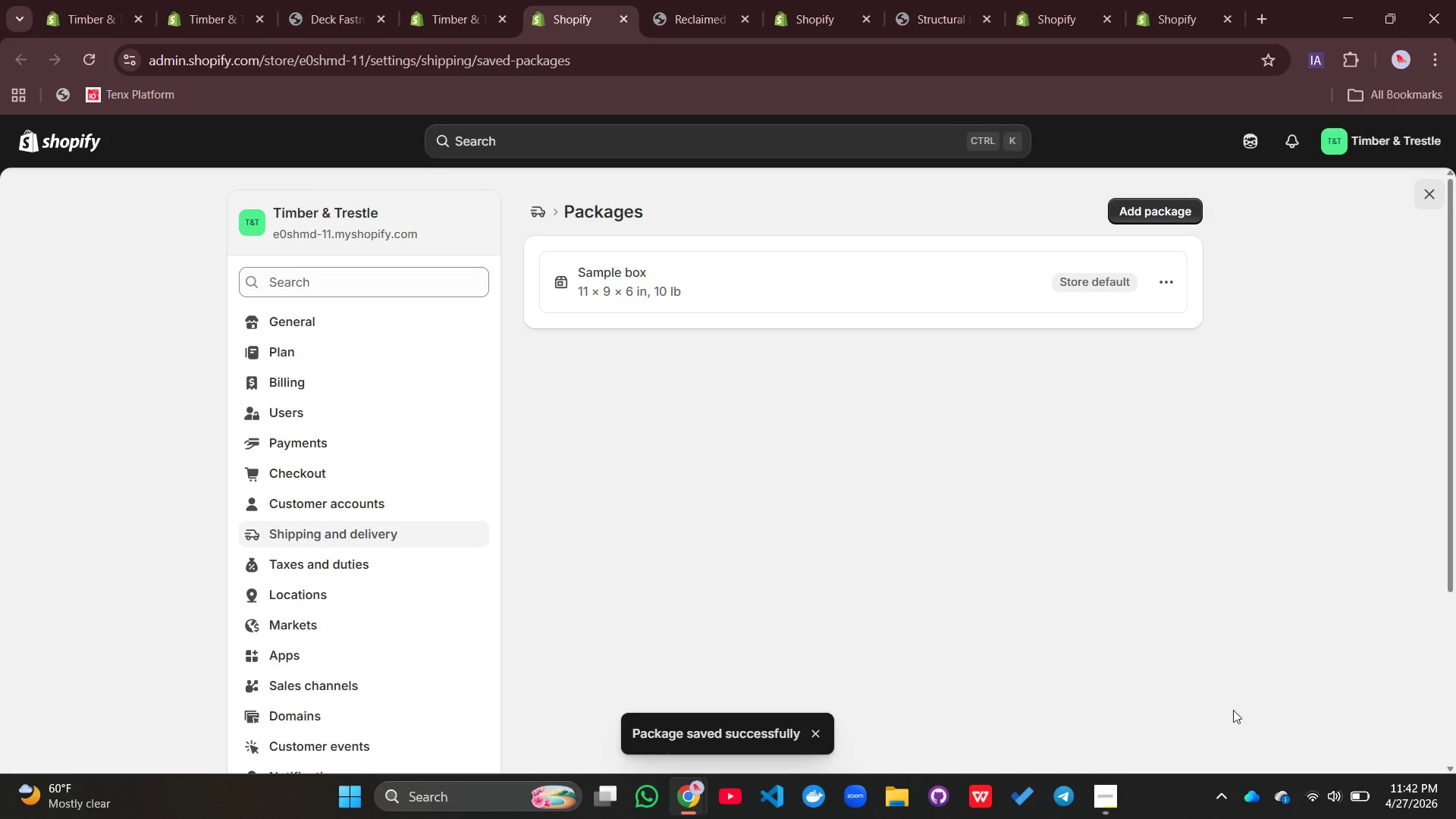 
left_click([1100, 795])